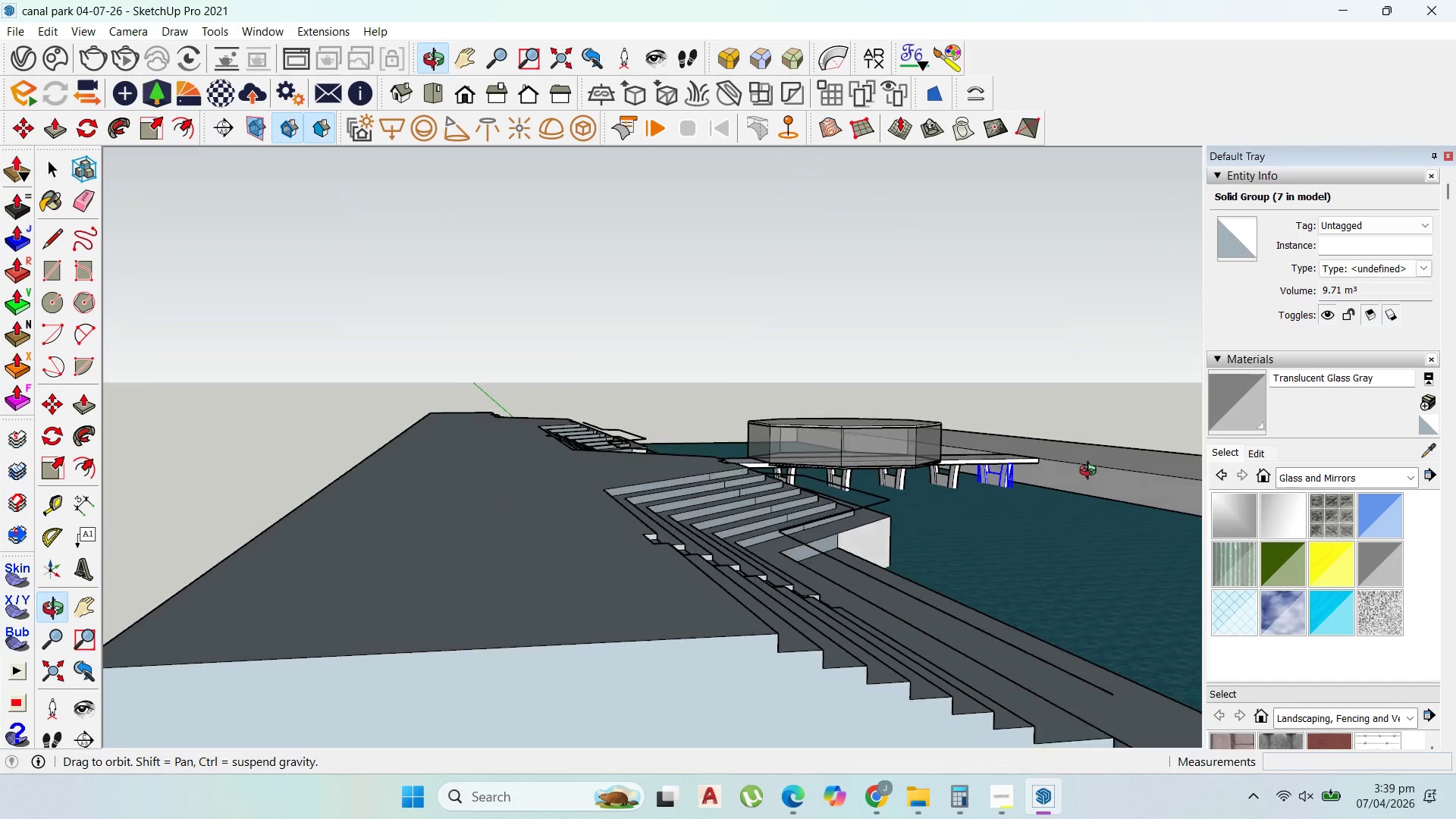 
scroll: coordinate [893, 436], scroll_direction: up, amount: 12.0
 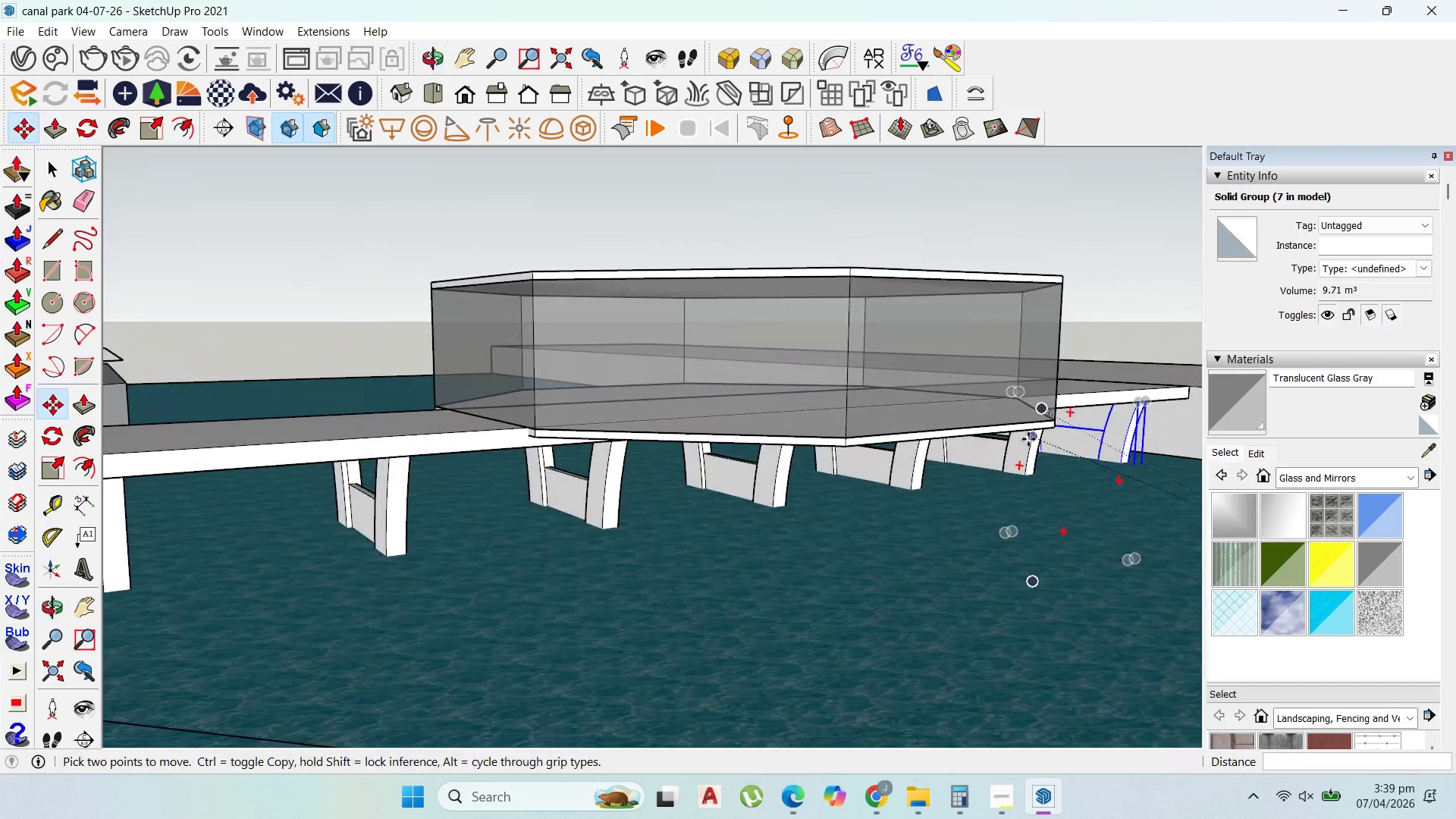 
scroll: coordinate [876, 431], scroll_direction: down, amount: 9.0
 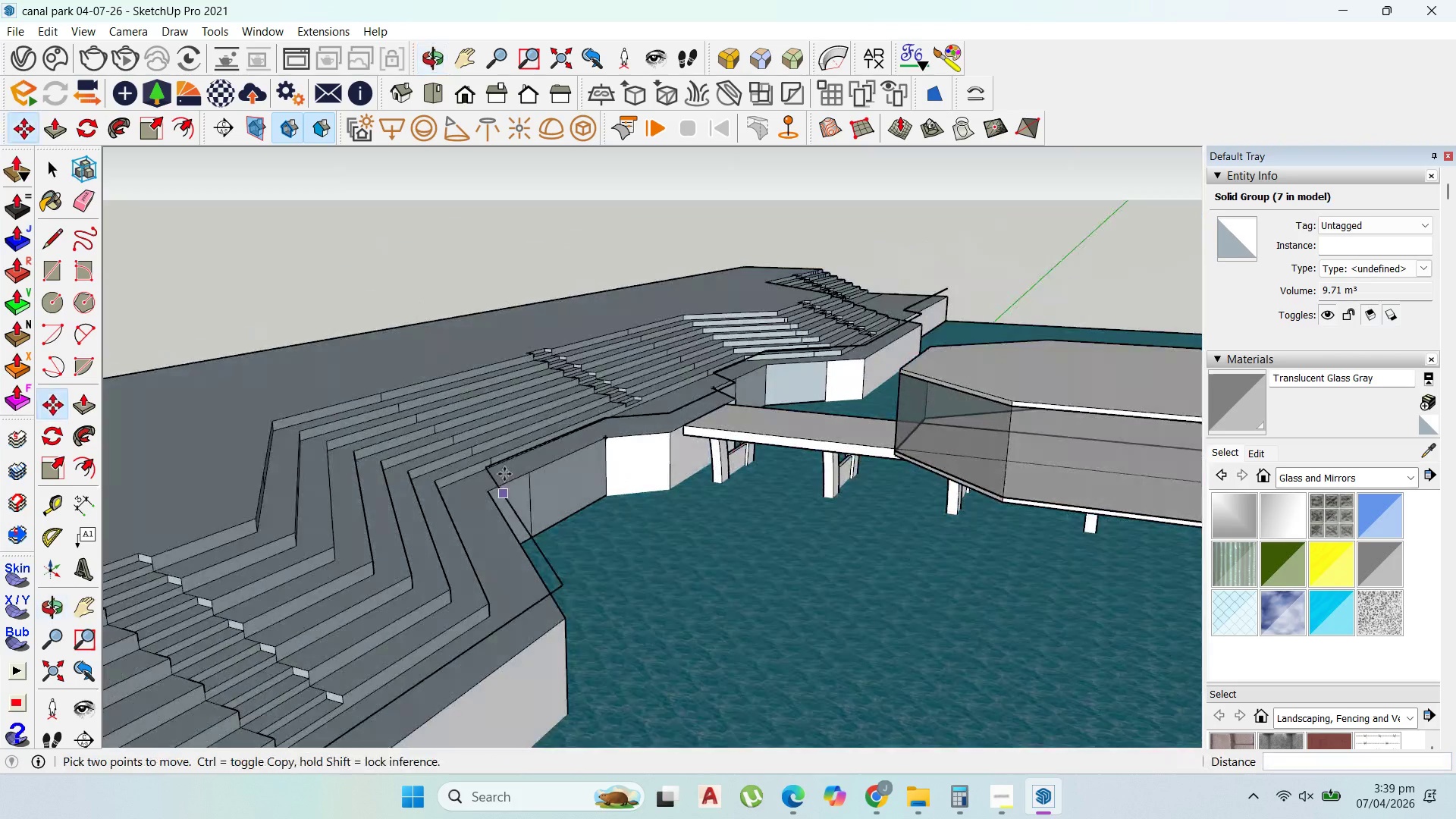 
scroll: coordinate [679, 403], scroll_direction: up, amount: 9.0
 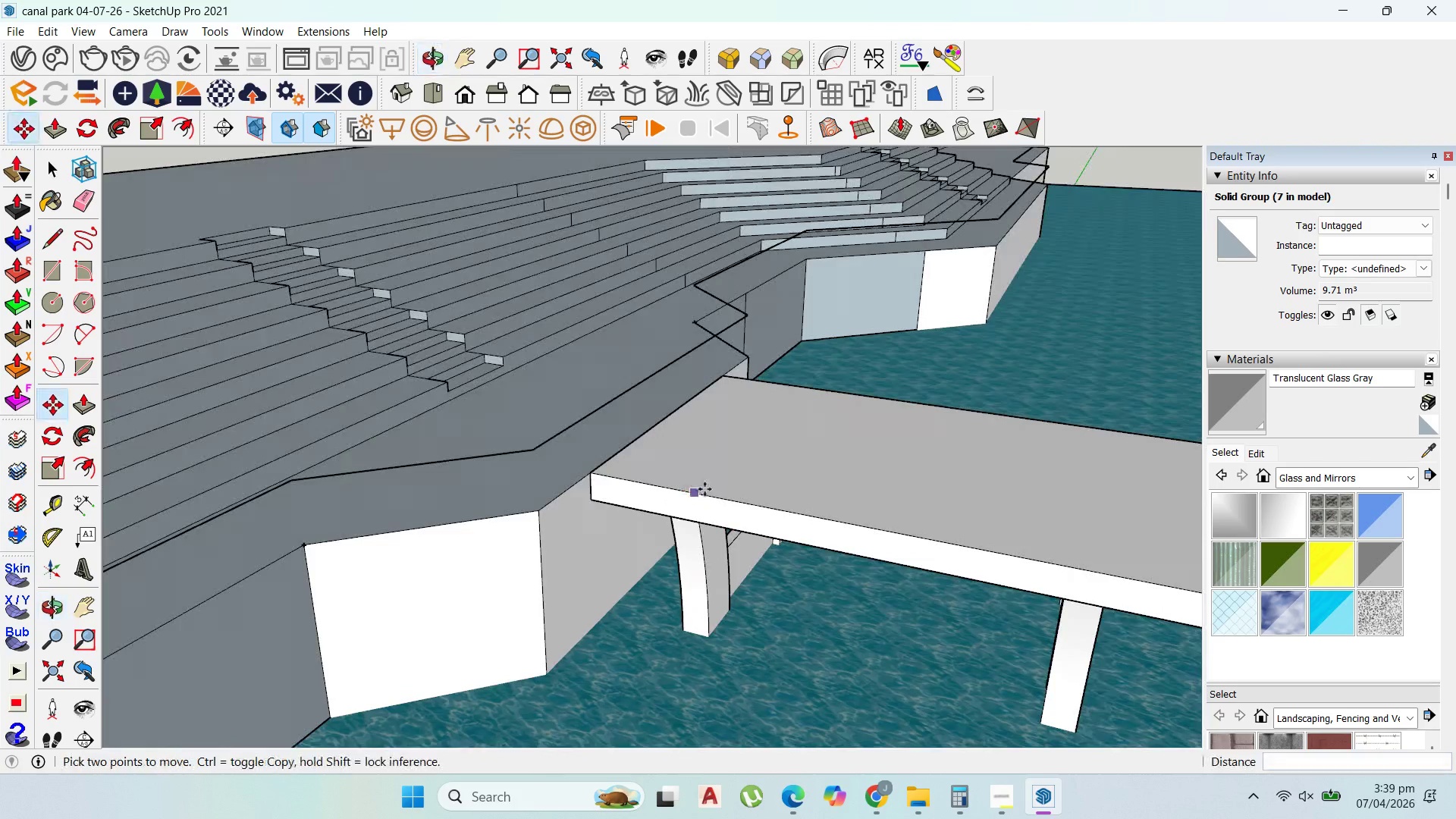 
scroll: coordinate [621, 447], scroll_direction: down, amount: 7.0
 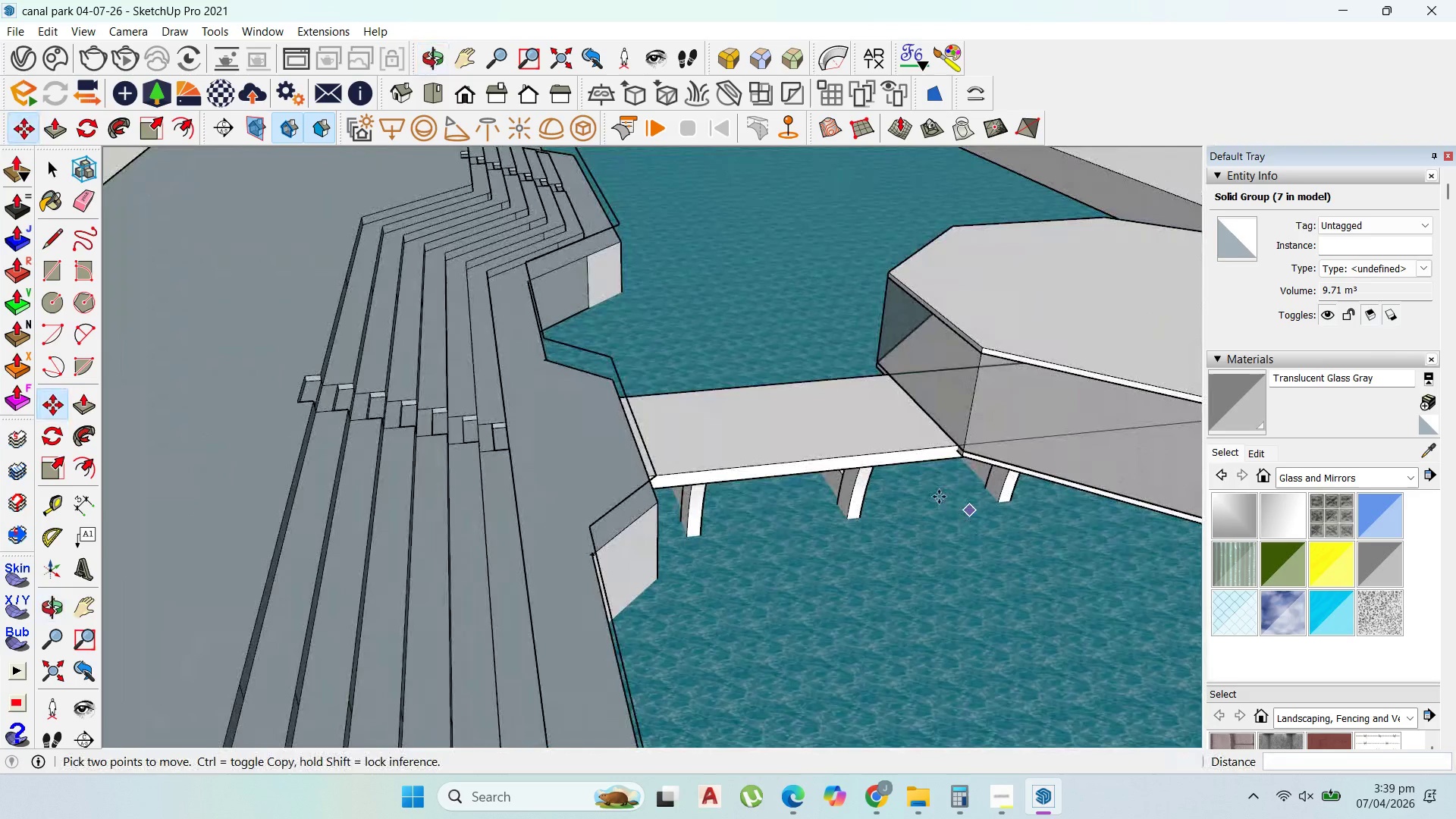 
scroll: coordinate [921, 483], scroll_direction: up, amount: 2.0
 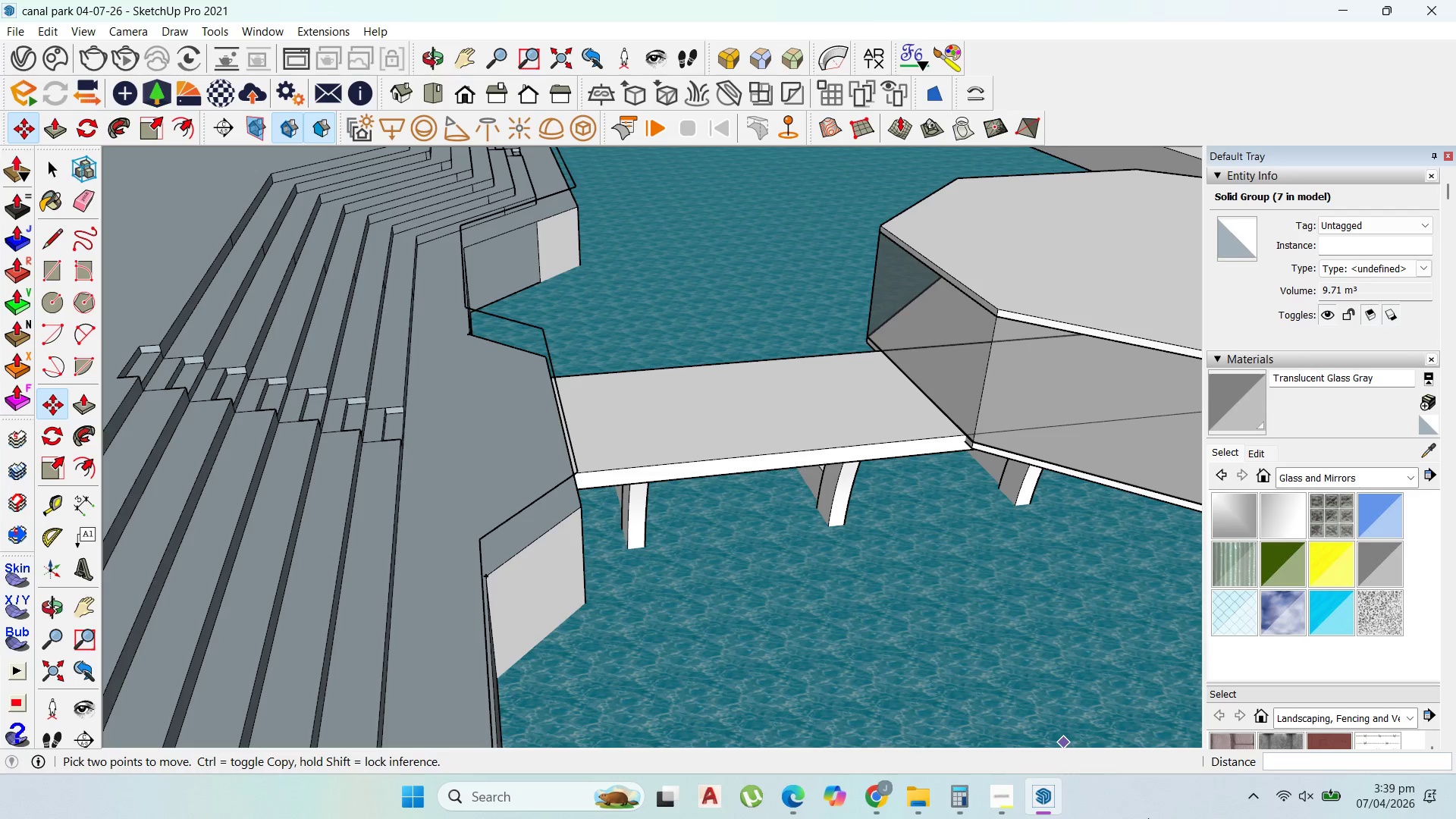 
wait(6.71)
 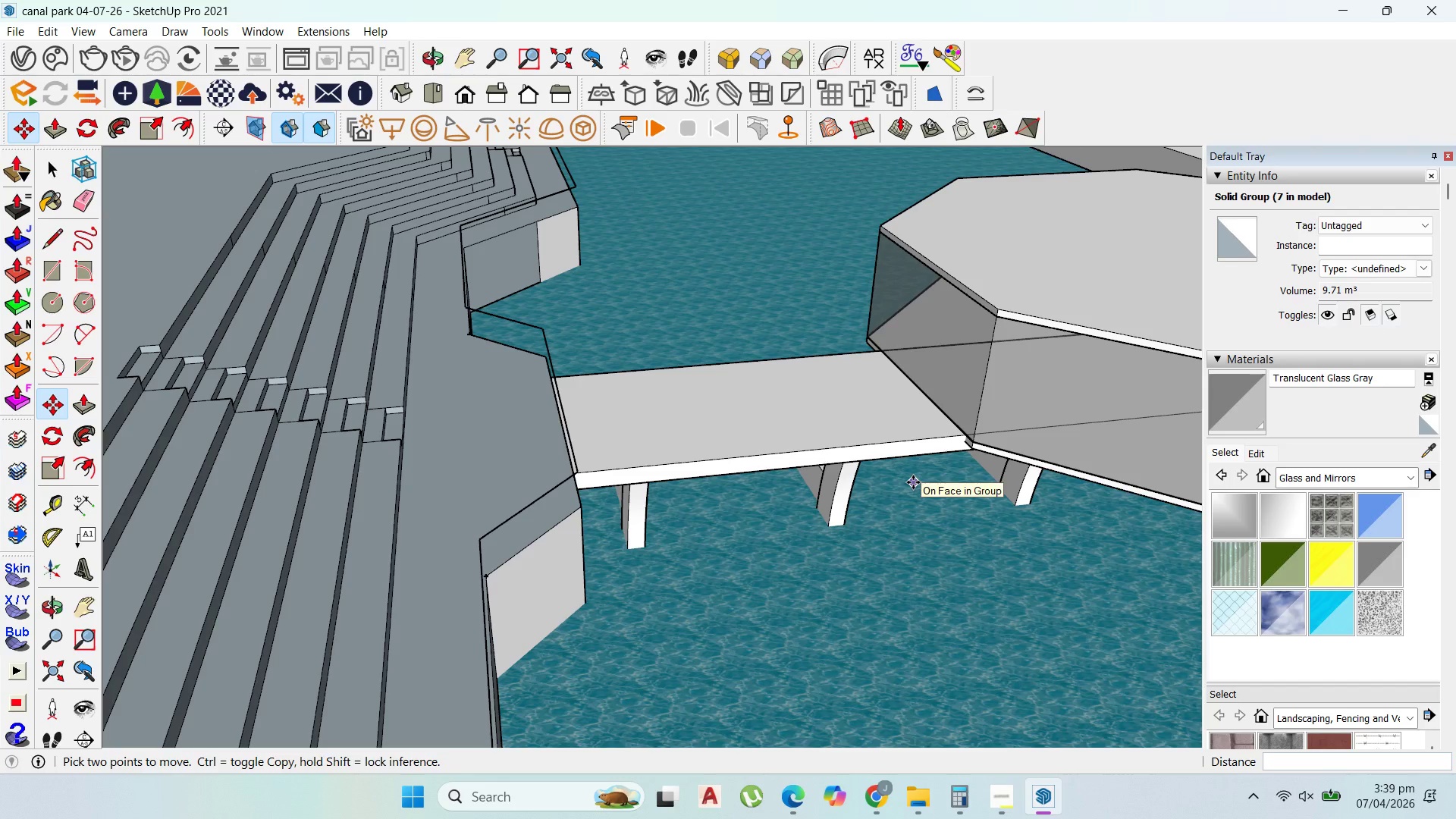 
scroll: coordinate [1053, 466], scroll_direction: up, amount: 1.0
 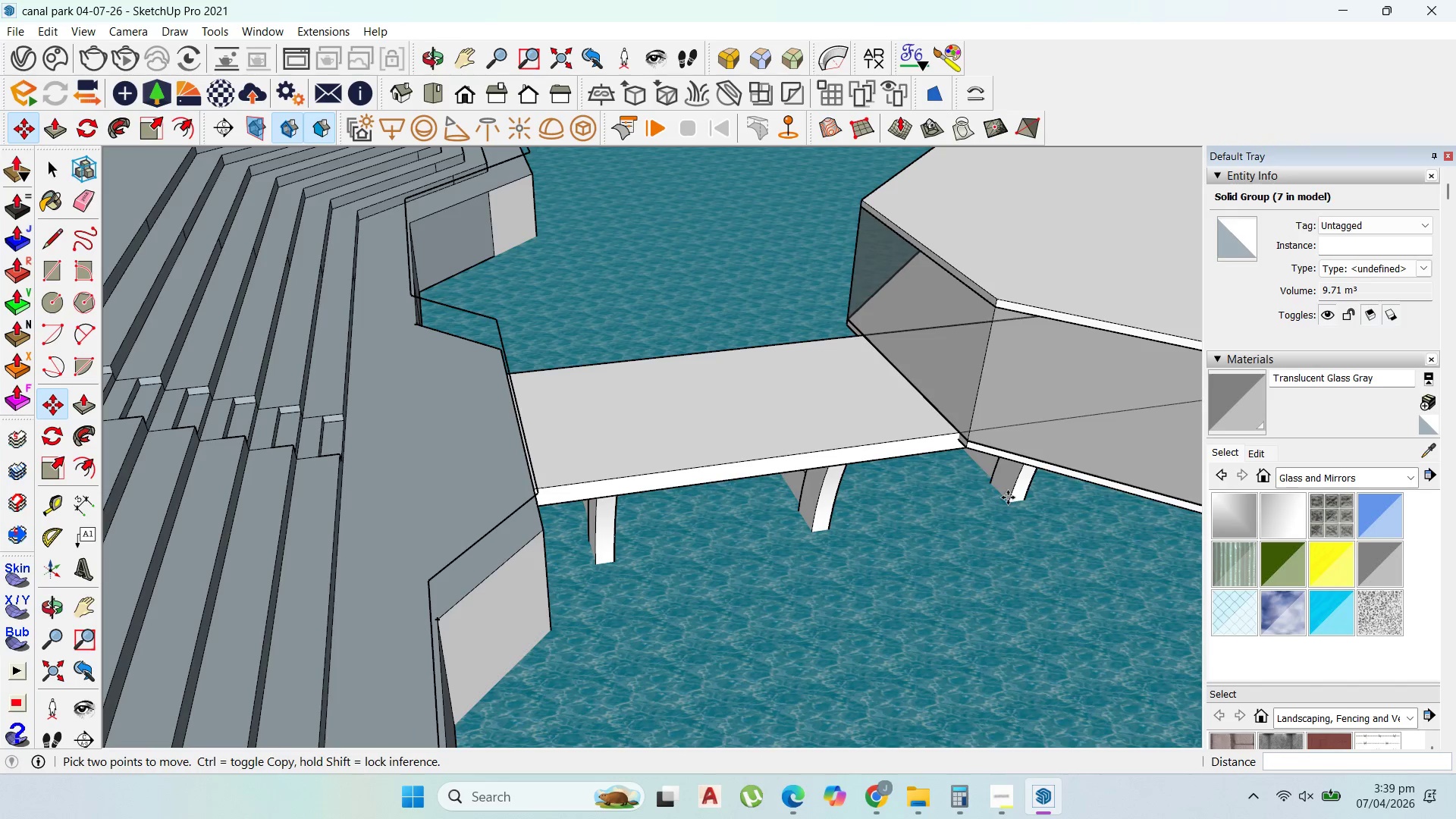 
key(Control+S)
 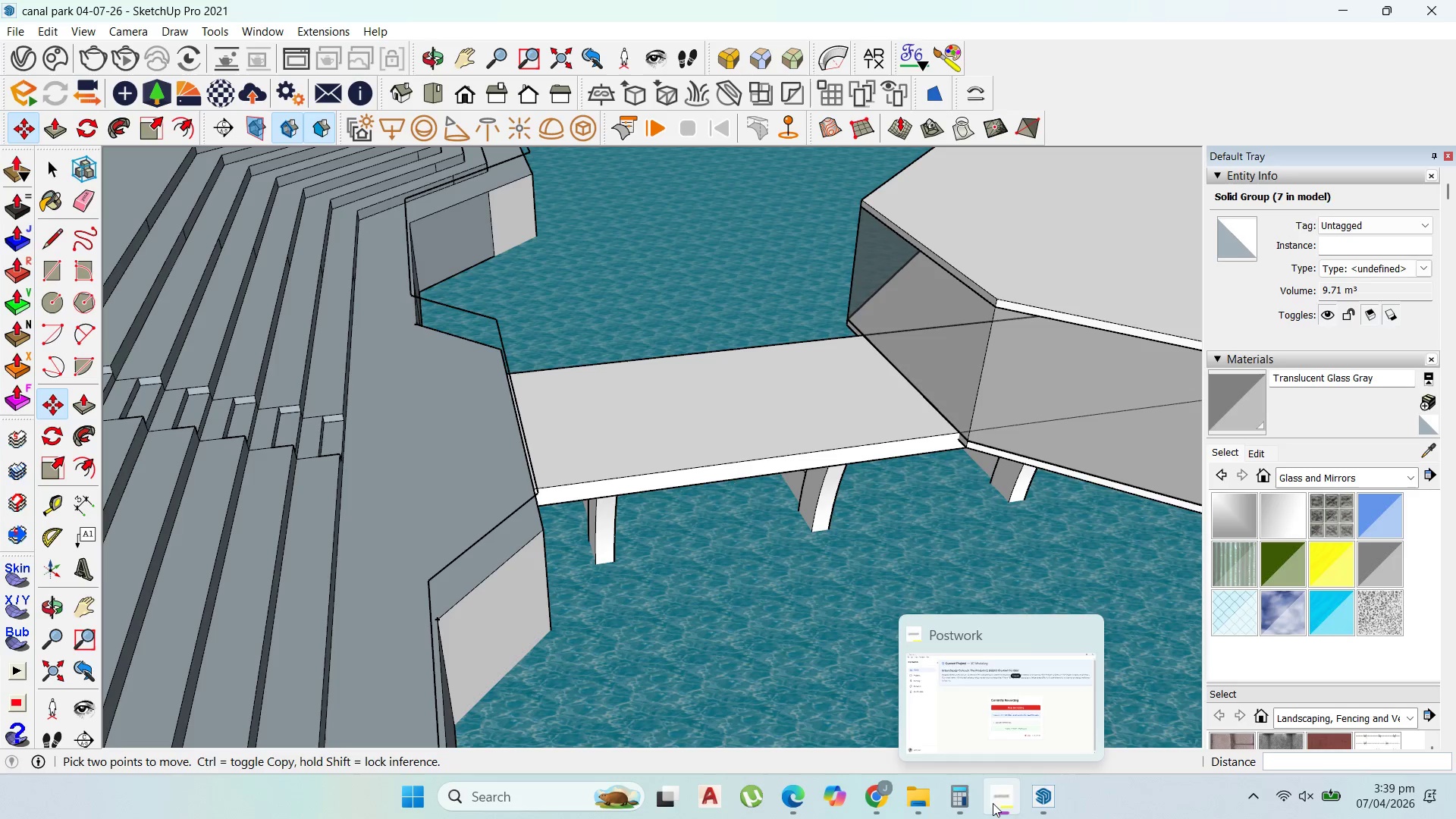 
scroll: coordinate [740, 408], scroll_direction: down, amount: 10.0
 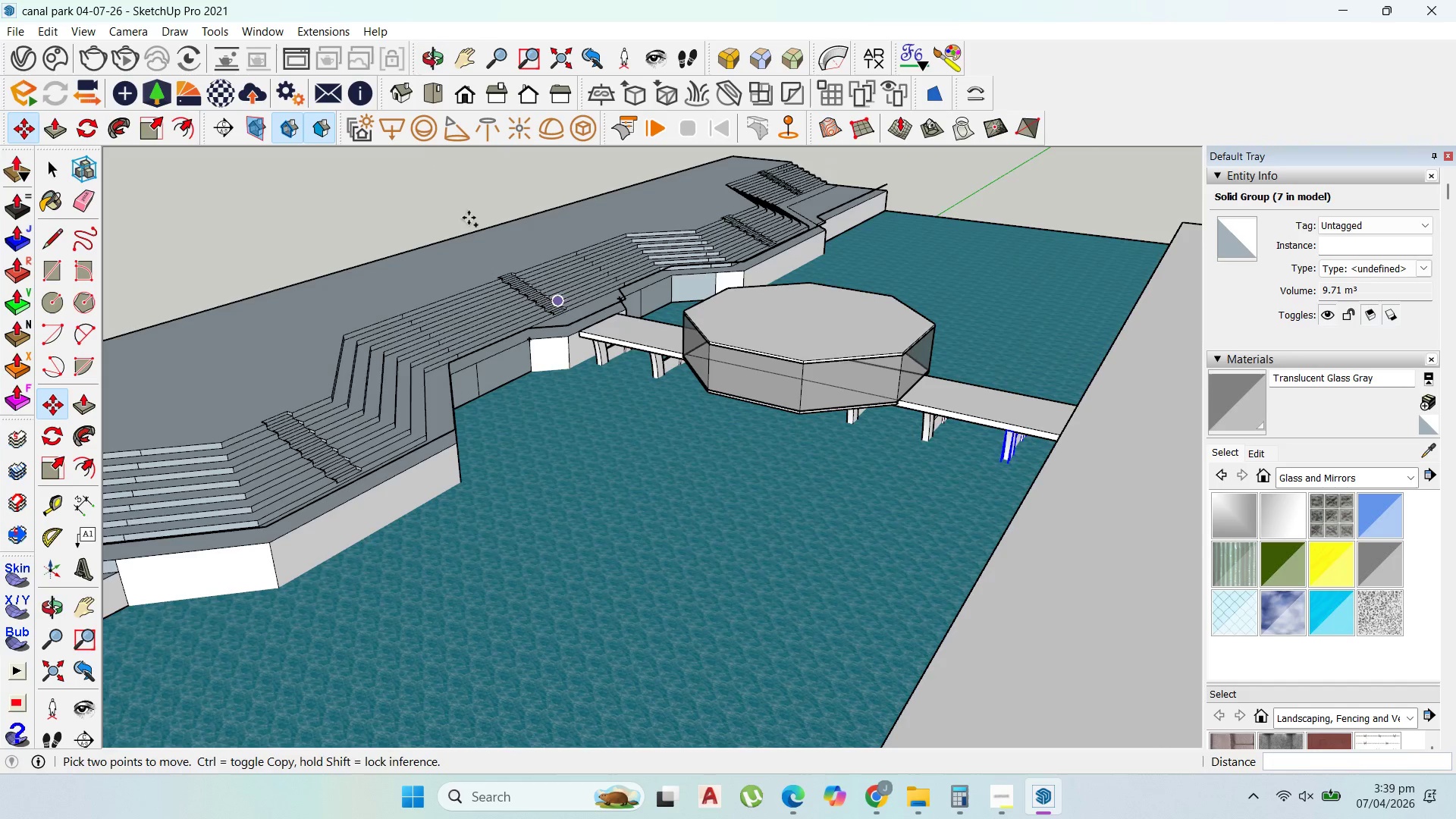 
scroll: coordinate [605, 459], scroll_direction: up, amount: 13.0
 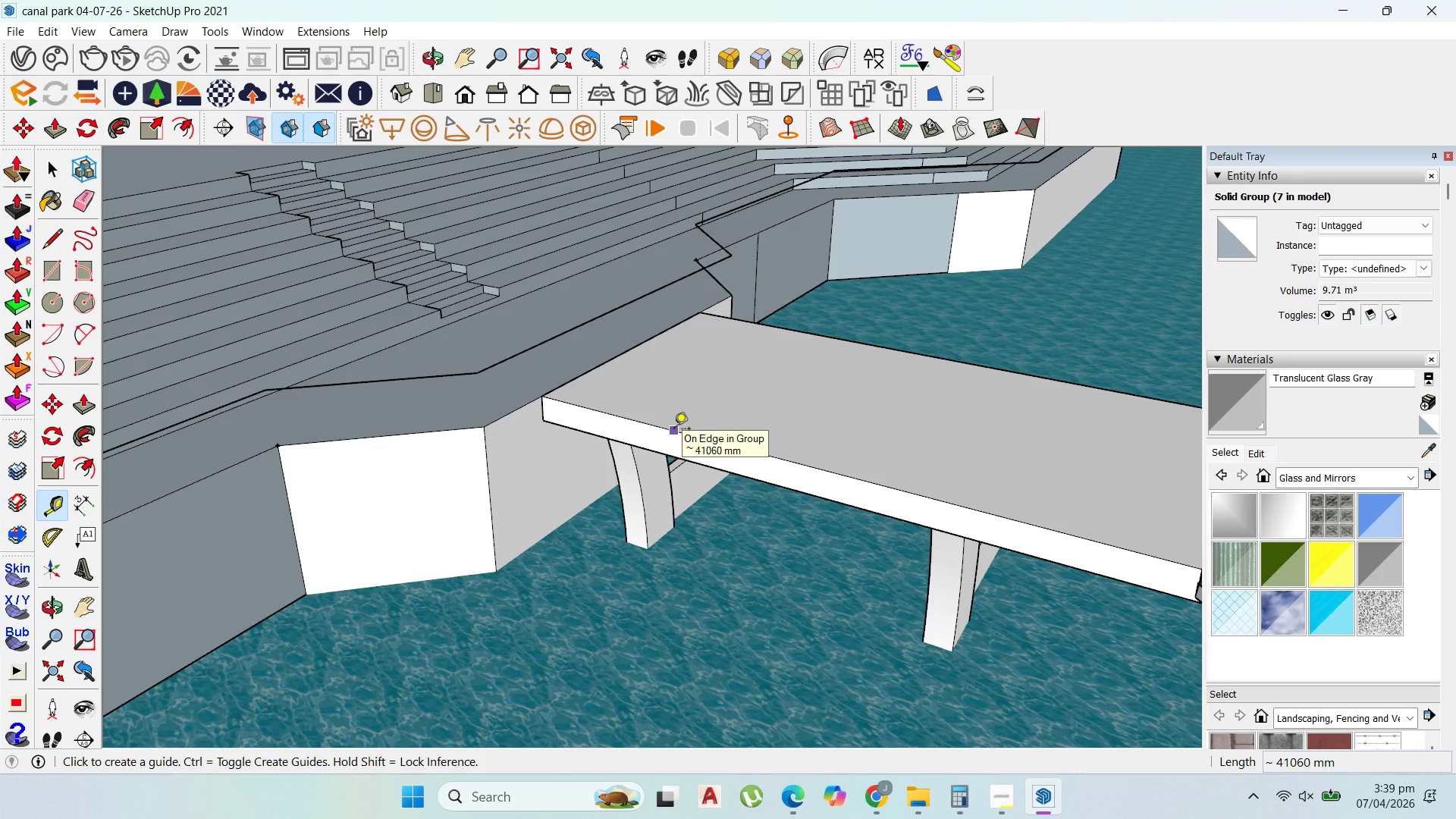 
left_click([674, 430])
 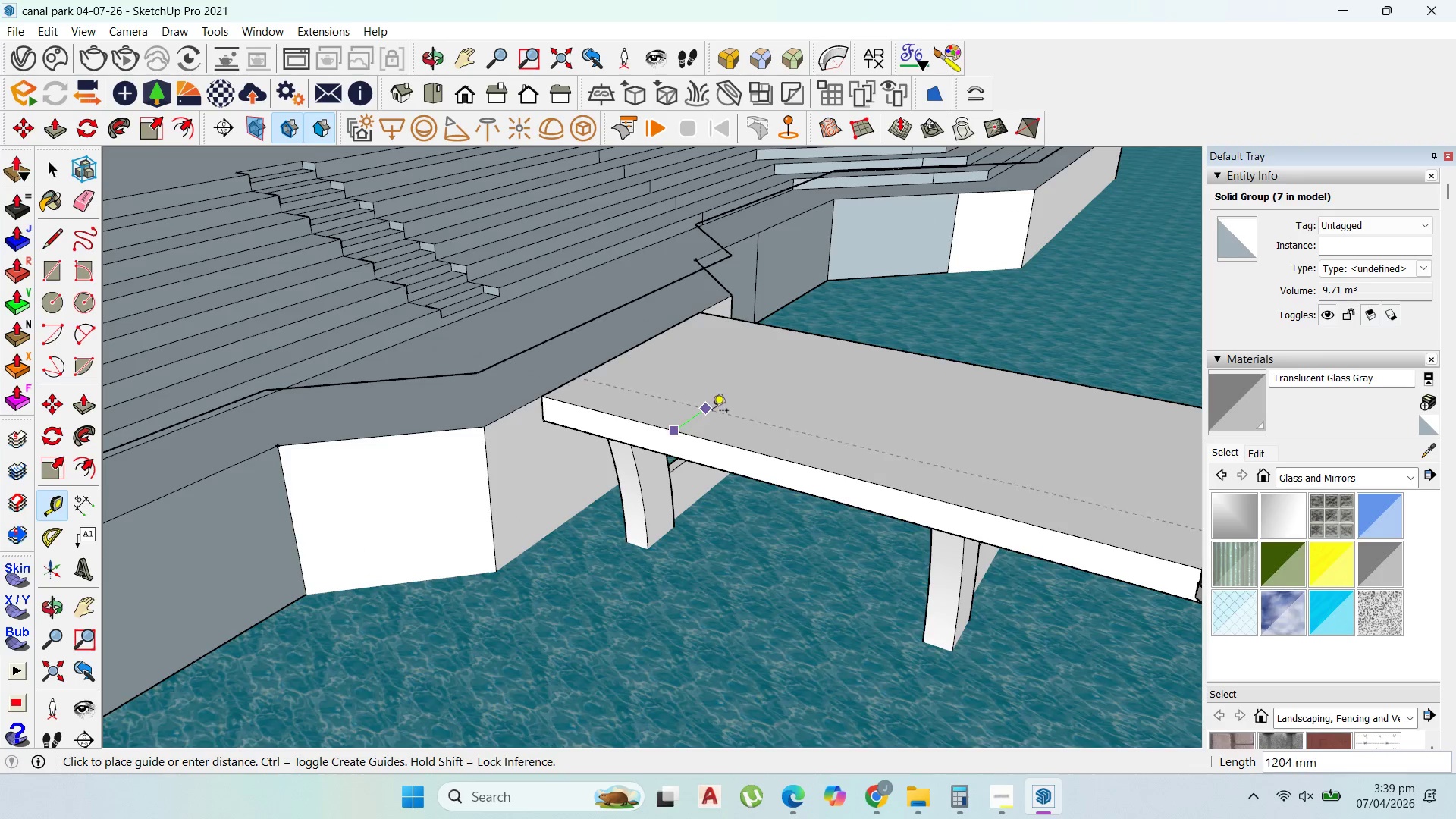 
scroll: coordinate [712, 412], scroll_direction: up, amount: 1.0
 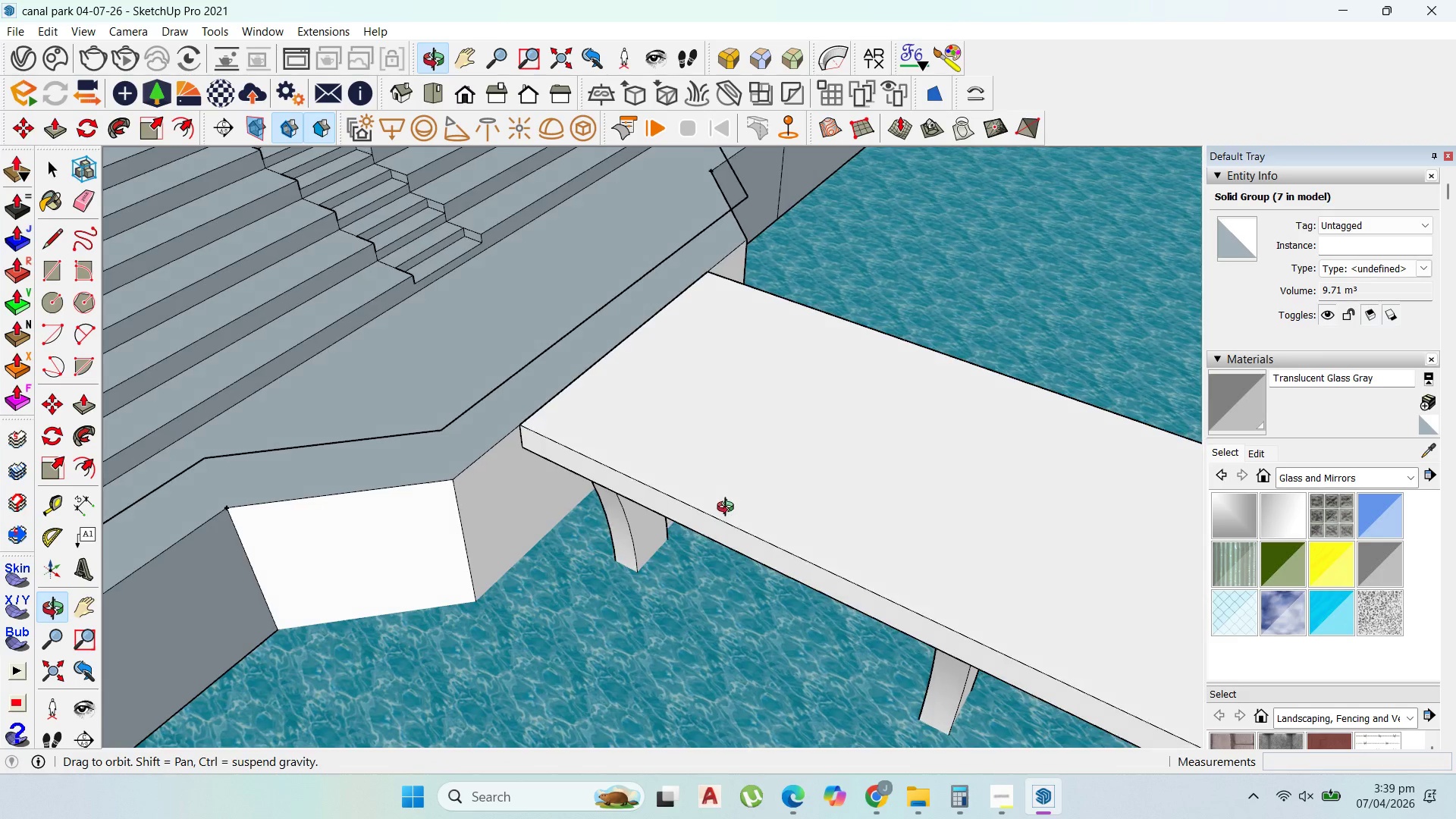 
scroll: coordinate [750, 472], scroll_direction: down, amount: 4.0
 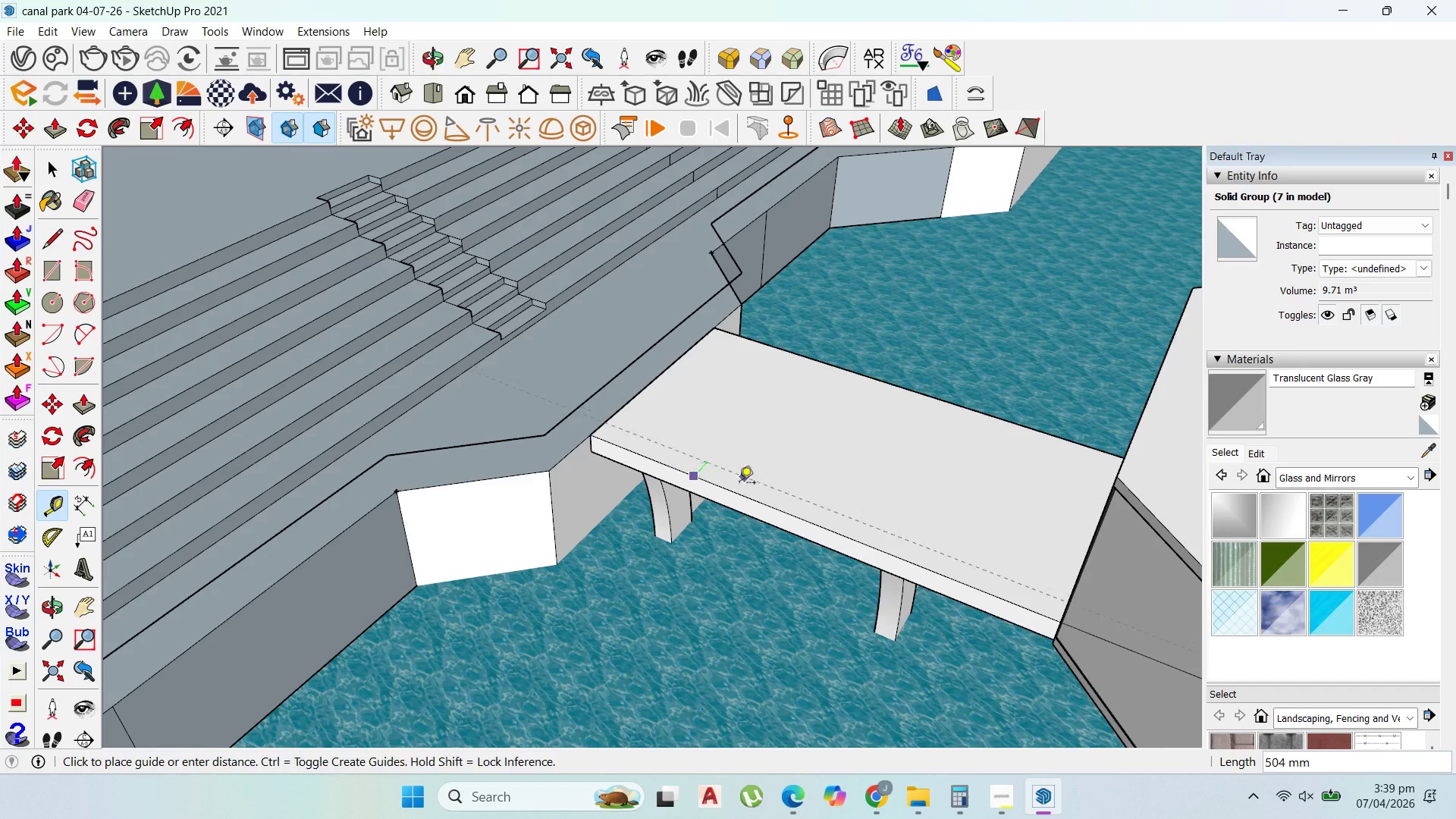 
scroll: coordinate [732, 488], scroll_direction: up, amount: 2.0
 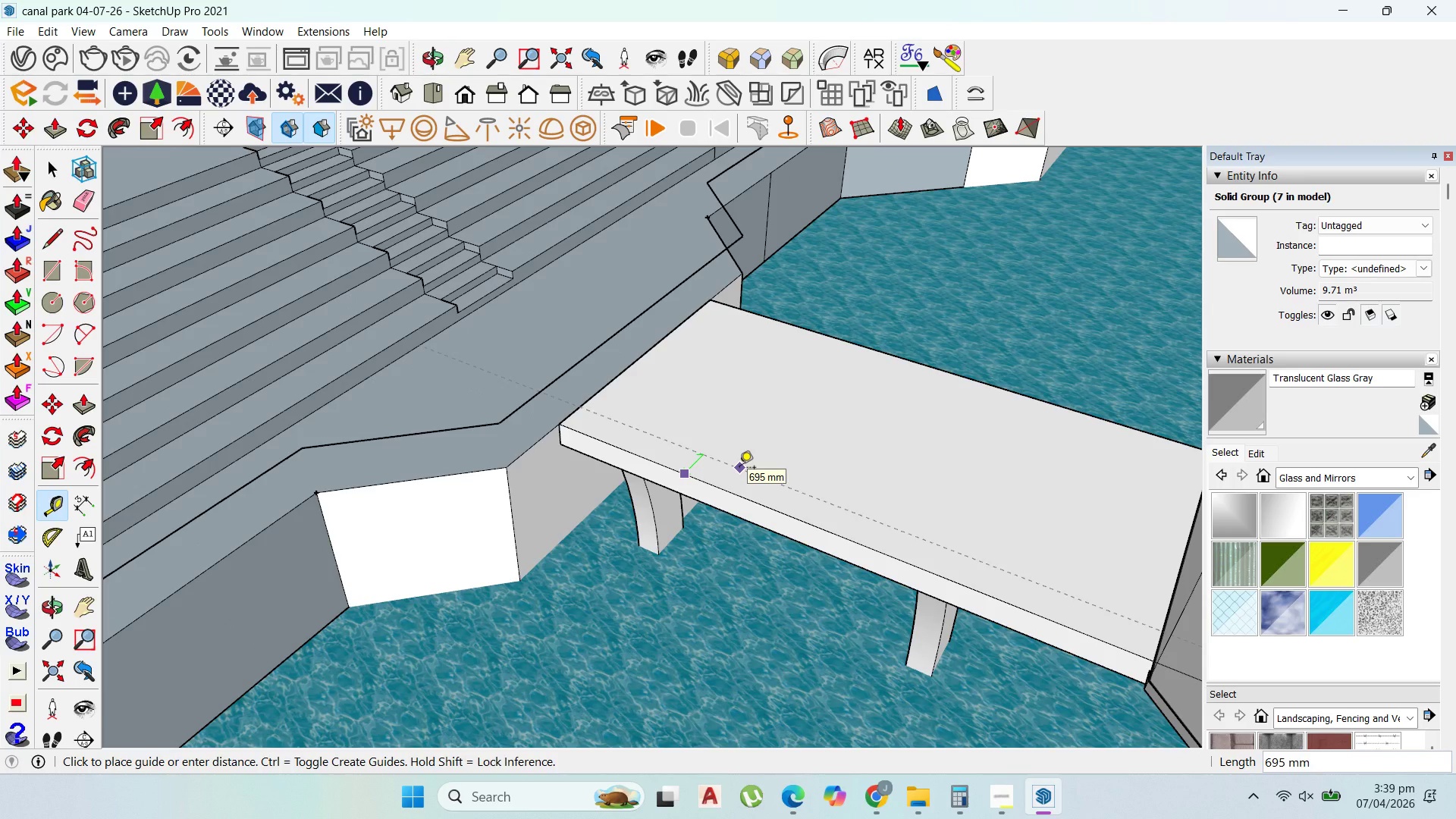 
type(50)
 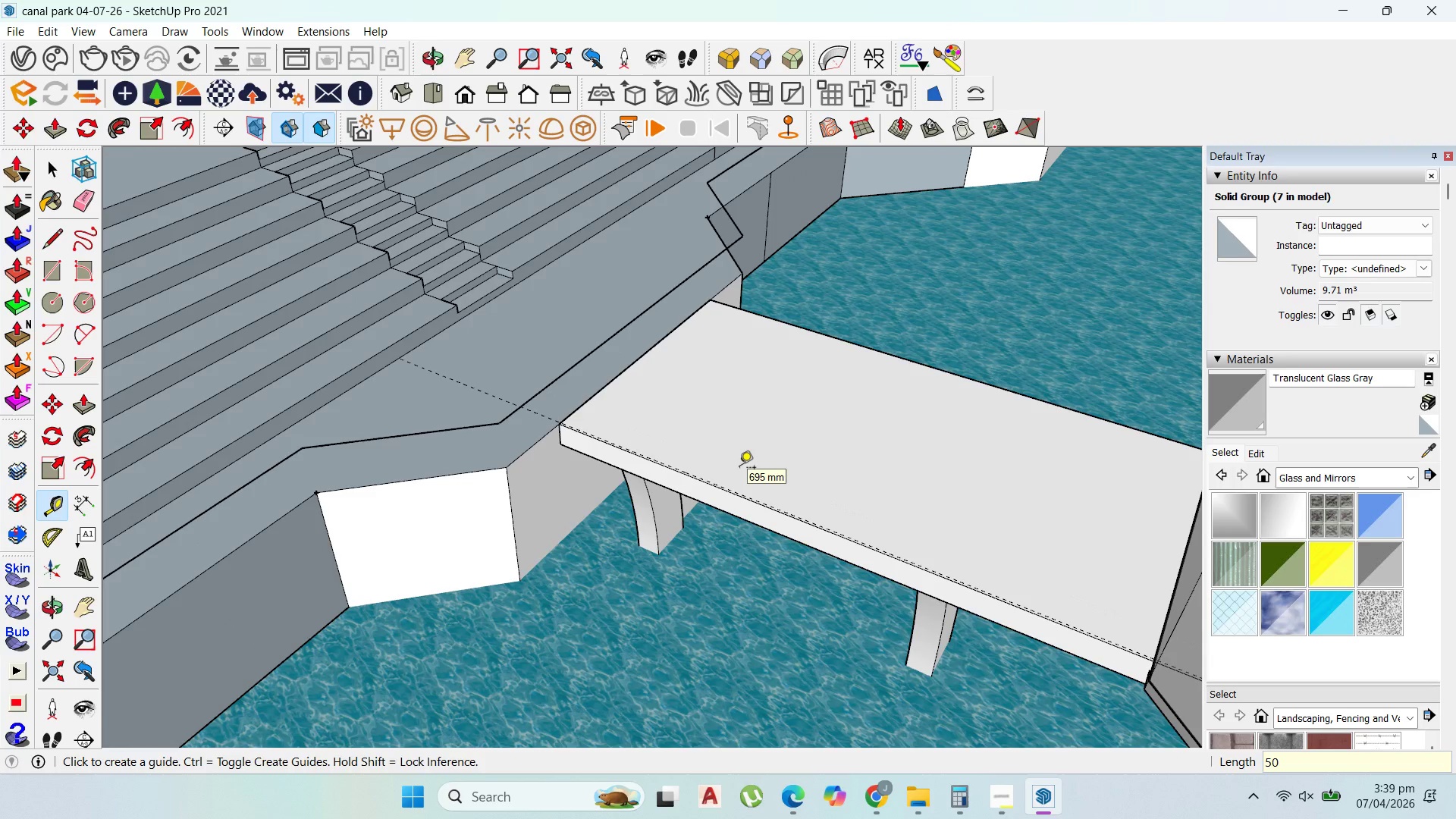 
key(Enter)
 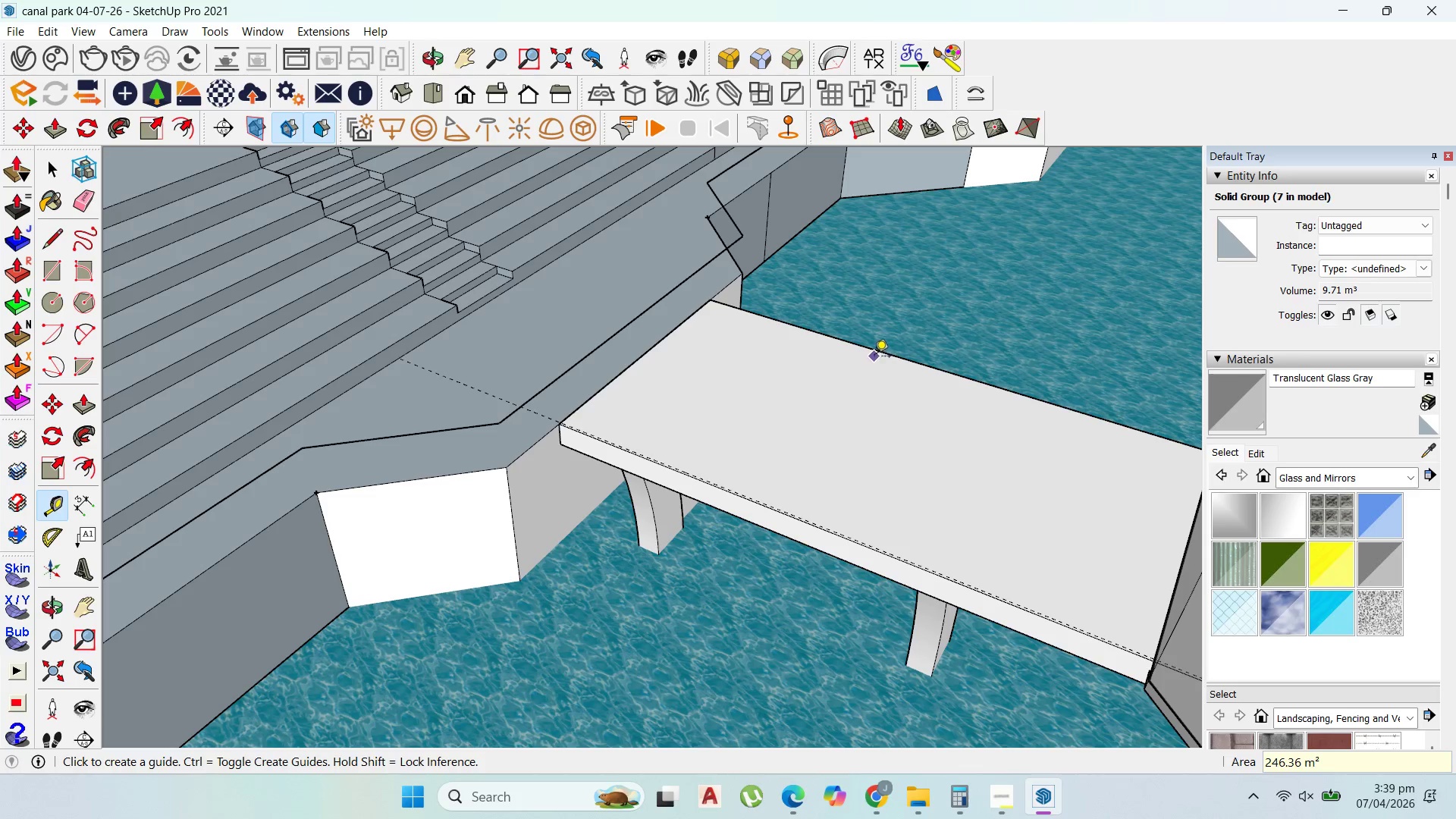 
left_click([880, 353])
 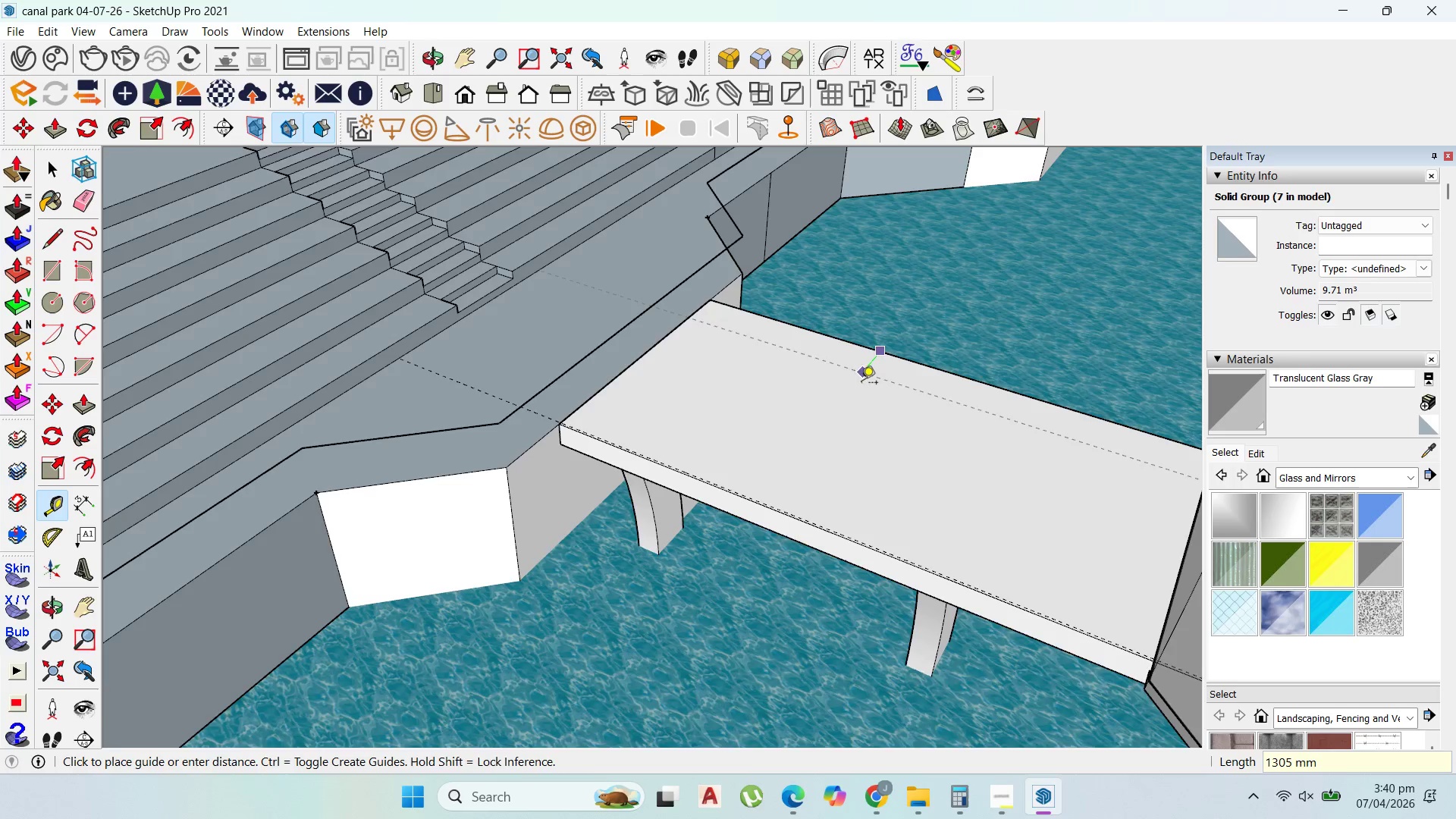 
scroll: coordinate [859, 387], scroll_direction: up, amount: 2.0
 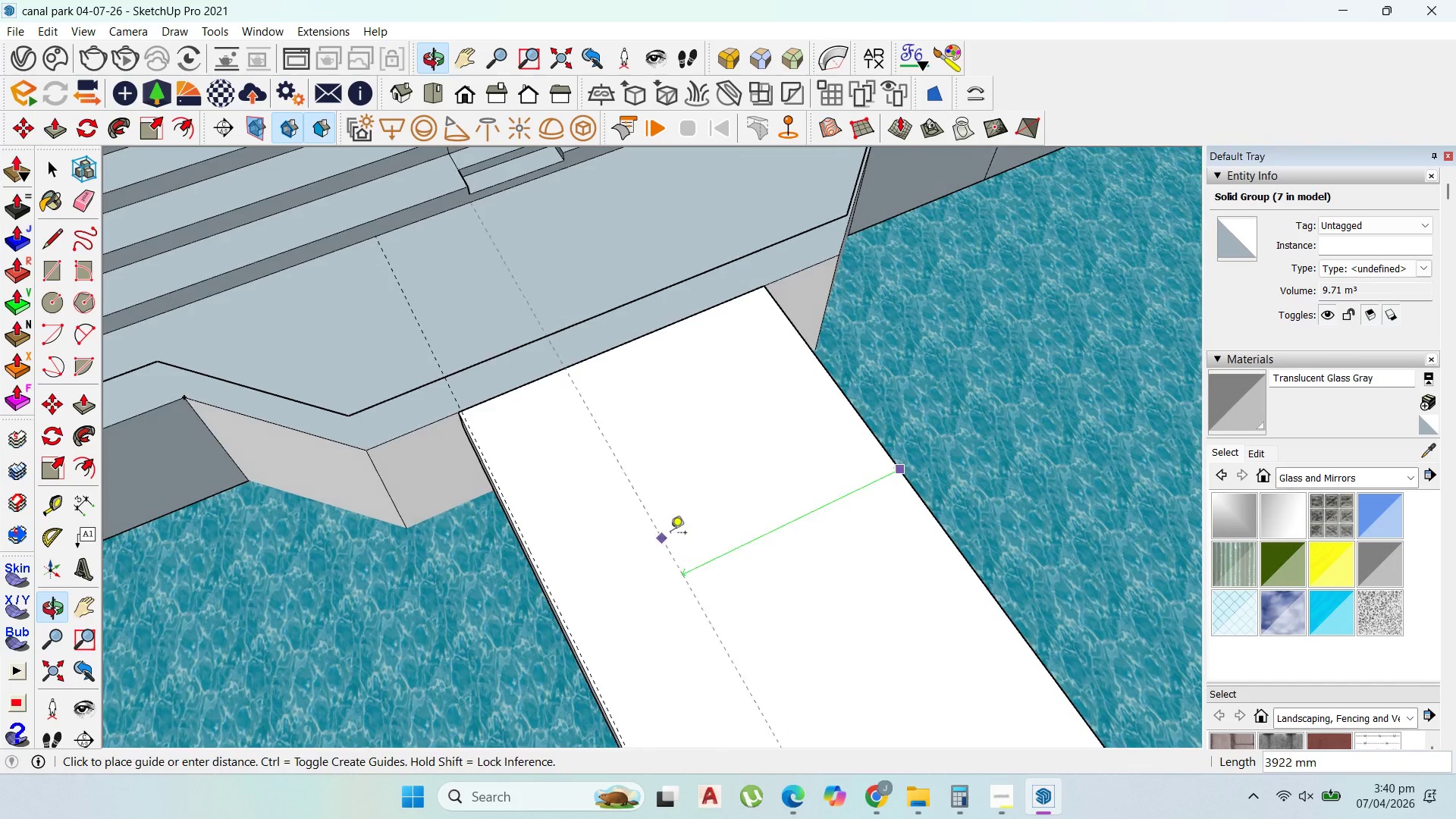 
key(Escape)
 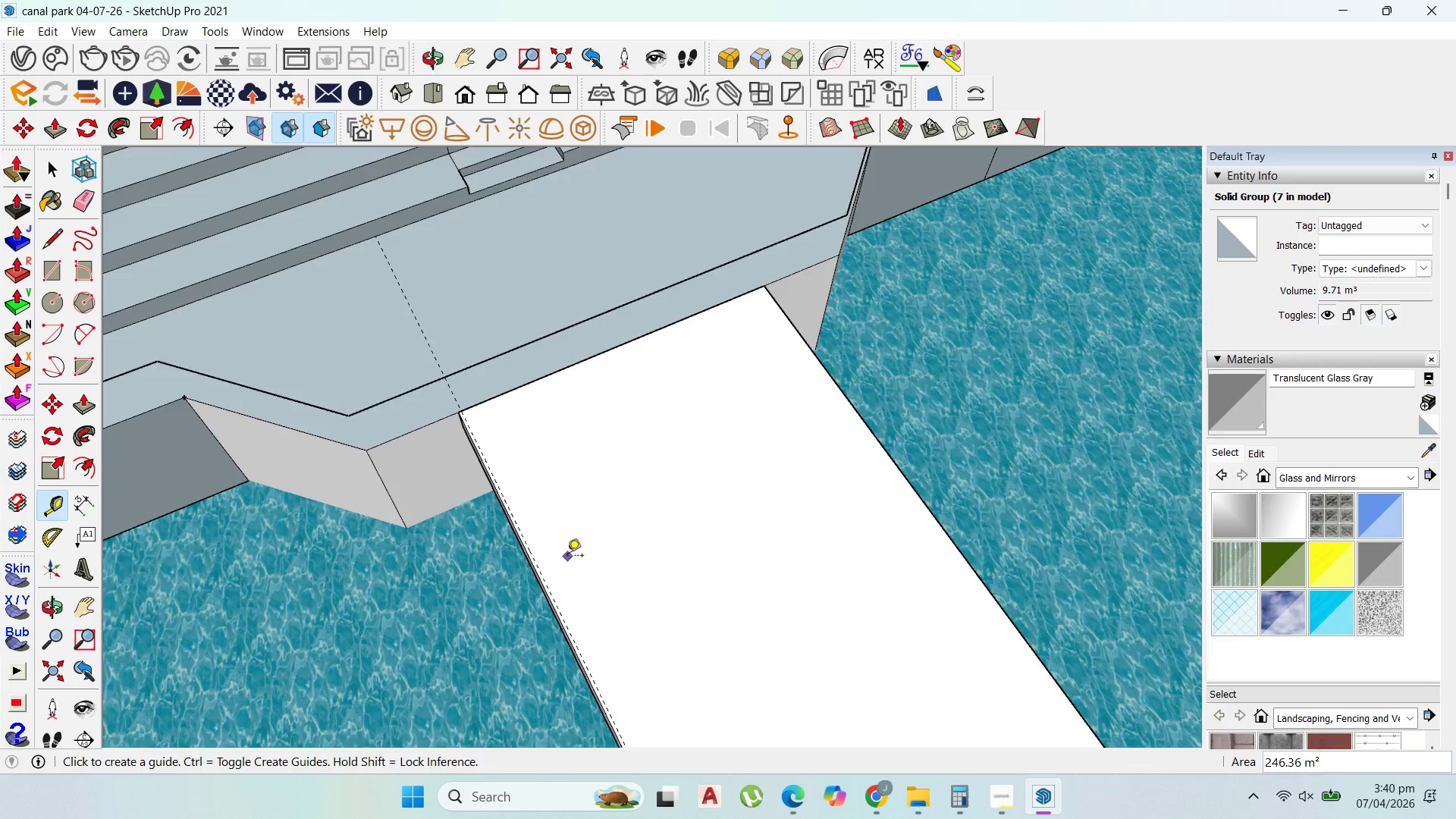 
key(Control+Z)
 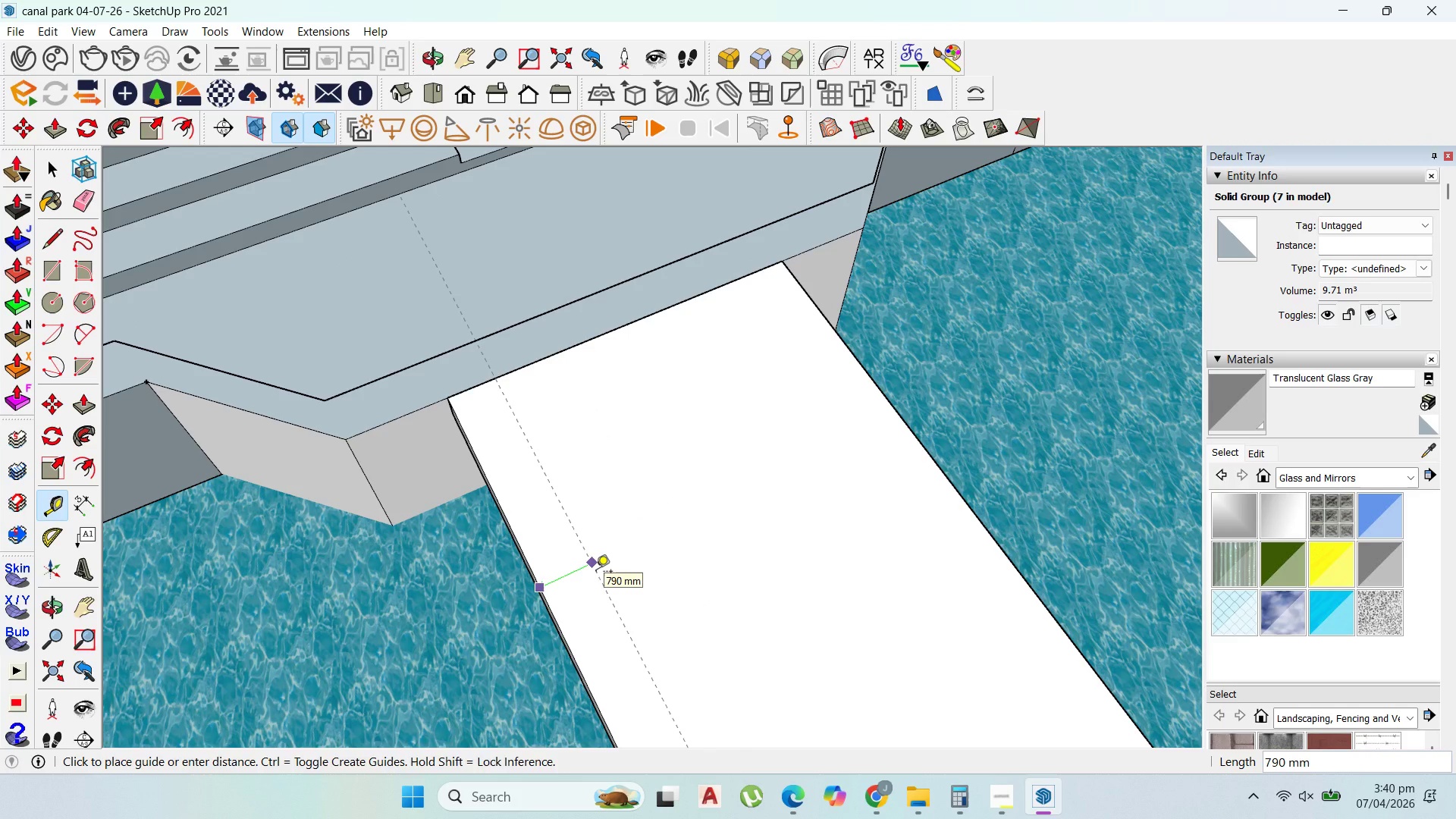 
scroll: coordinate [567, 557], scroll_direction: up, amount: 1.0
 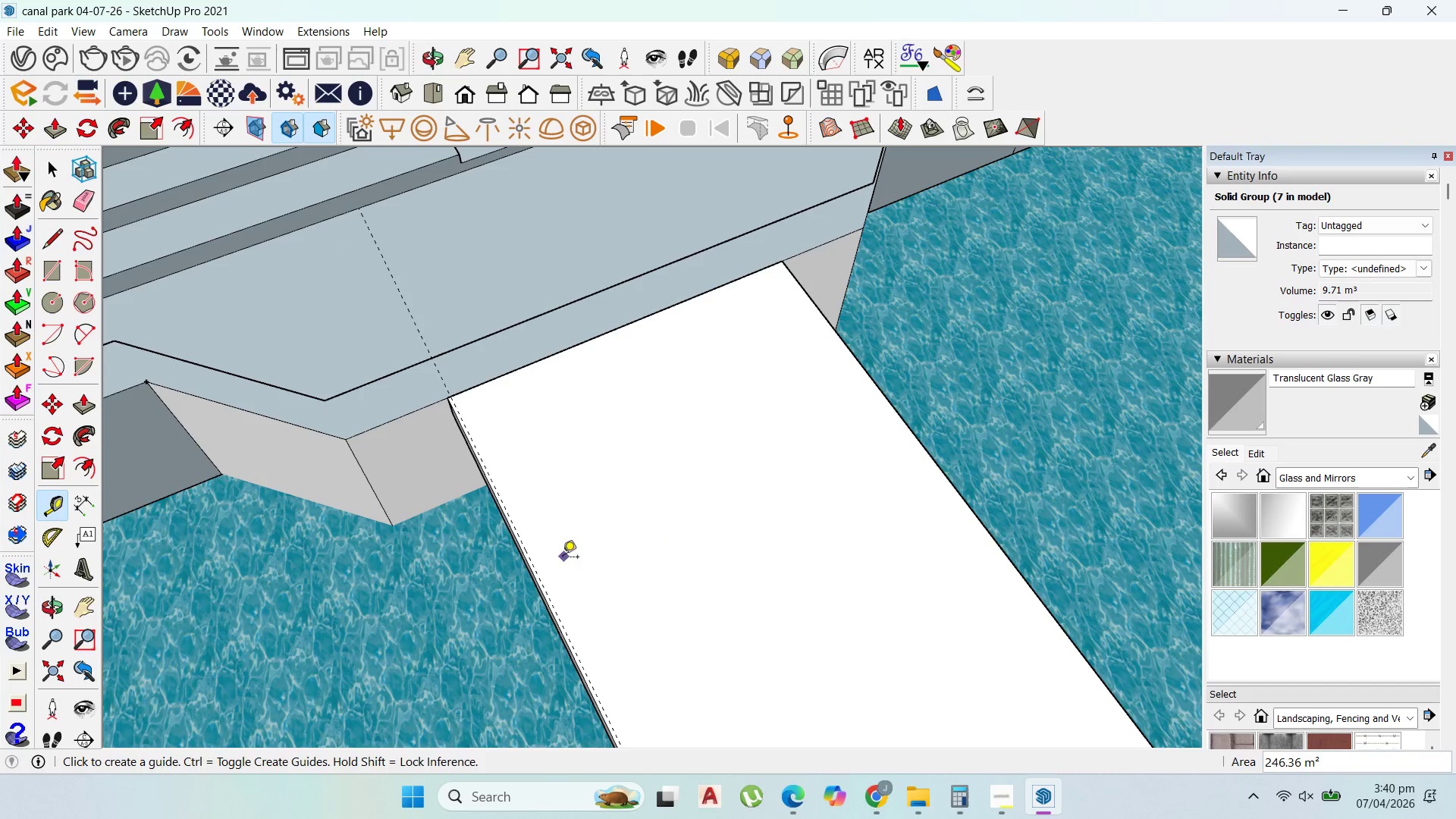 
type(50)
 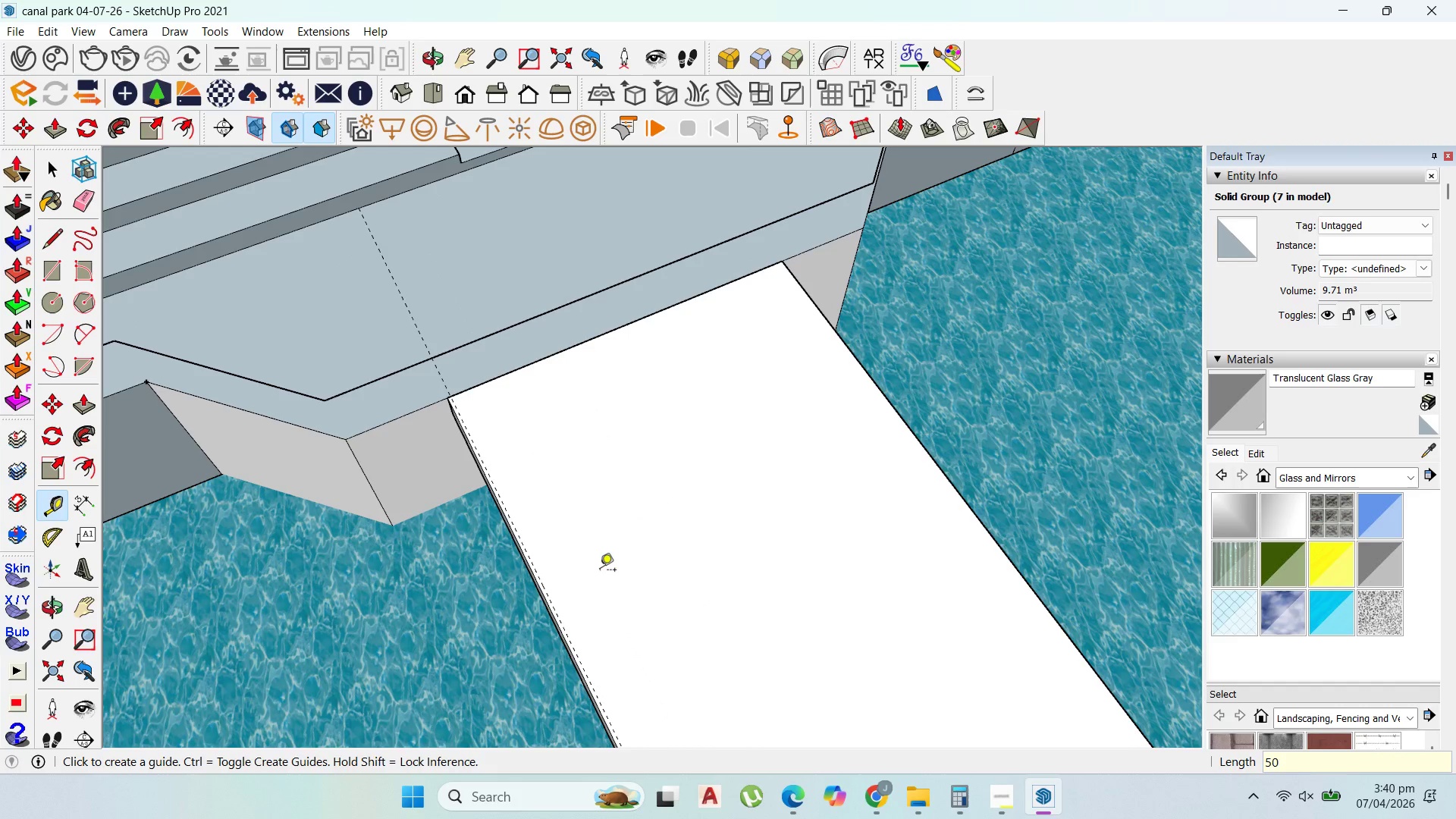 
key(Enter)
 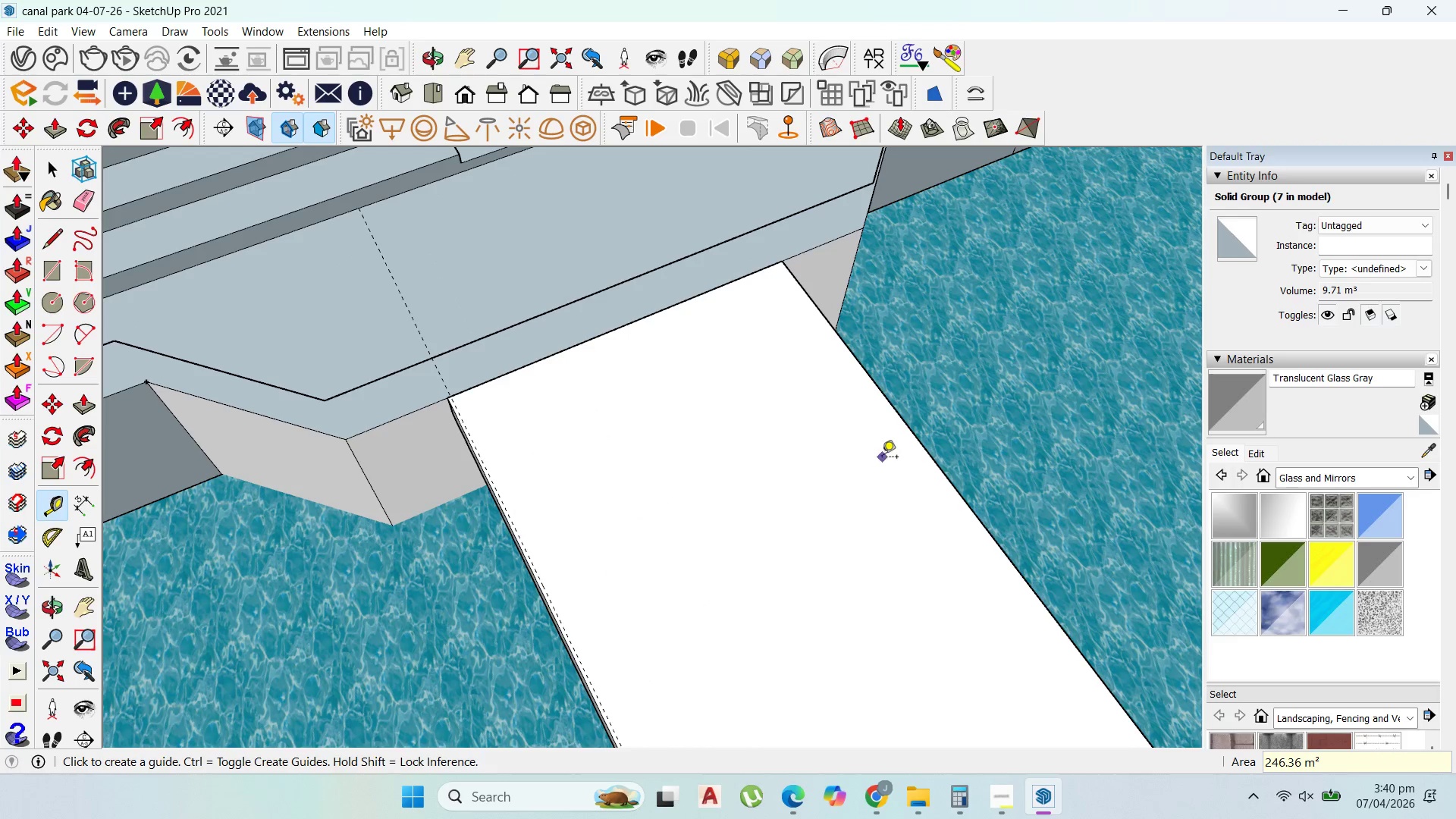 
scroll: coordinate [671, 540], scroll_direction: up, amount: 2.0
 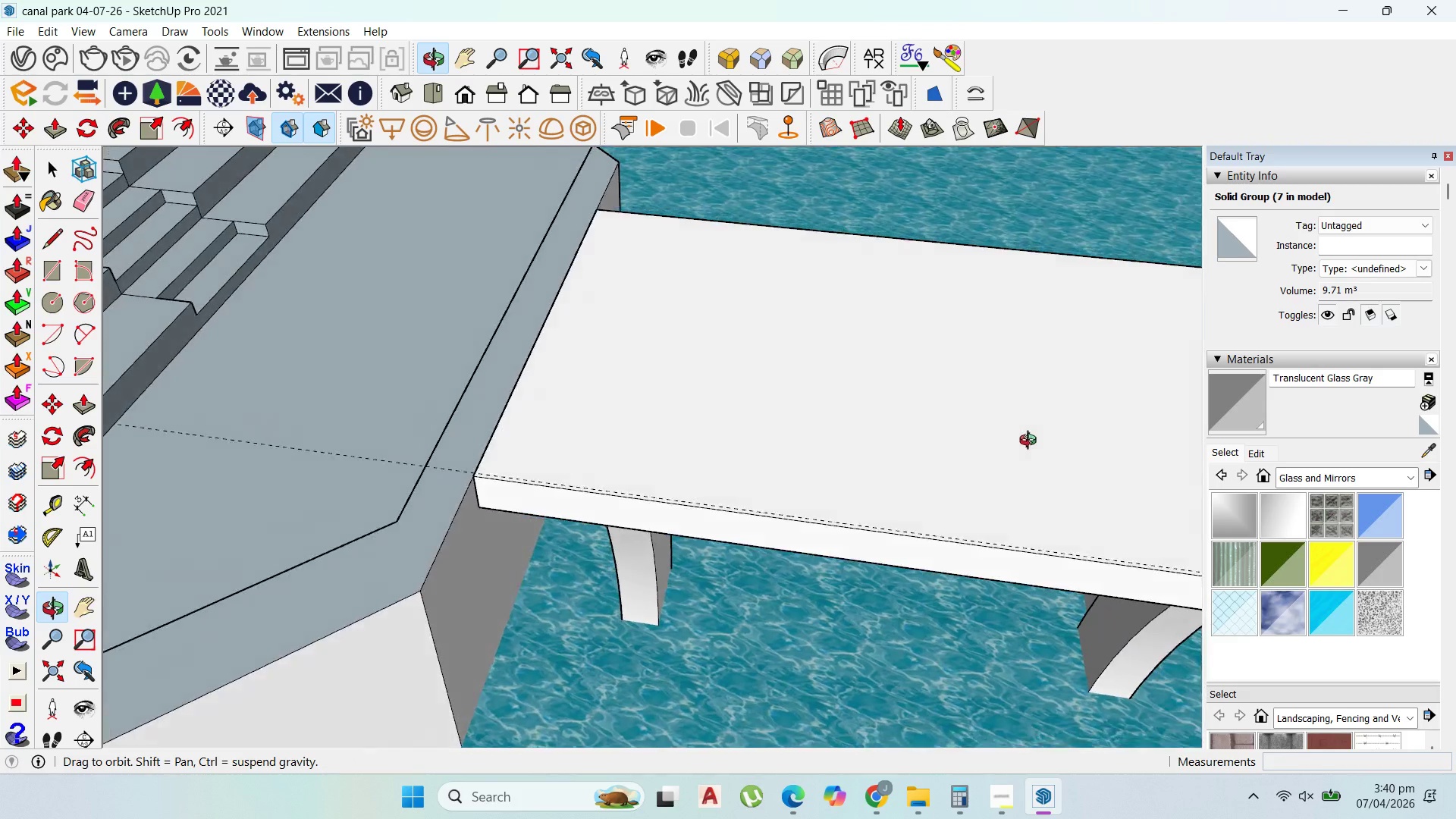 
scroll: coordinate [484, 576], scroll_direction: down, amount: 5.0
 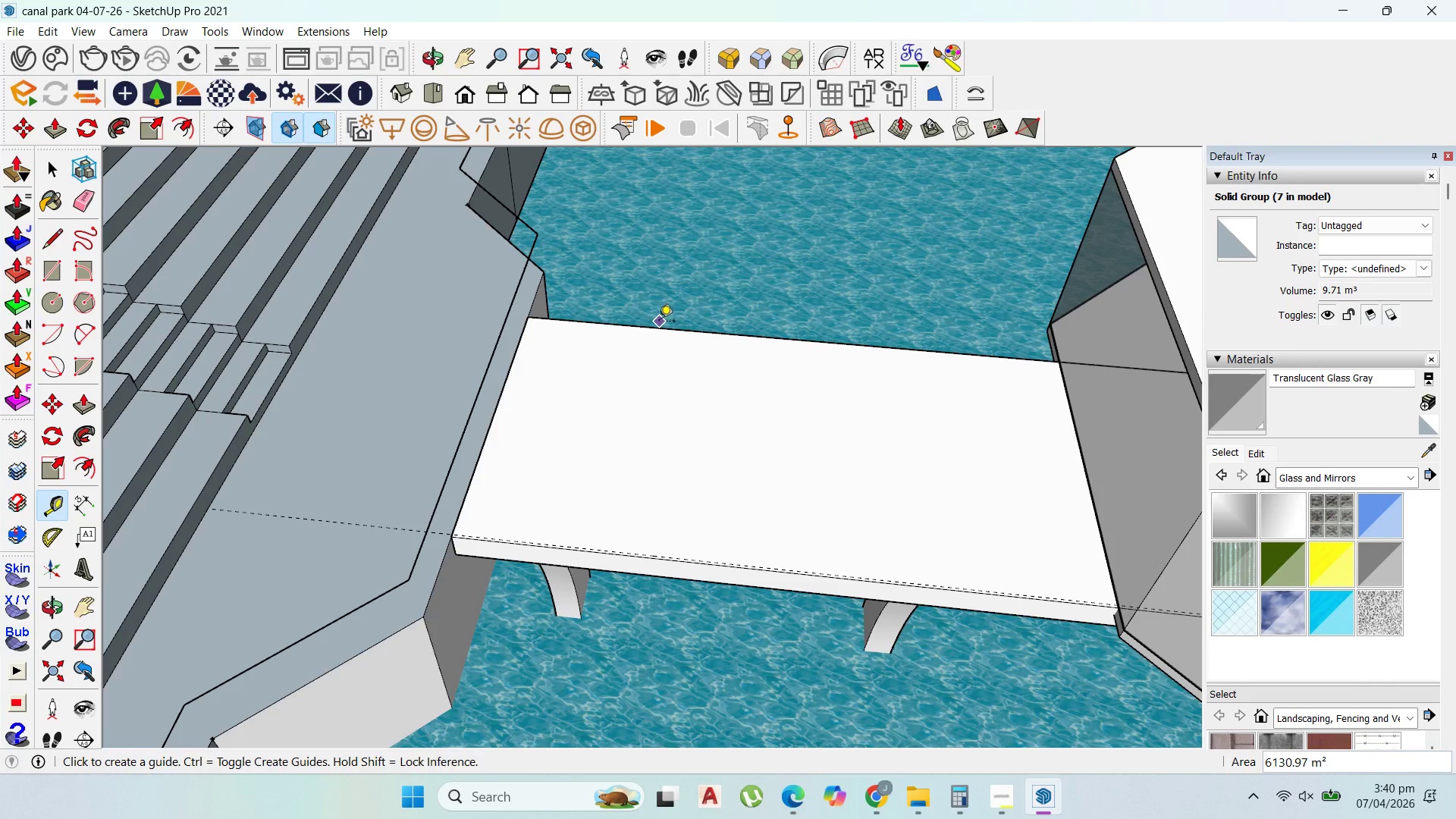 
left_click([661, 324])
 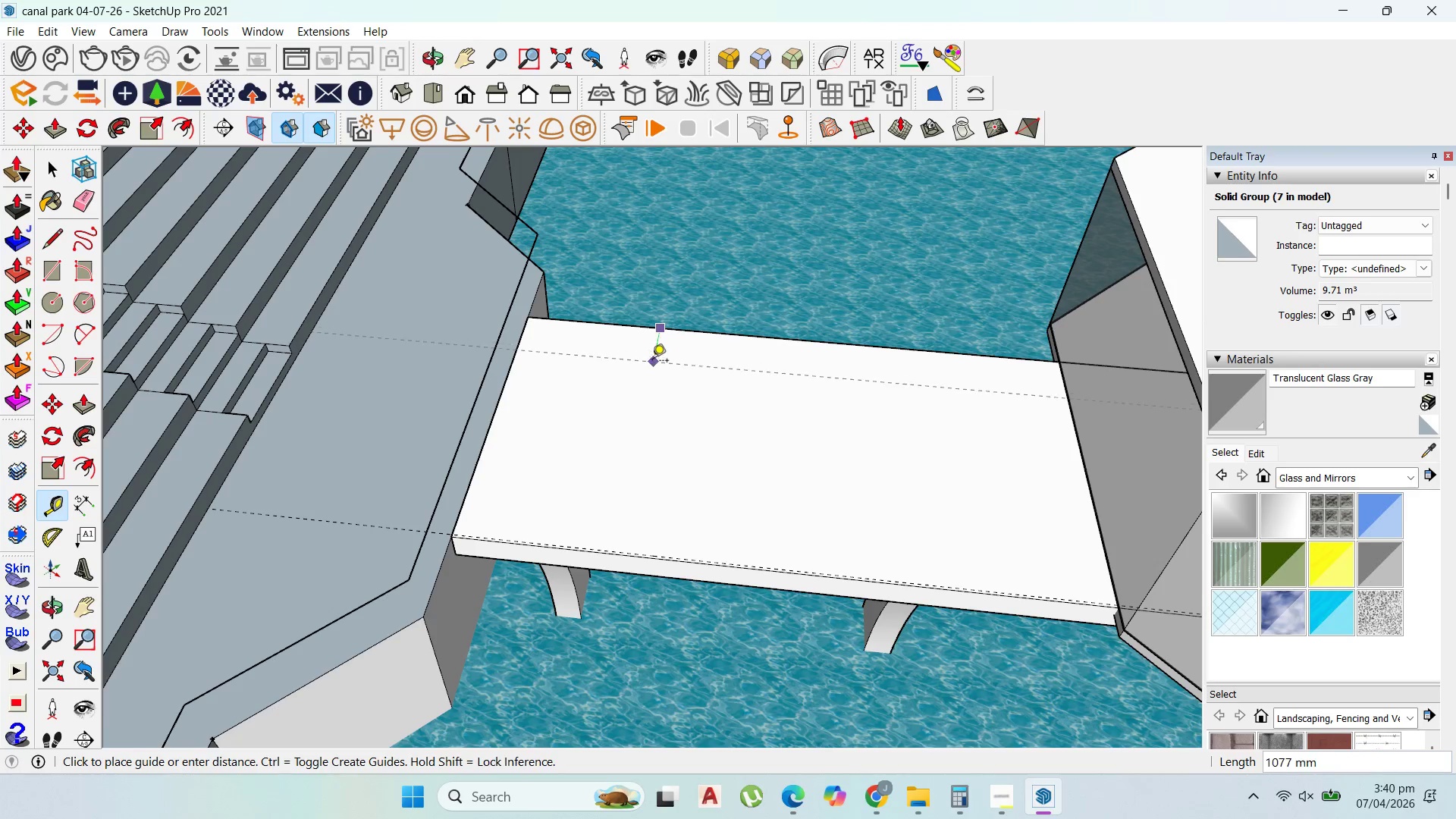 
scroll: coordinate [652, 362], scroll_direction: up, amount: 1.0
 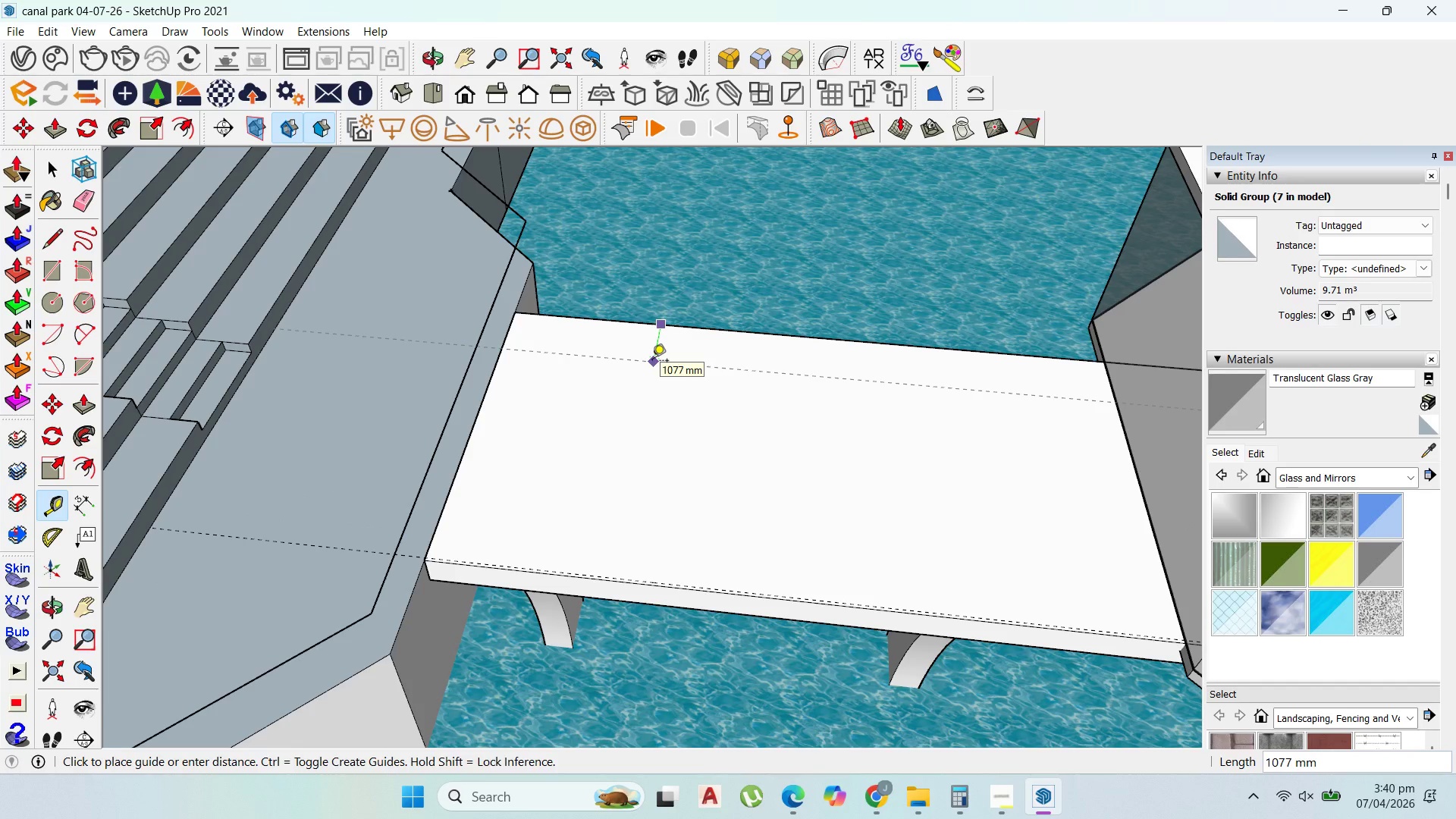 
type(50)
 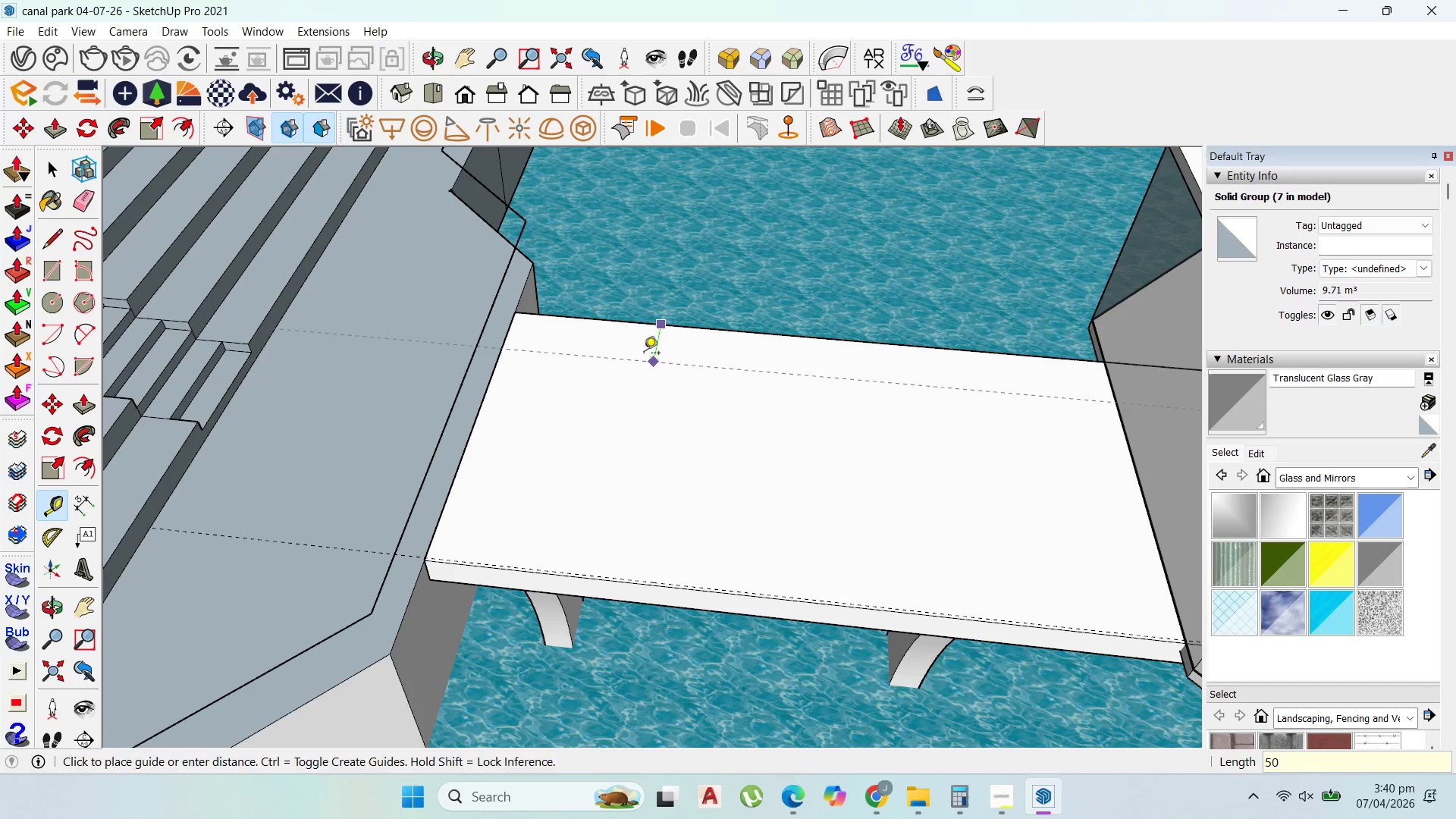 
key(Enter)
 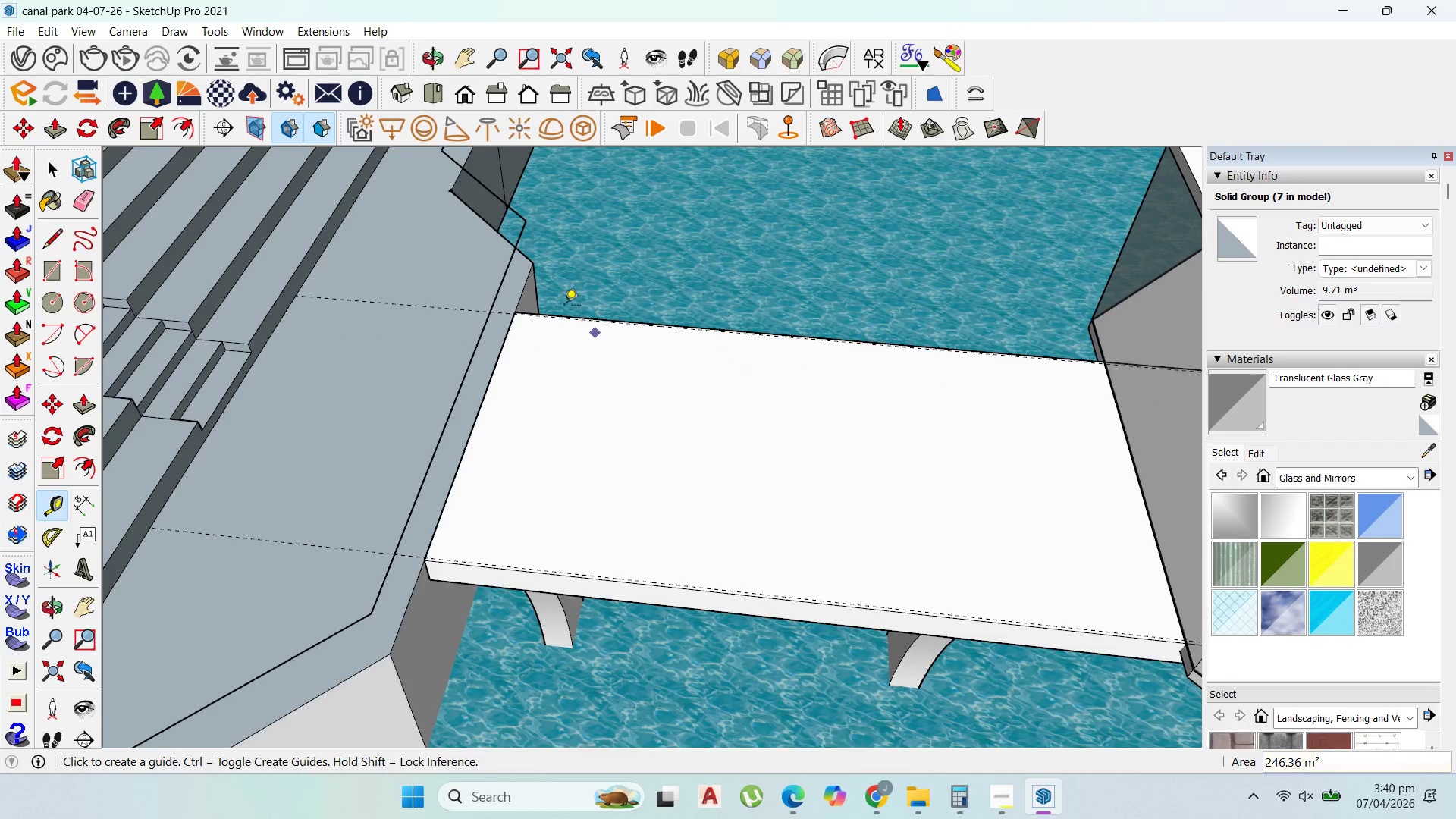 
scroll: coordinate [785, 256], scroll_direction: down, amount: 20.0
 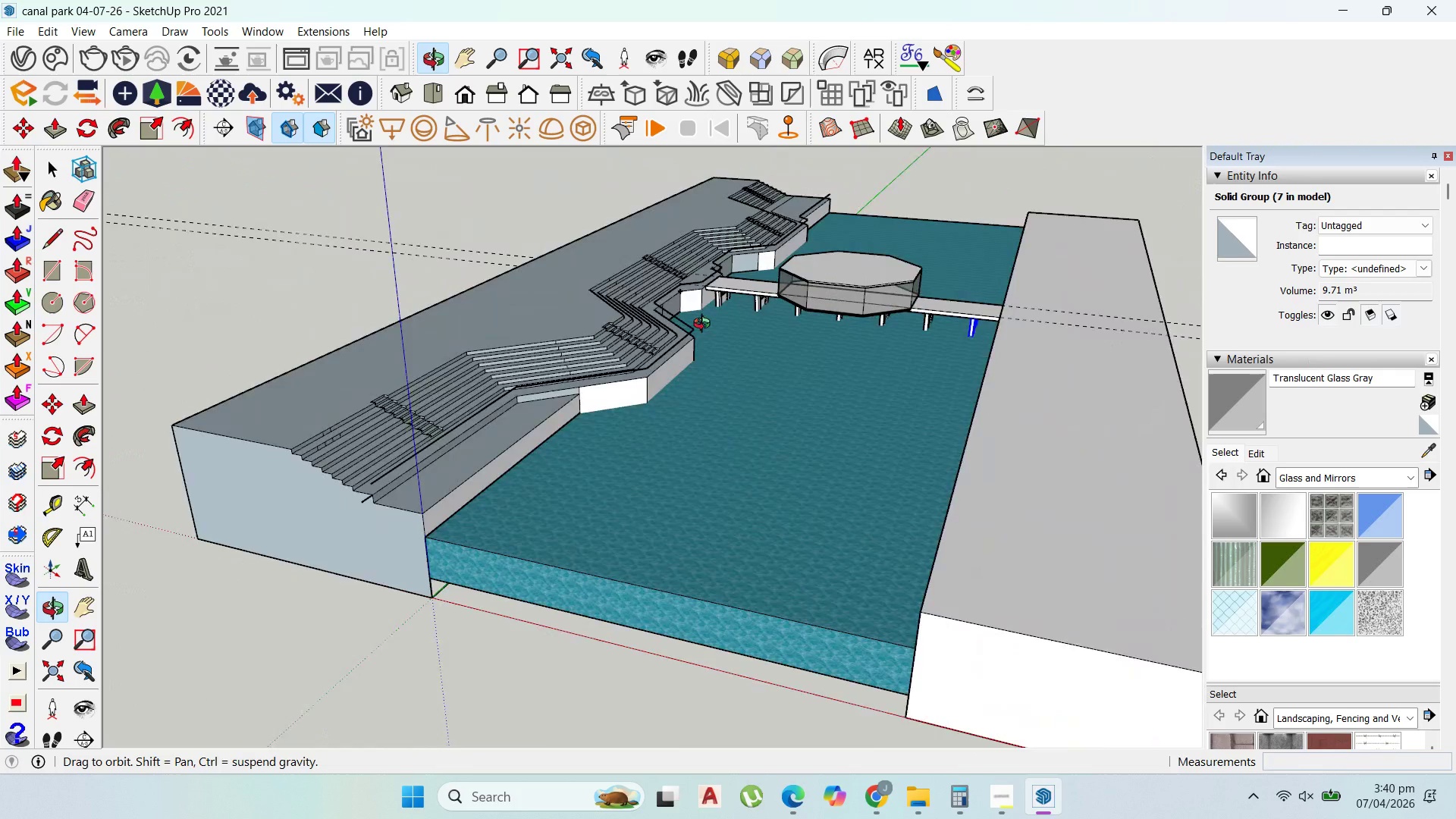 
scroll: coordinate [401, 230], scroll_direction: up, amount: 22.0
 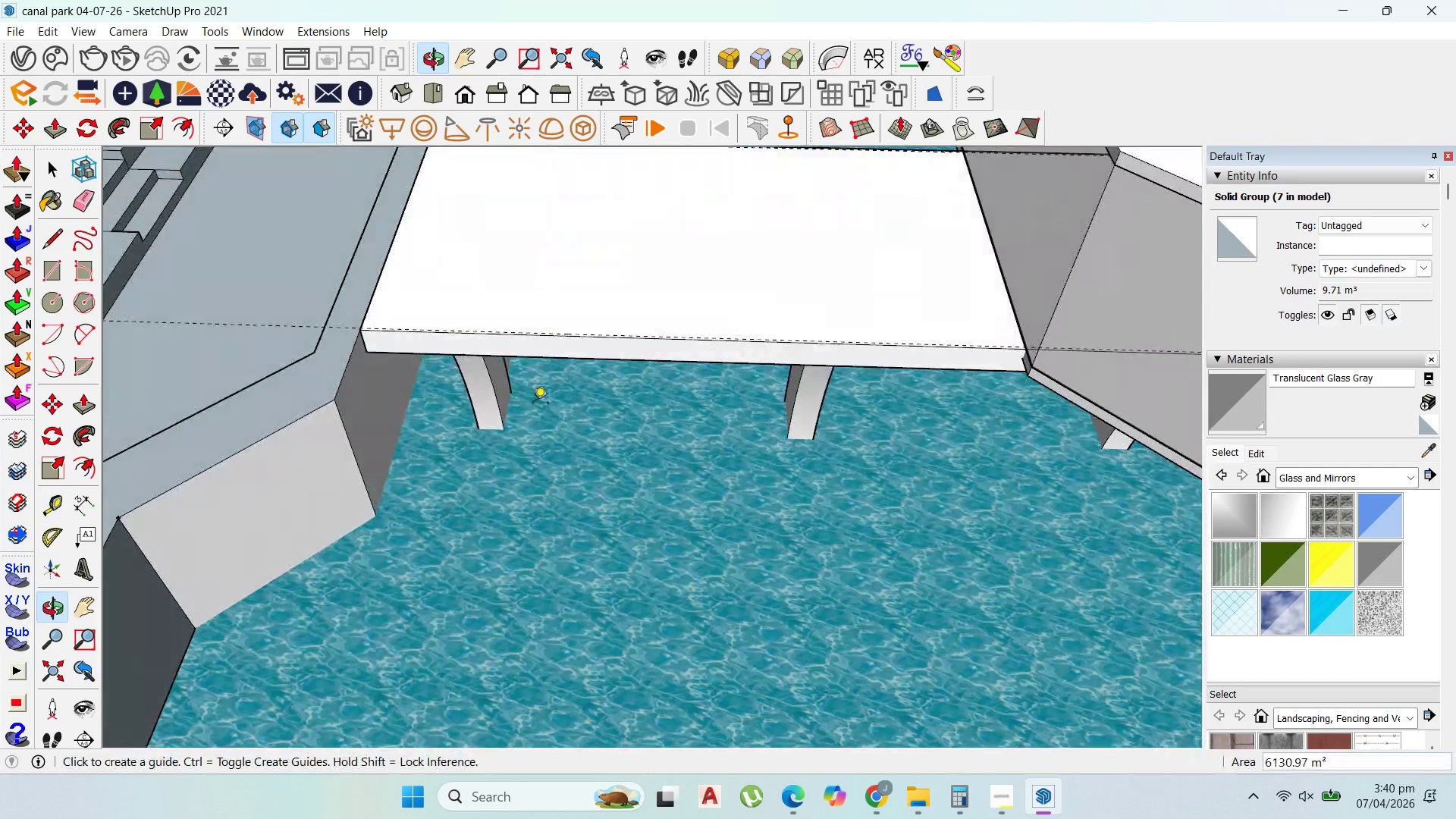 
scroll: coordinate [487, 346], scroll_direction: down, amount: 13.0
 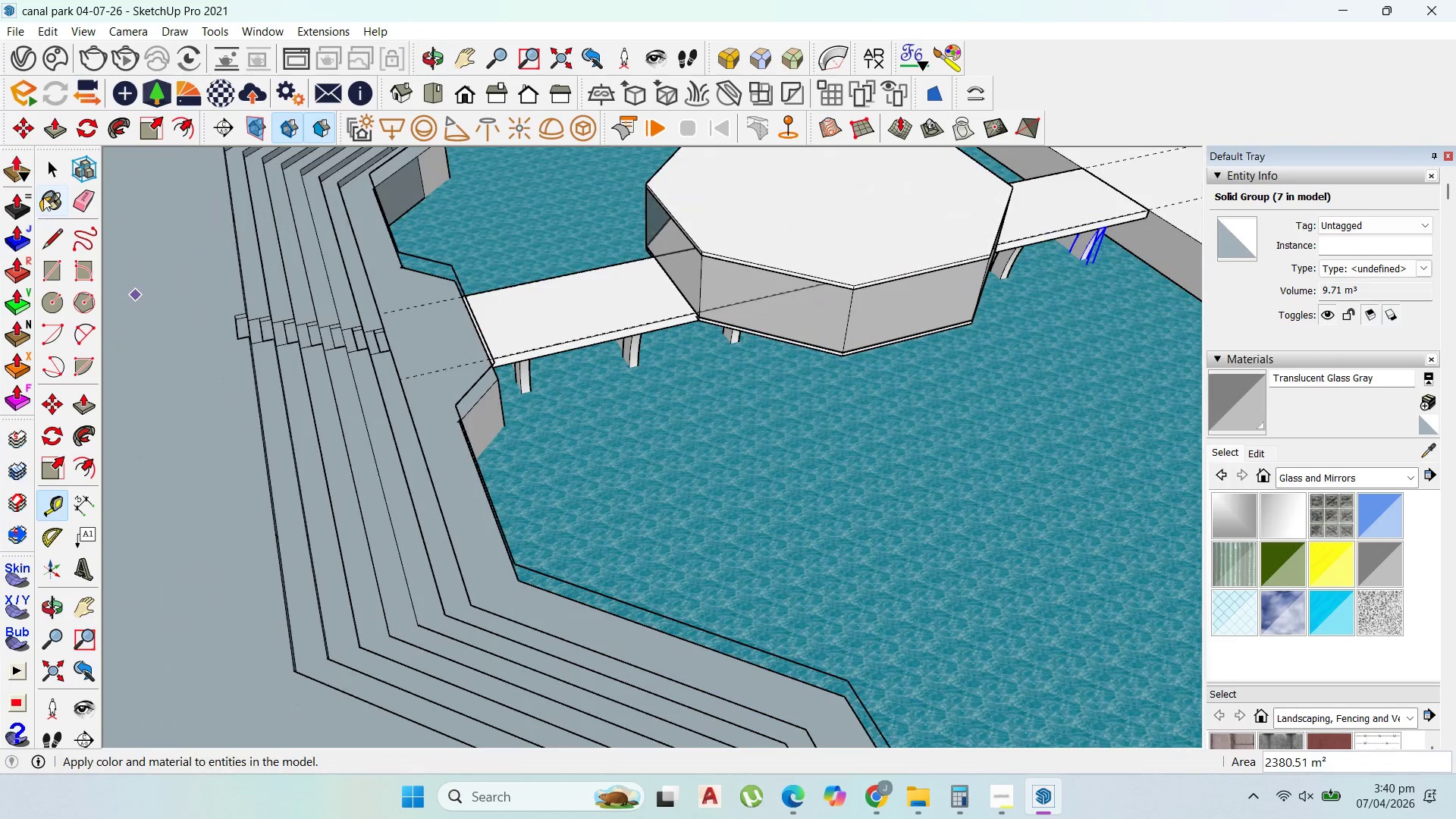 
left_click([50, 174])
 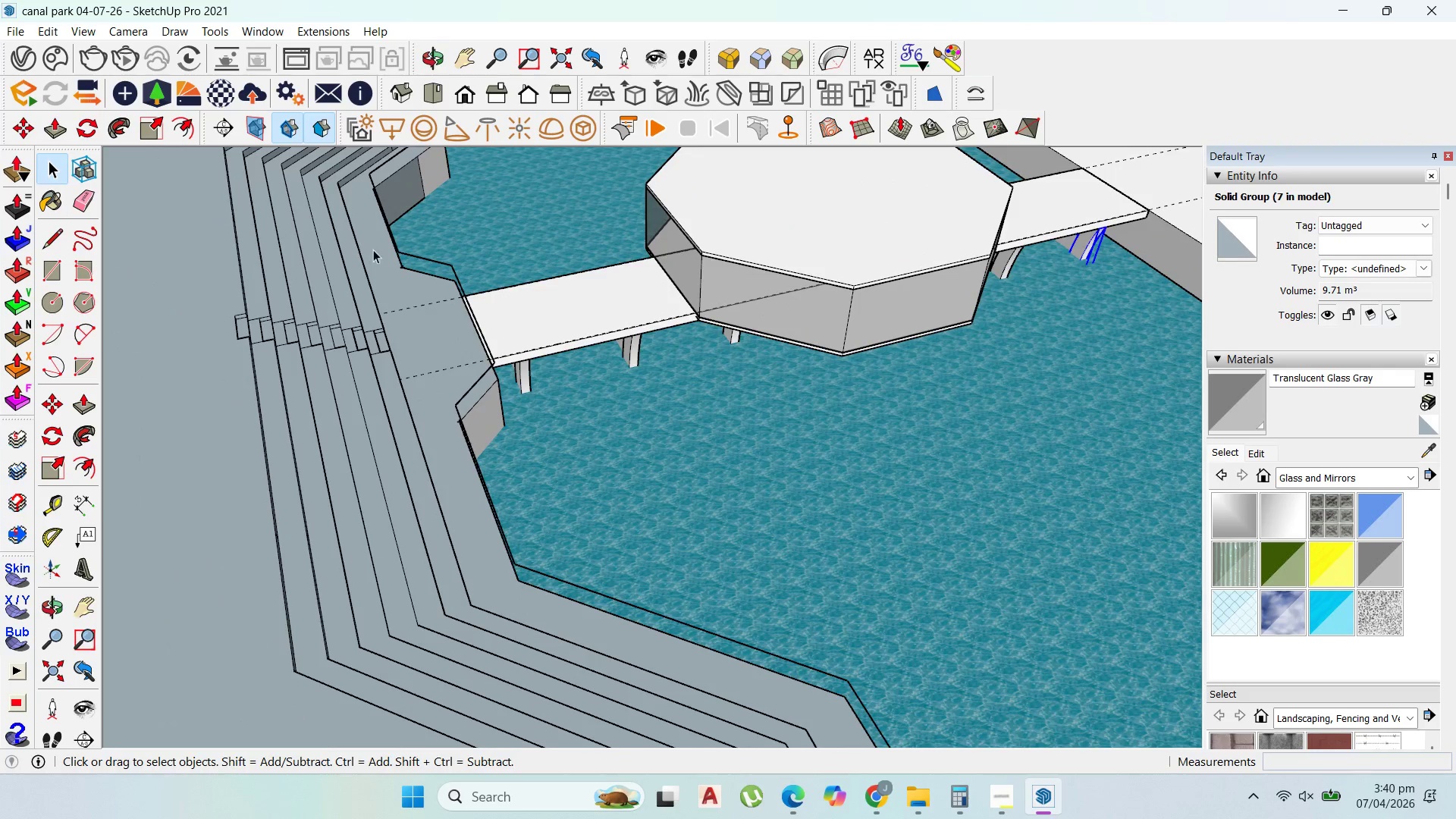 
scroll: coordinate [385, 249], scroll_direction: up, amount: 1.0
 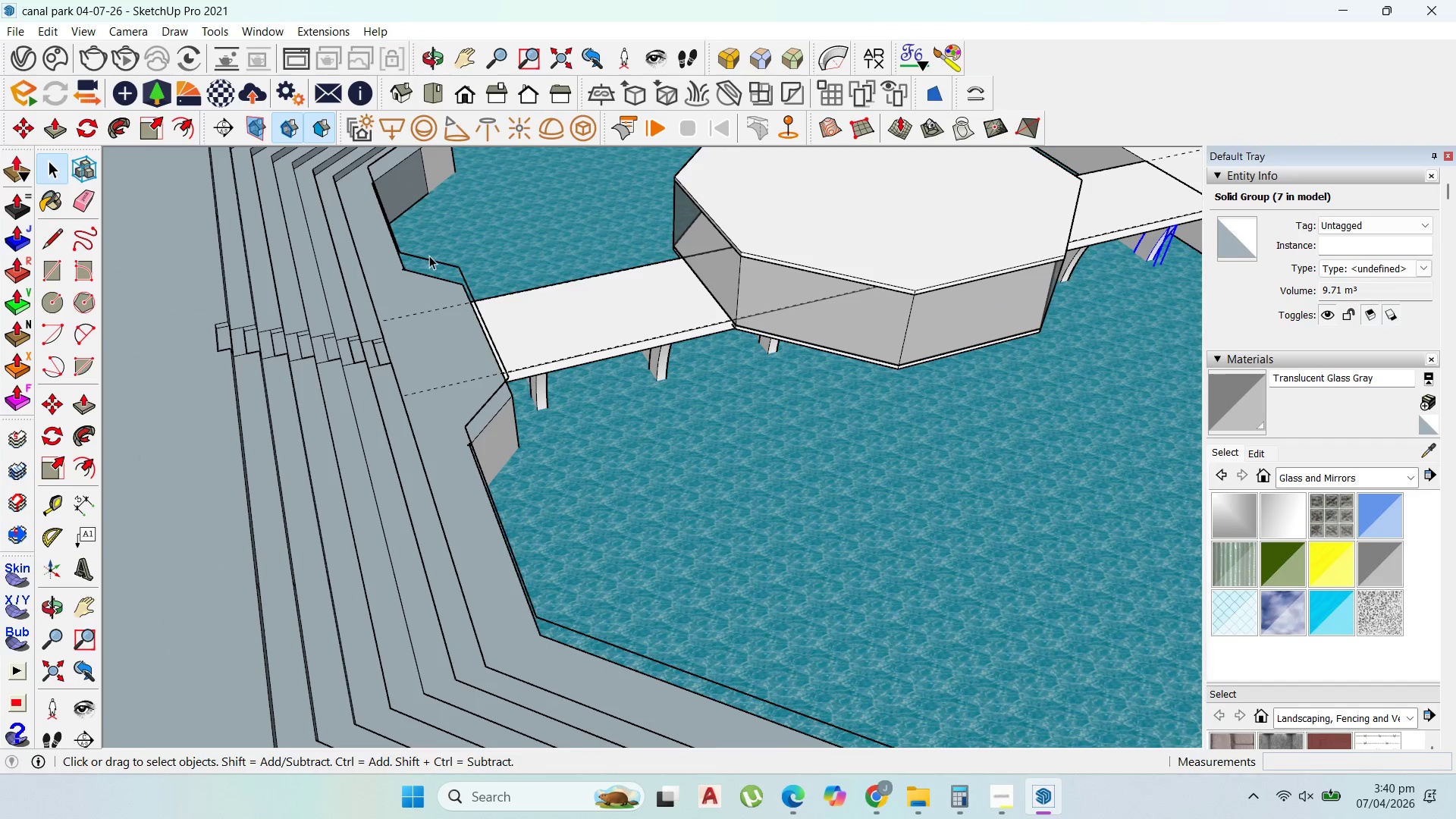 
double_click([429, 256])
 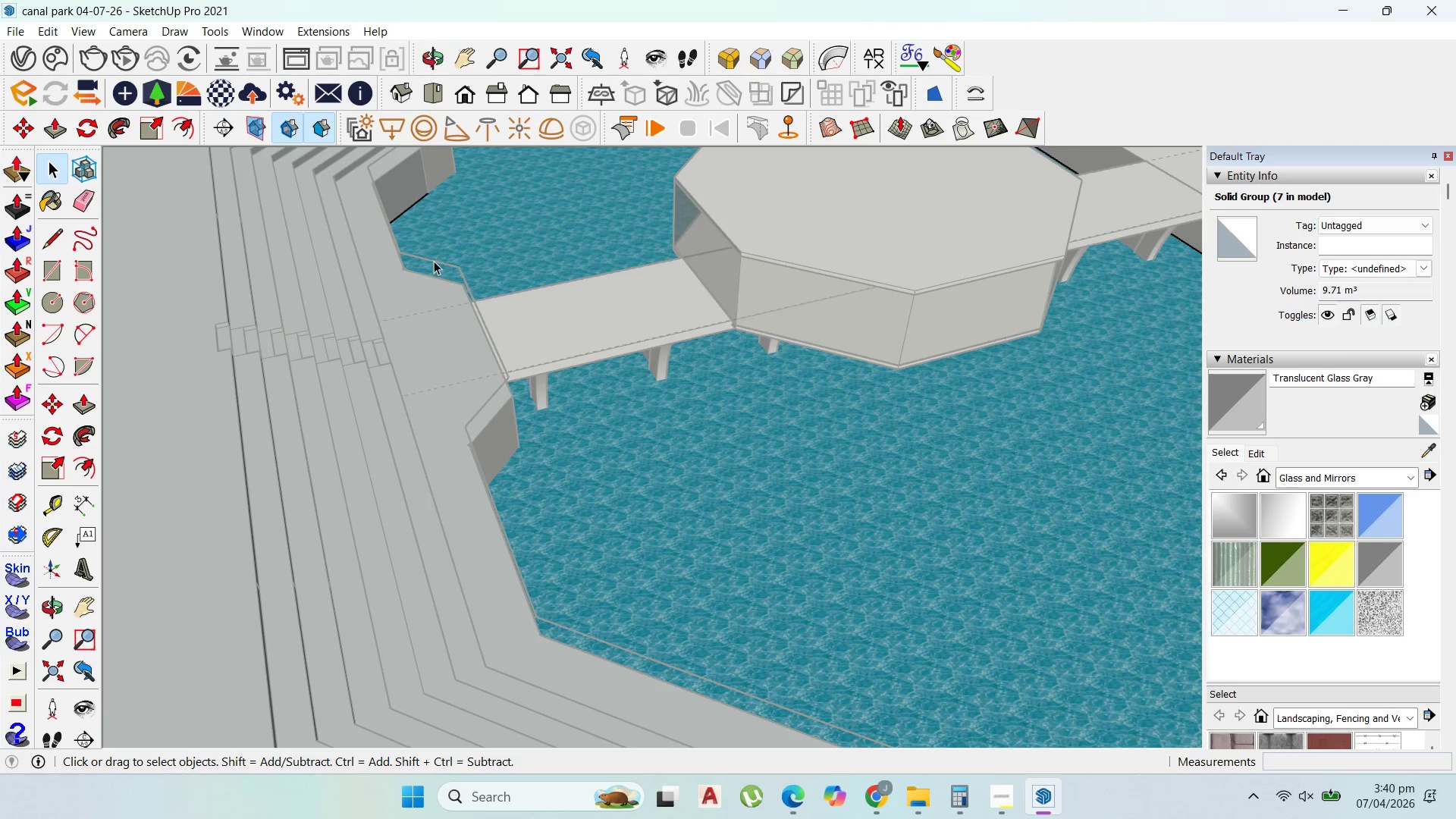 
double_click([434, 261])
 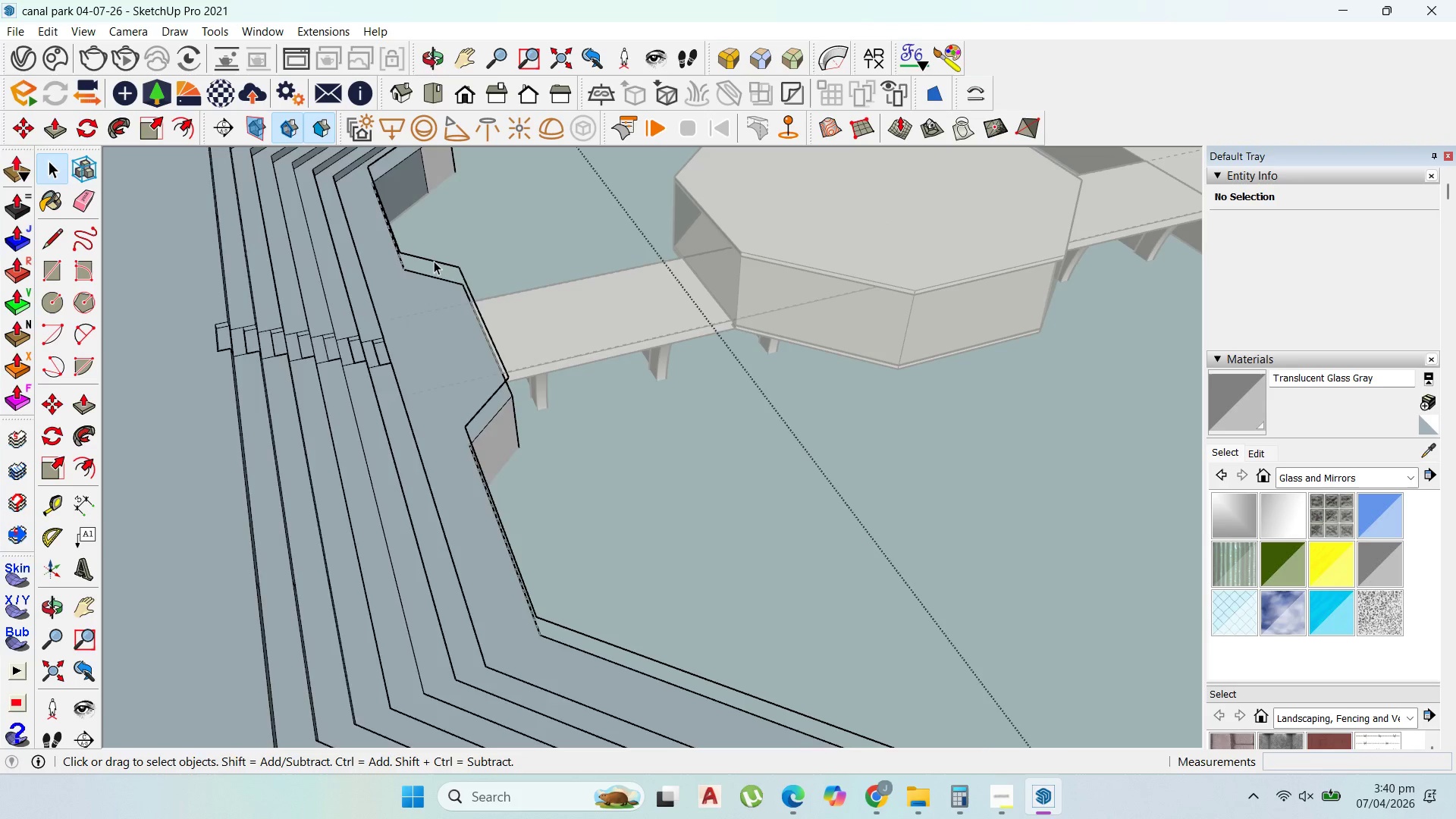 
triple_click([434, 261])
 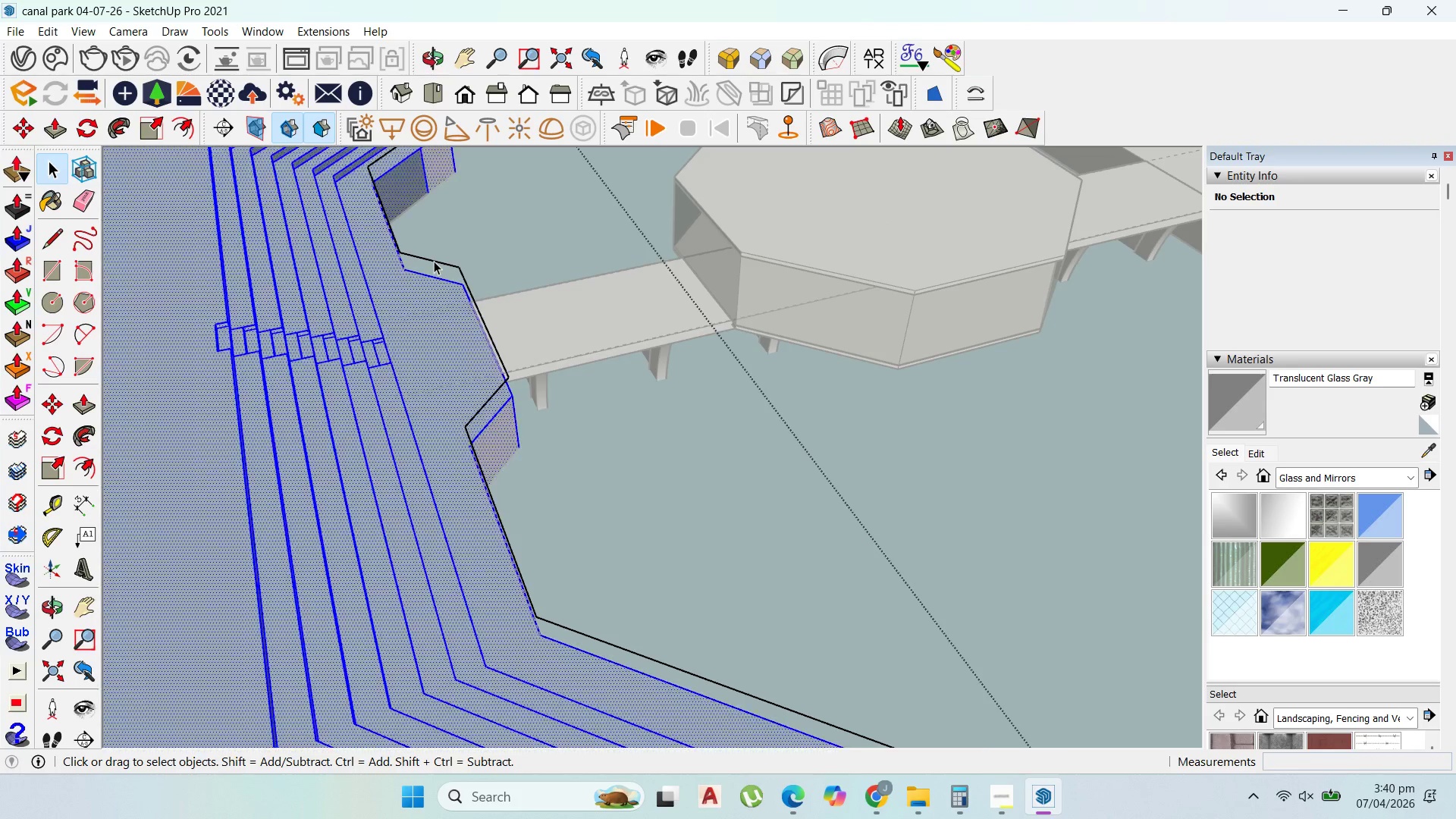 
triple_click([434, 261])
 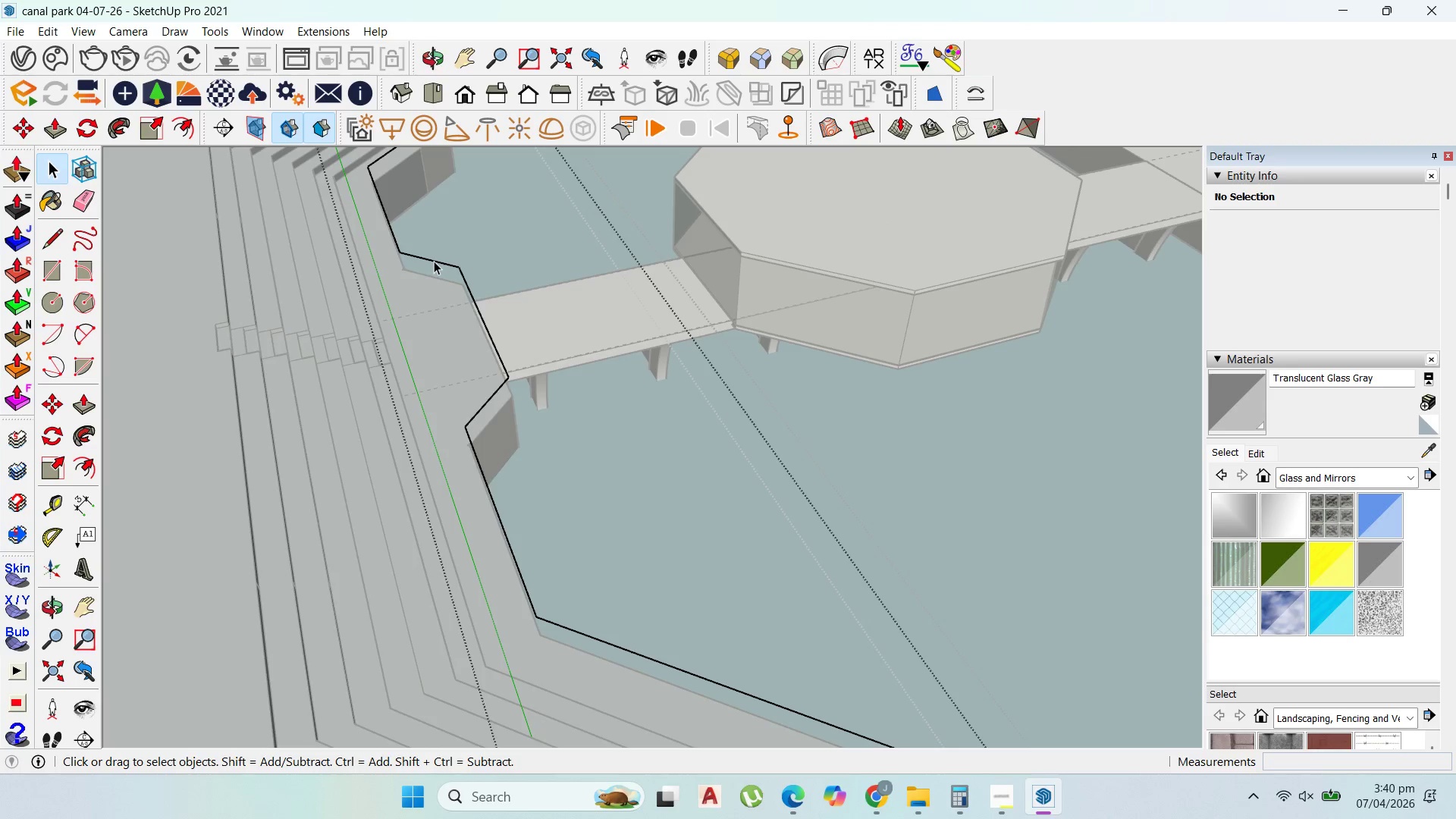 
triple_click([434, 261])
 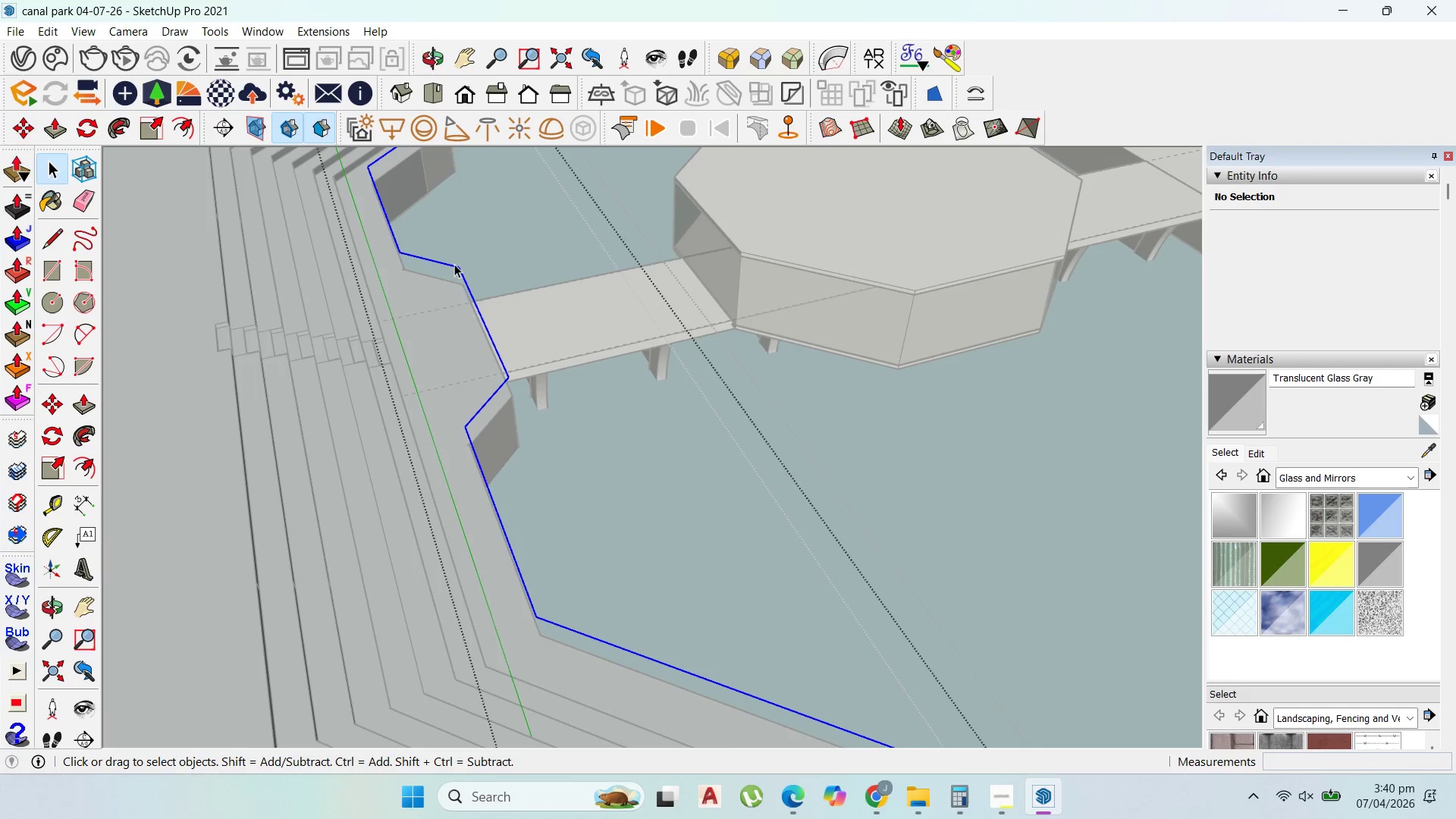 
scroll: coordinate [522, 326], scroll_direction: up, amount: 5.0
 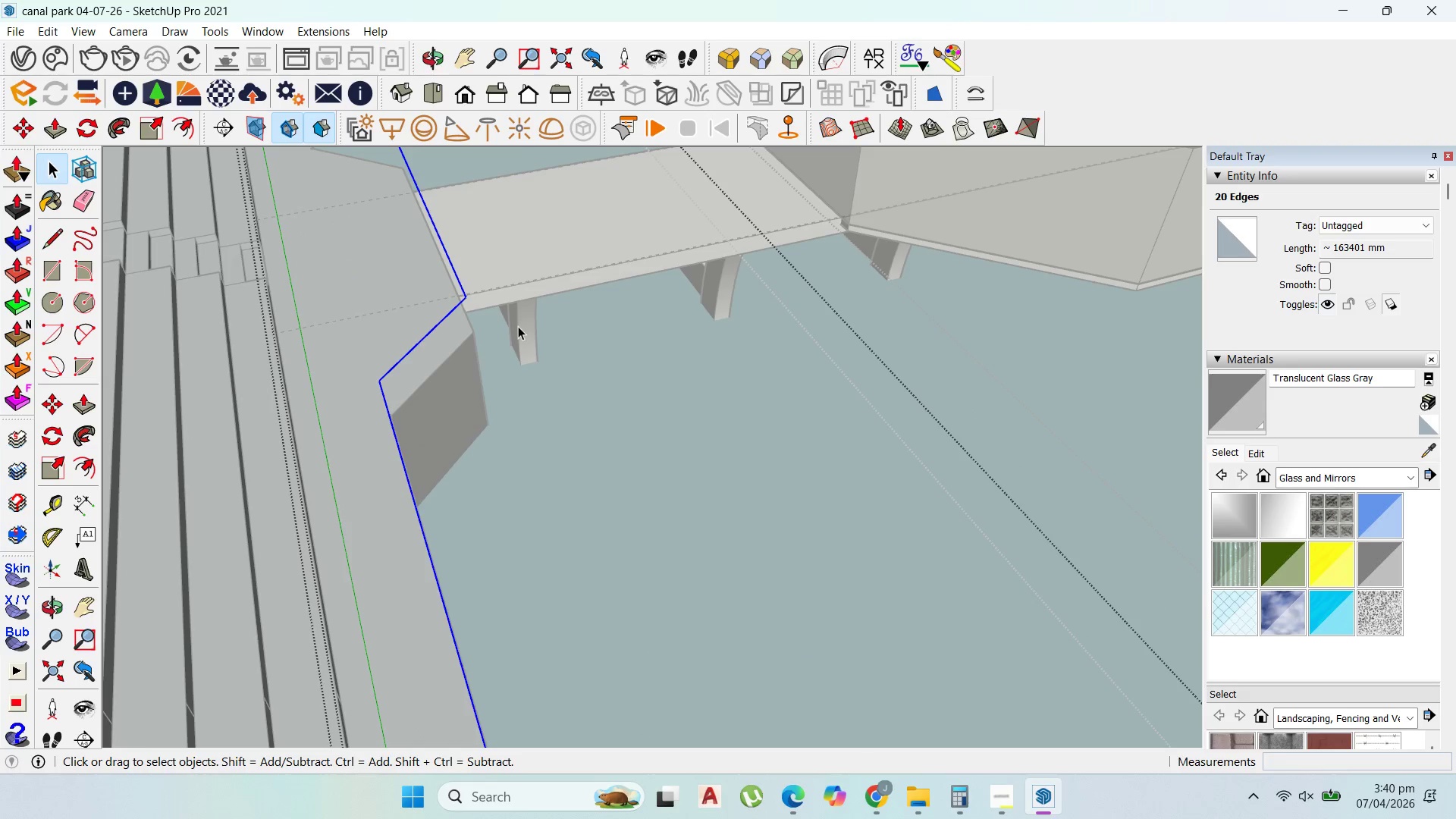 
key(M)
 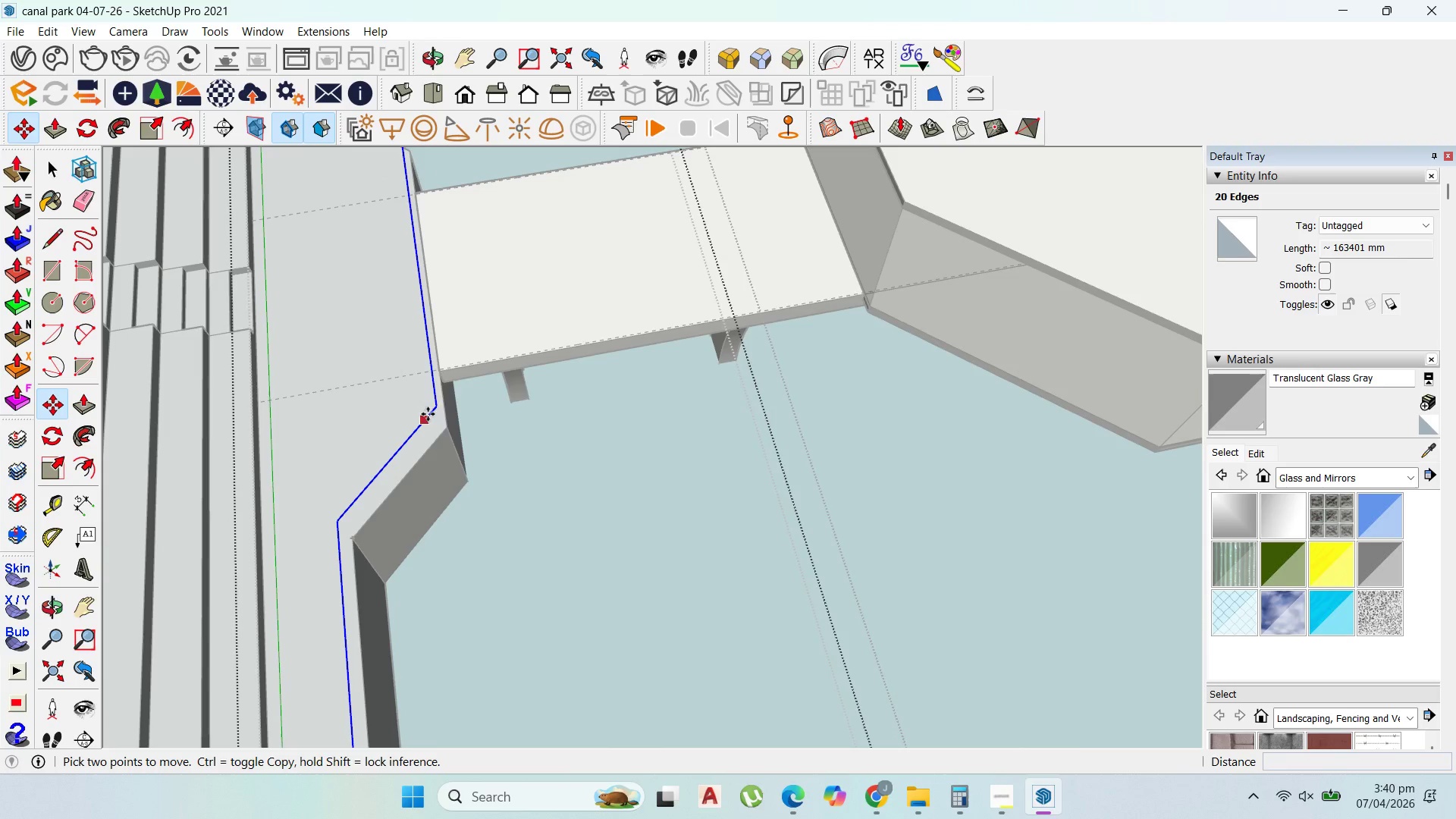 
left_click([438, 408])
 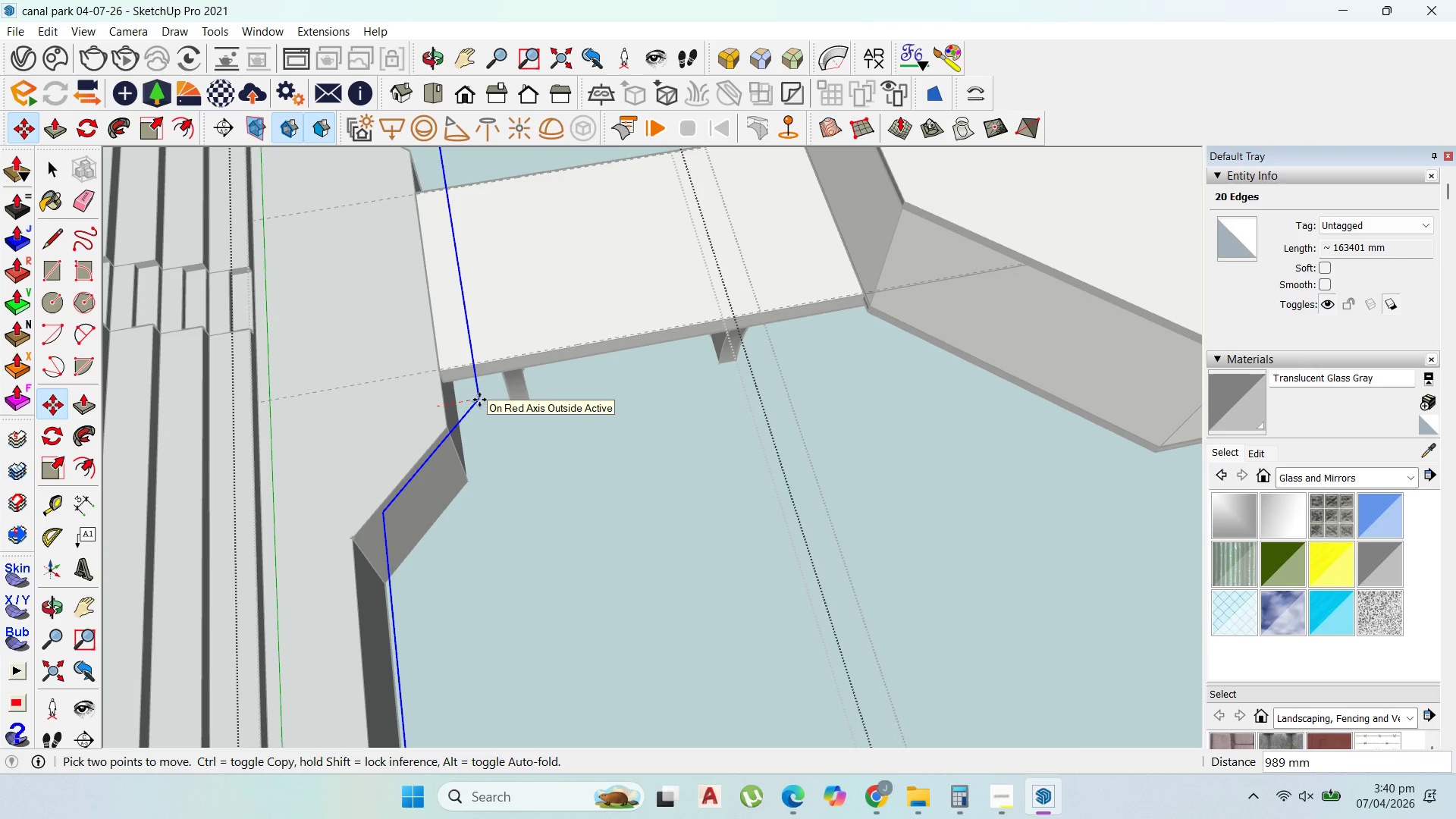 
hold_key(key=ShiftLeft, duration=1.23)
left_click([451, 428])
 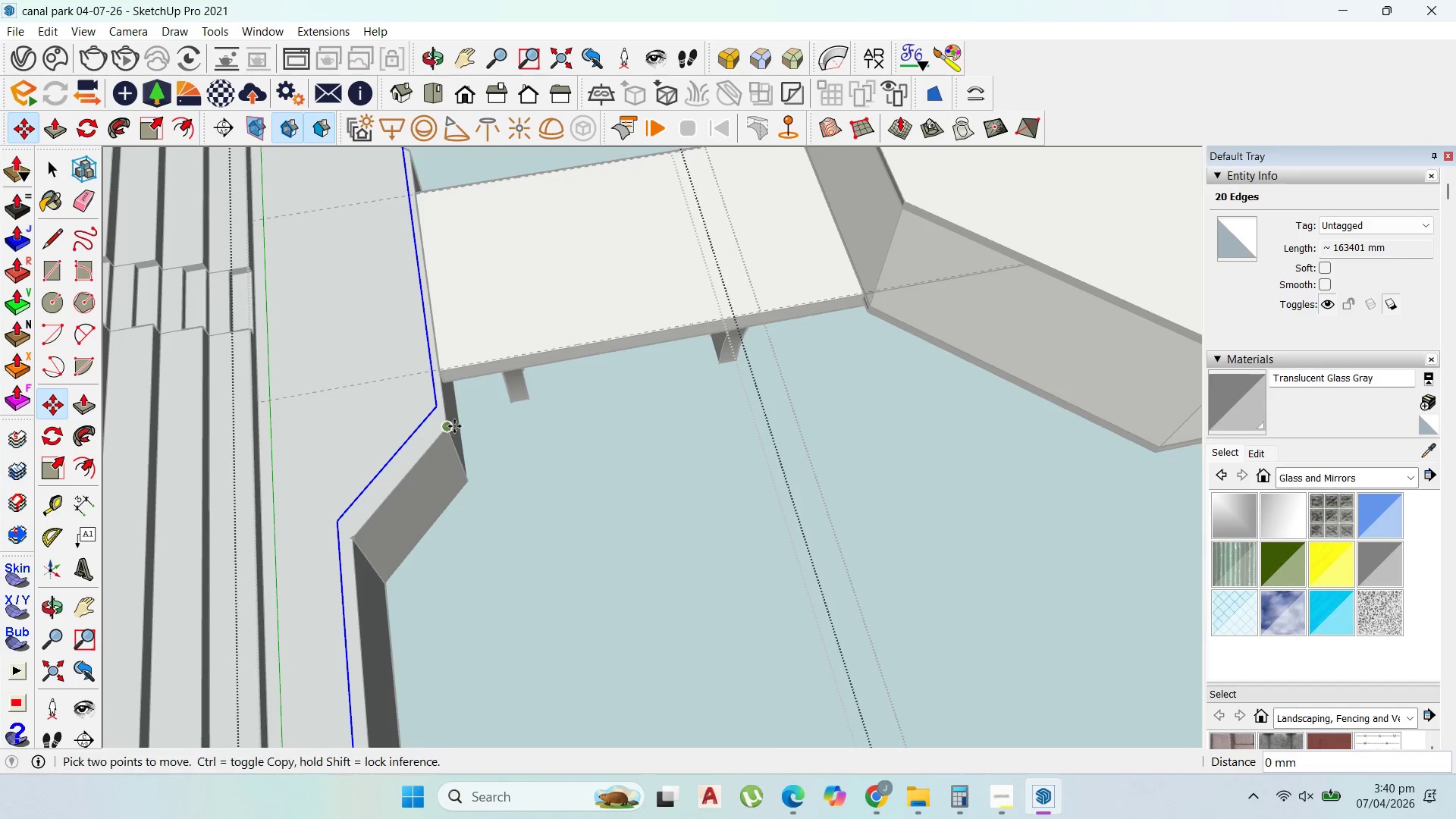 
scroll: coordinate [462, 419], scroll_direction: down, amount: 7.0
 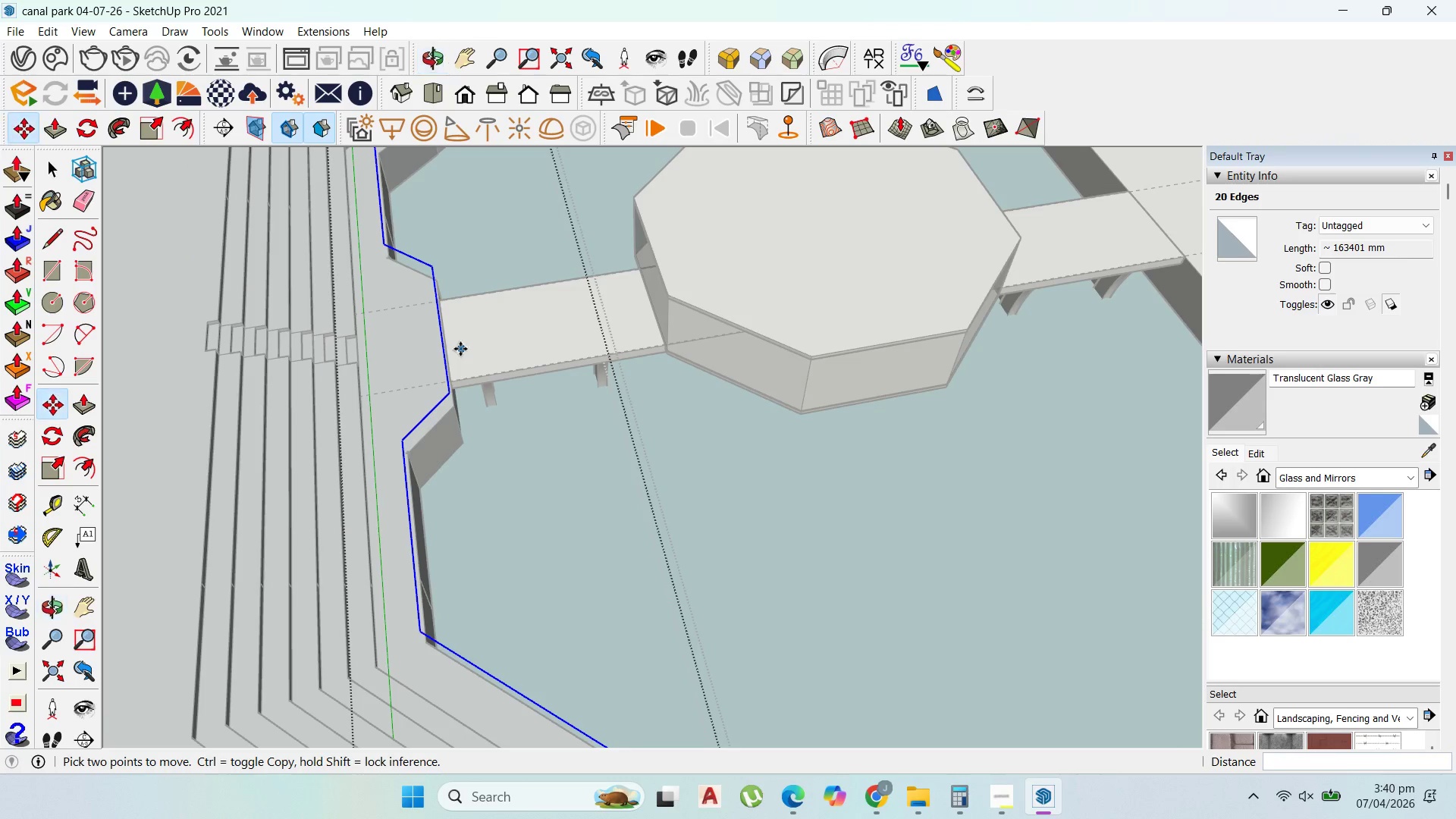 
scroll: coordinate [445, 407], scroll_direction: up, amount: 13.0
 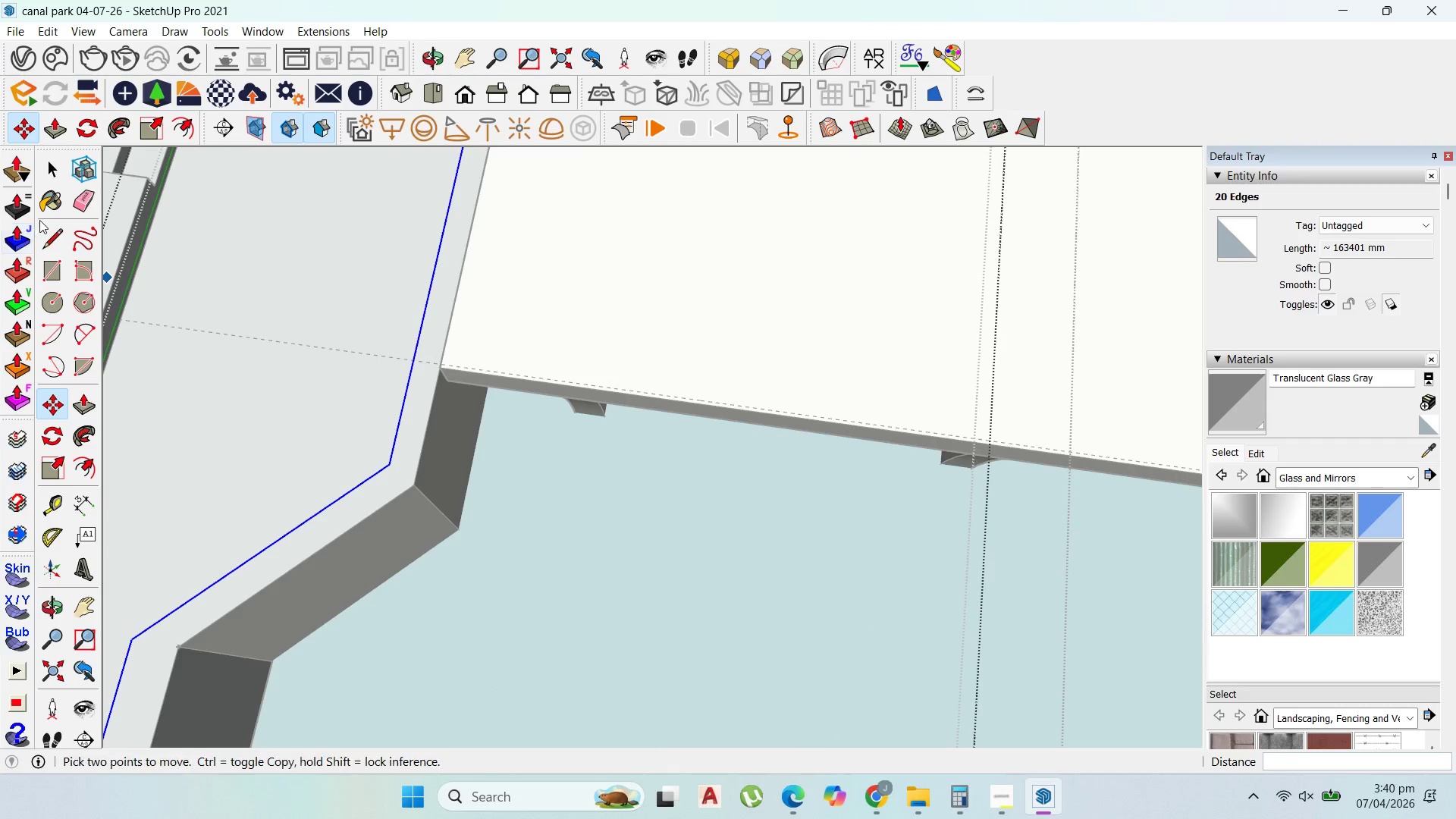 
left_click([46, 231])
 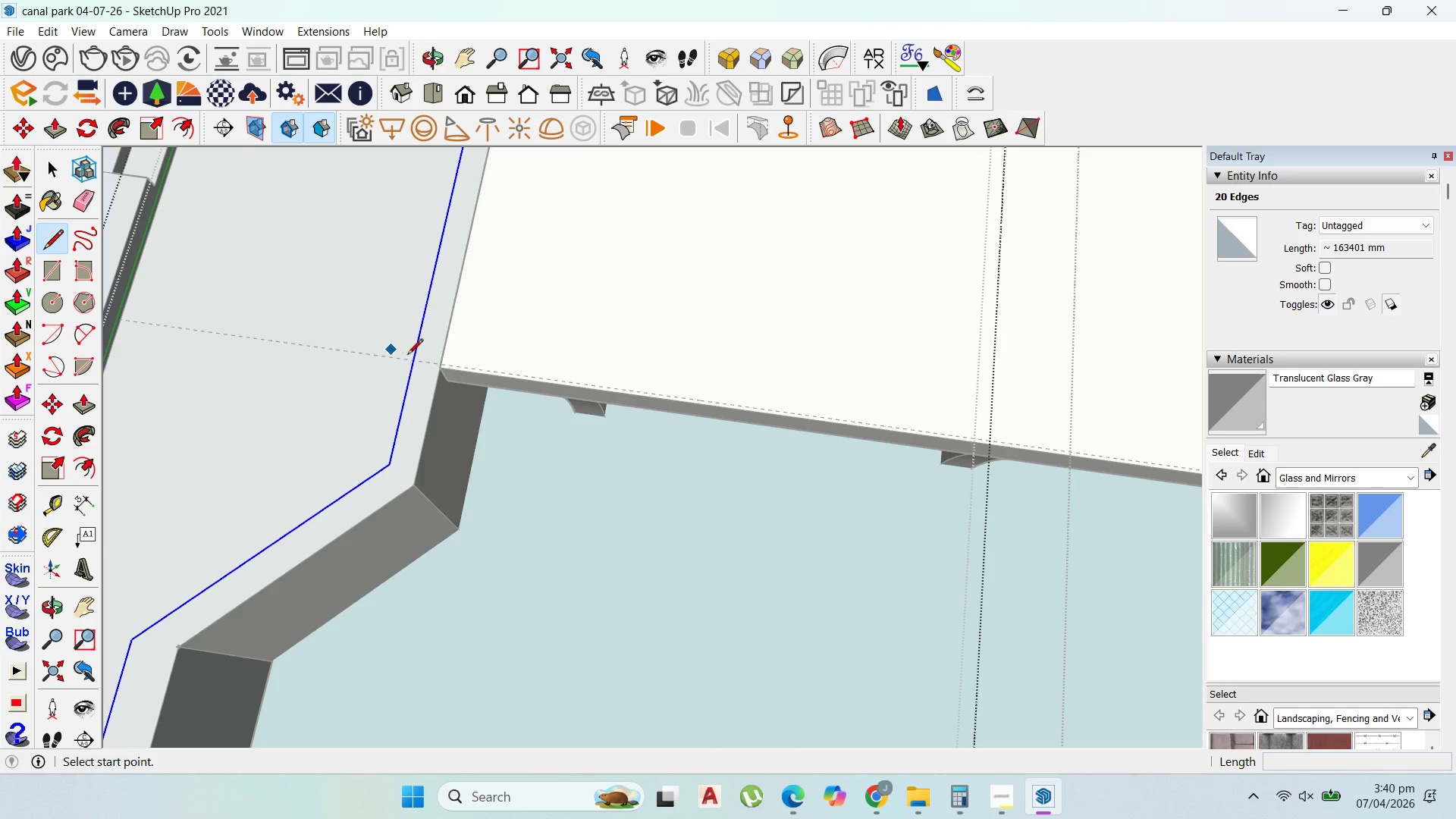 
scroll: coordinate [445, 359], scroll_direction: up, amount: 6.0
 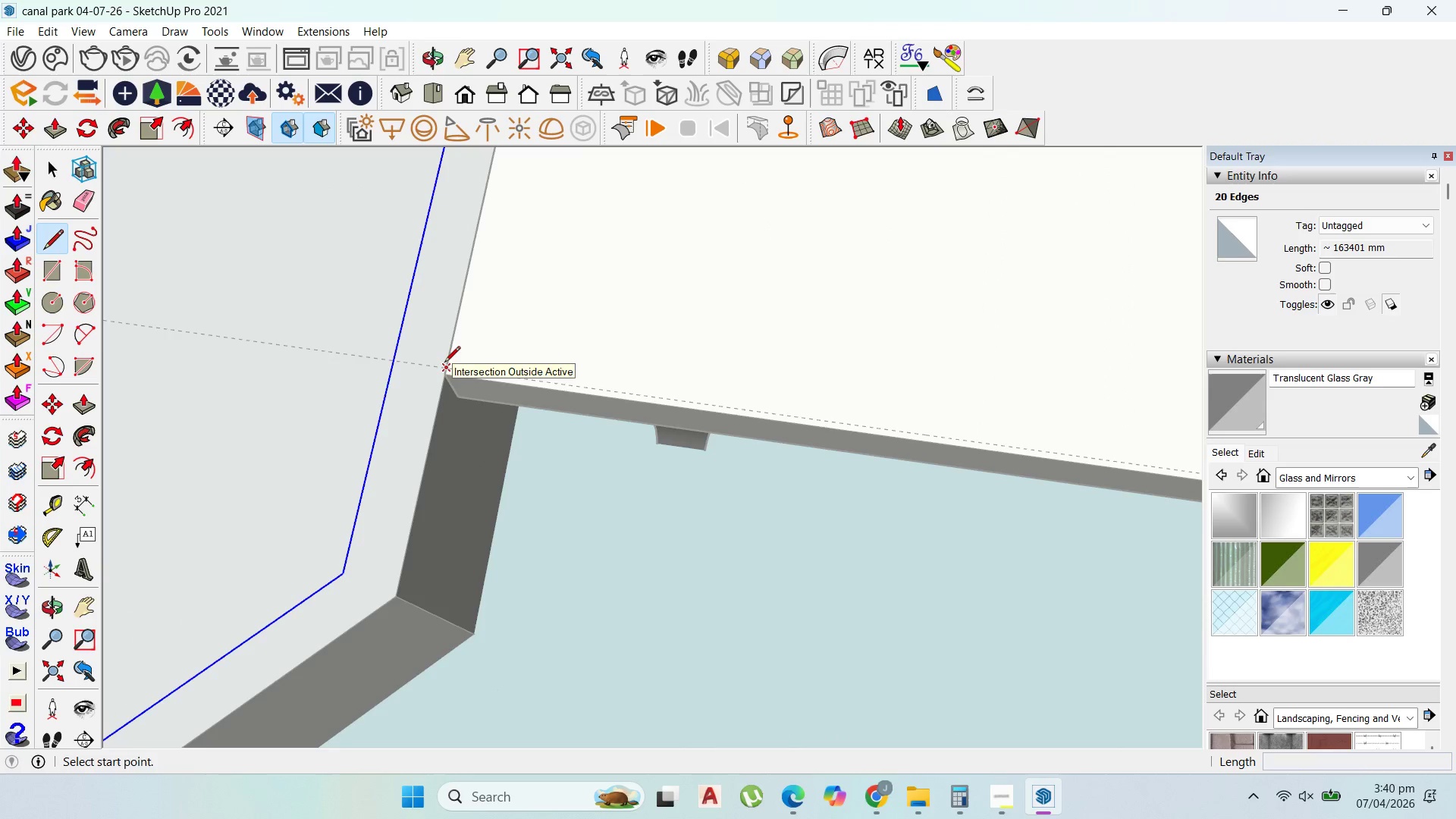 
left_click([444, 363])
 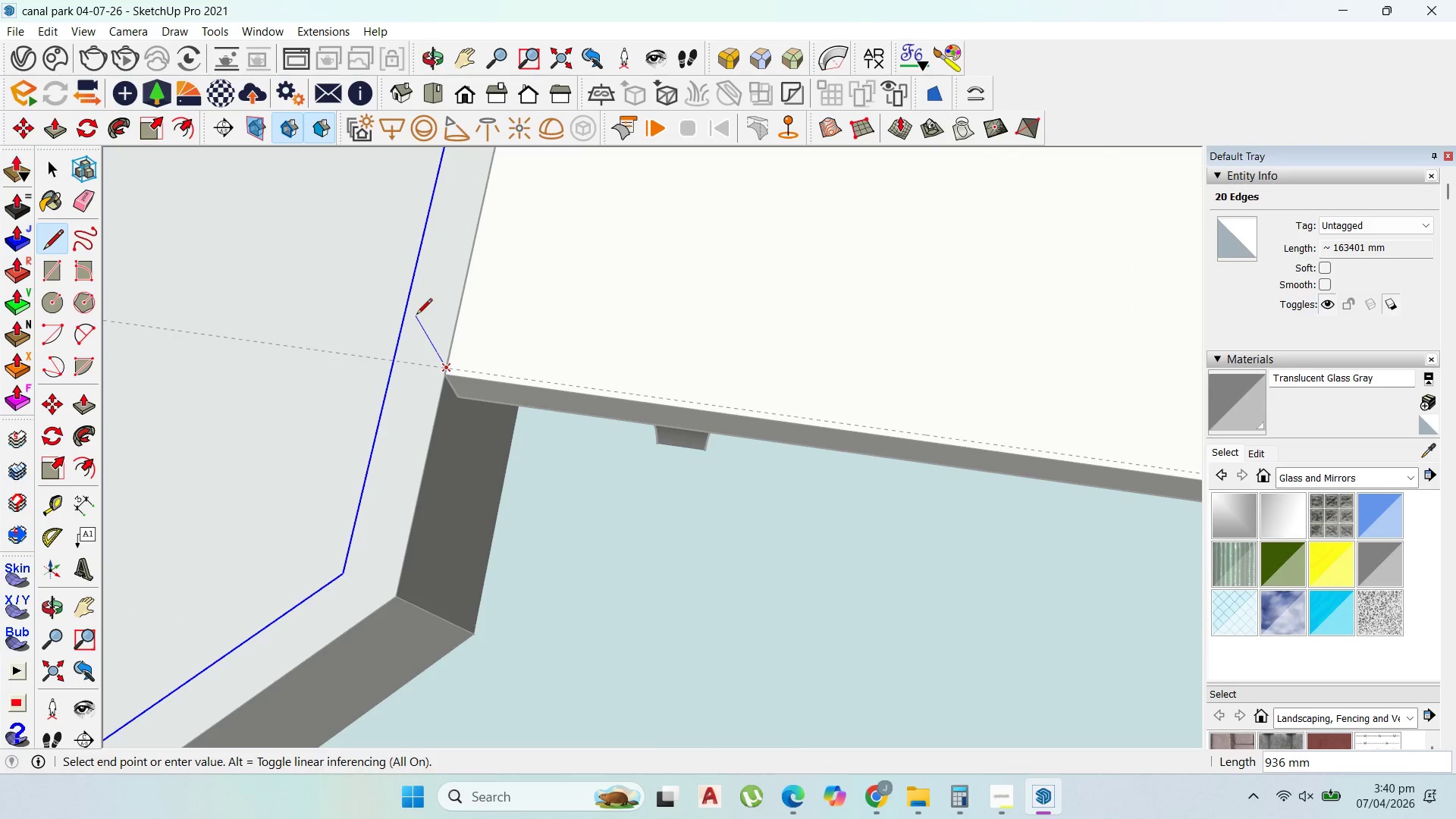 
hold_key(key=ShiftLeft, duration=1.53)
 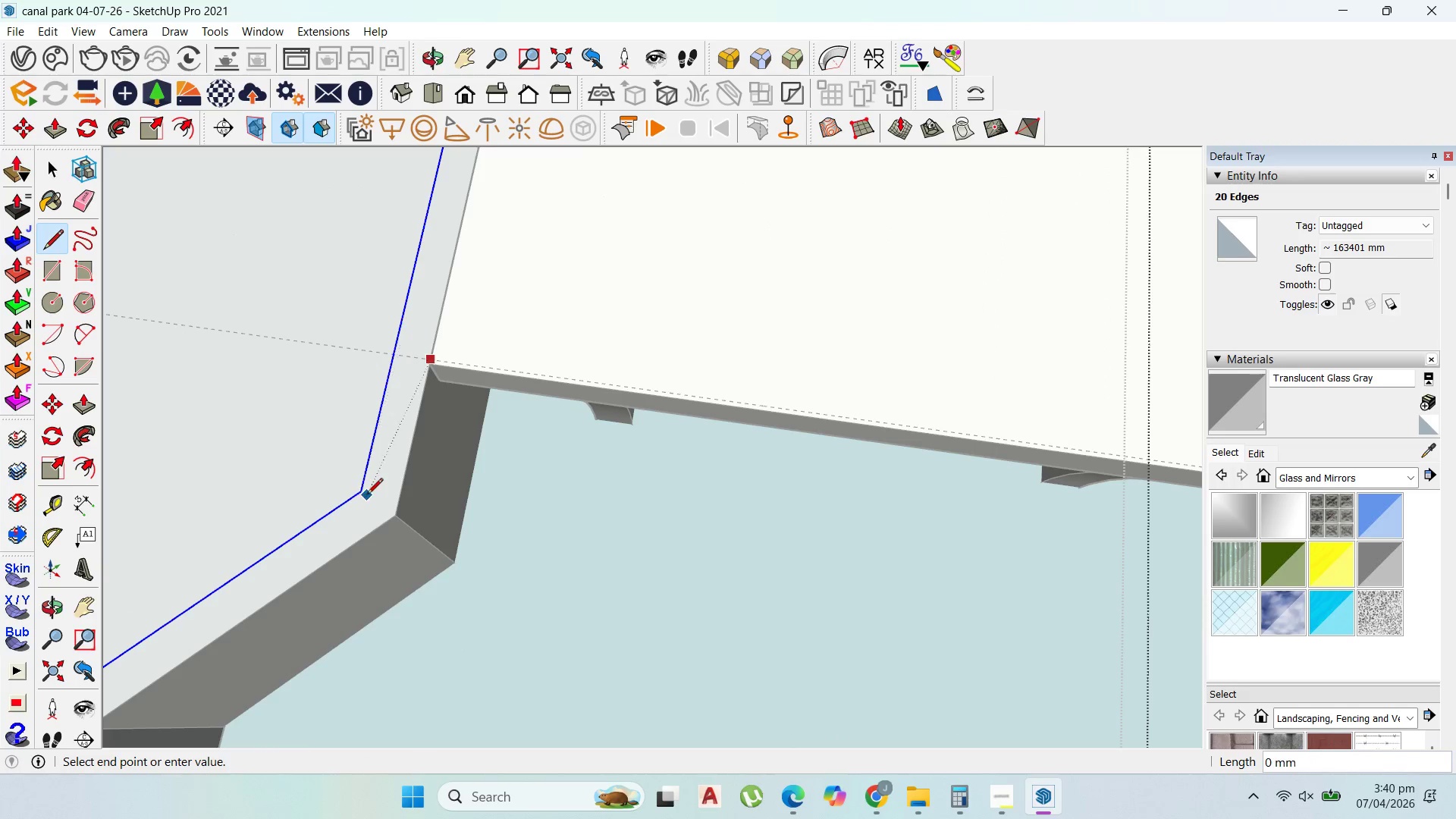 
hold_key(key=ShiftLeft, duration=1.41)
 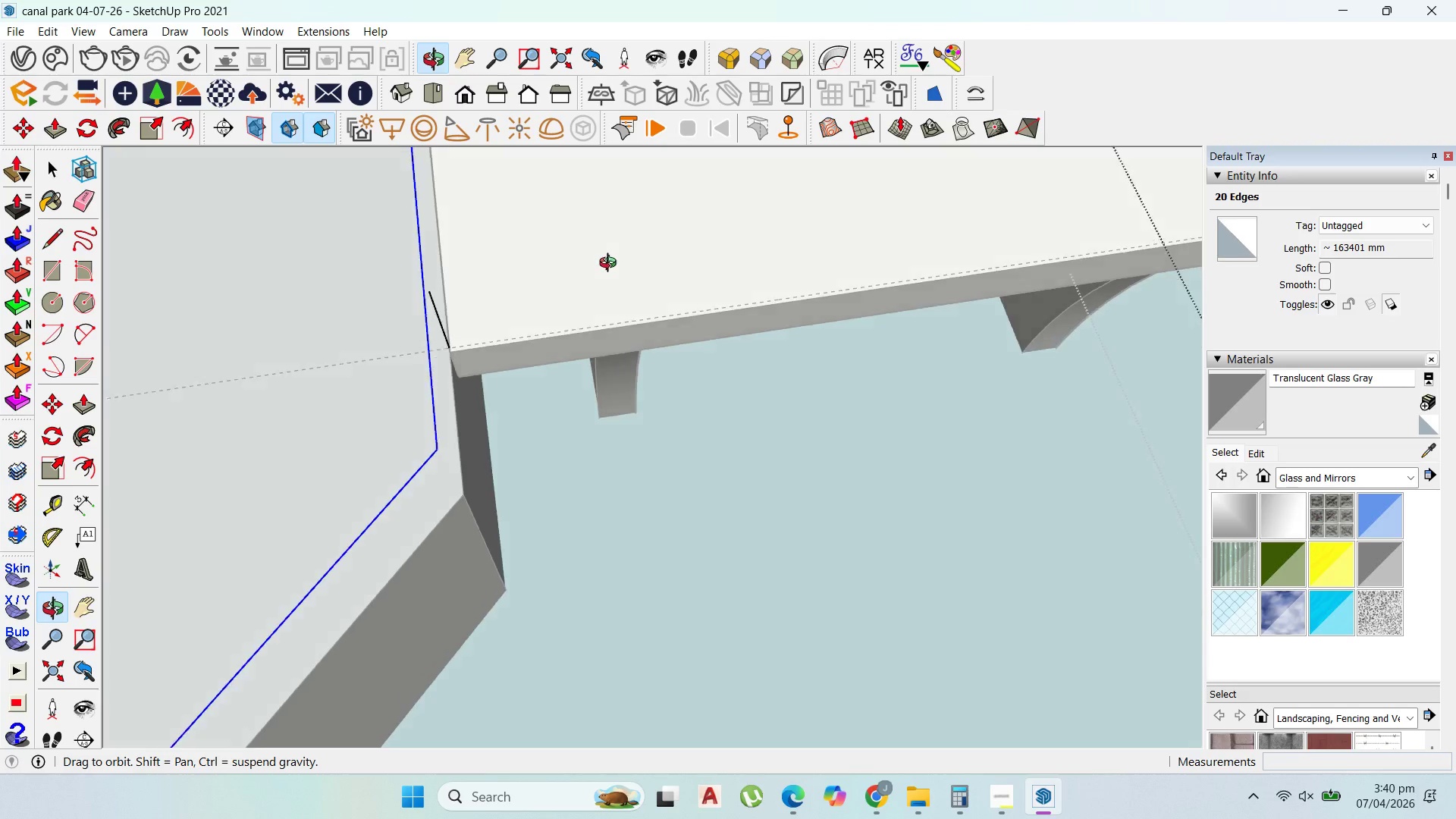 
scroll: coordinate [394, 341], scroll_direction: down, amount: 4.0
 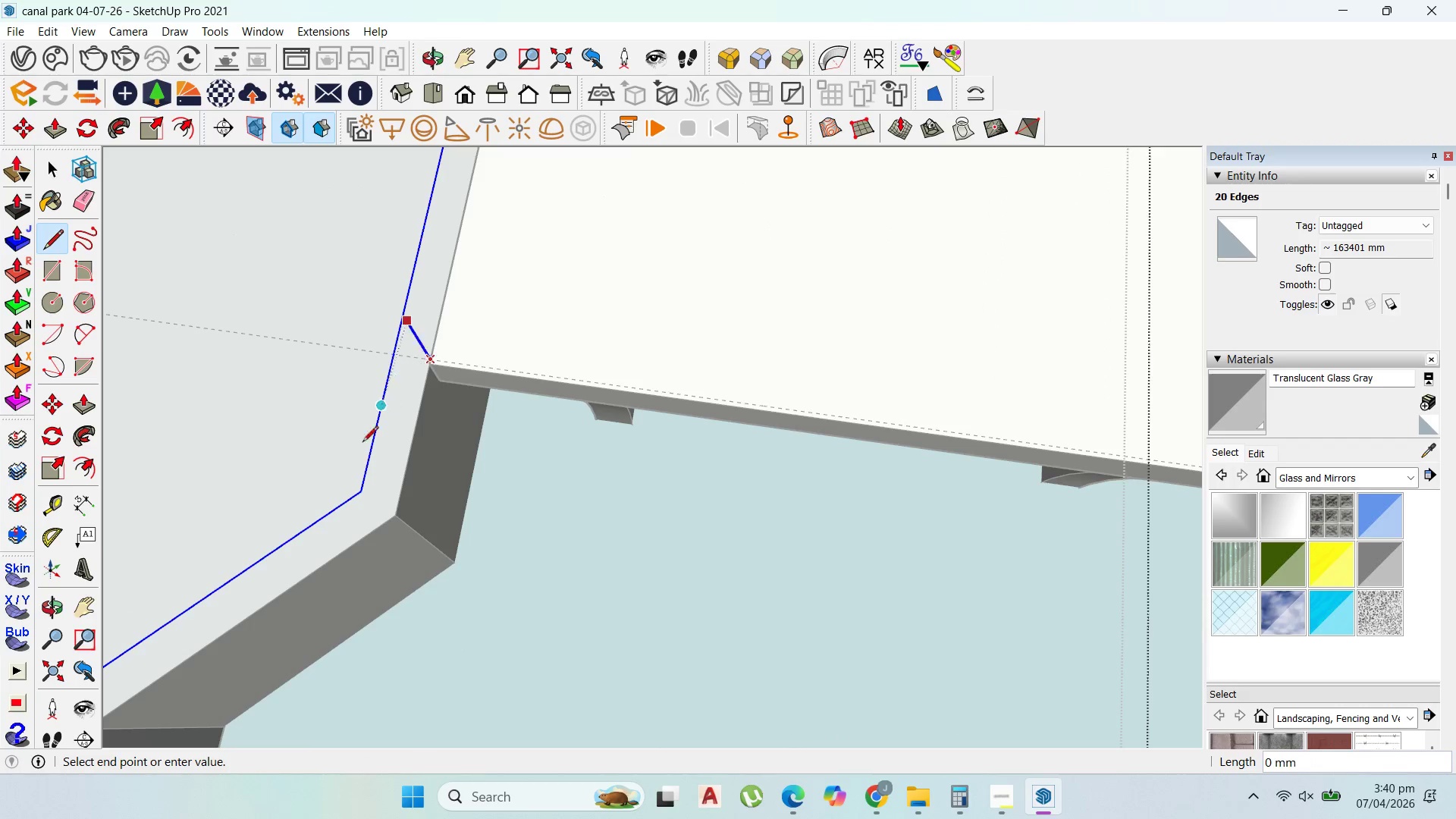 
left_click([362, 493])
 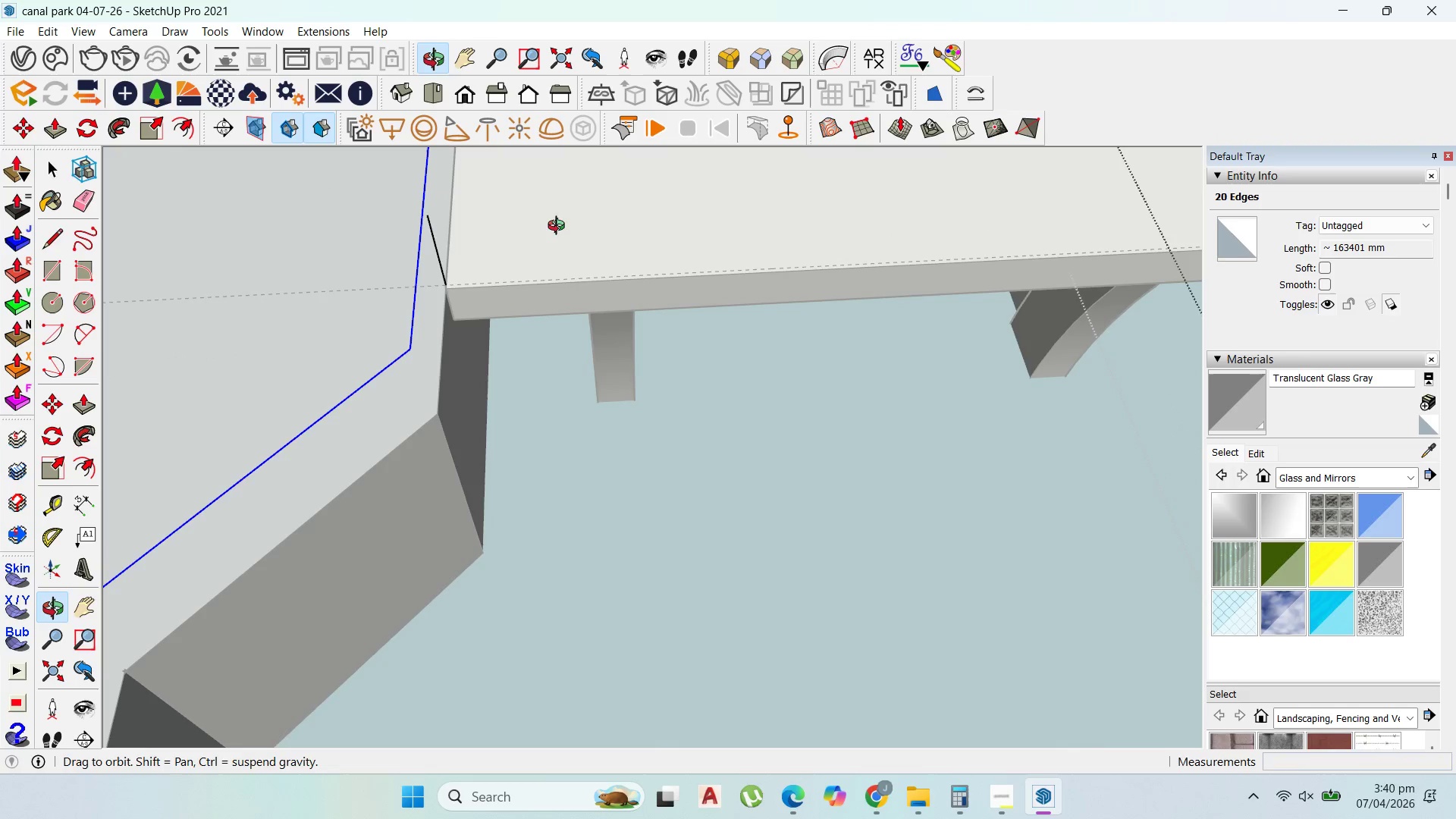 
scroll: coordinate [475, 320], scroll_direction: none, amount: 0.0
 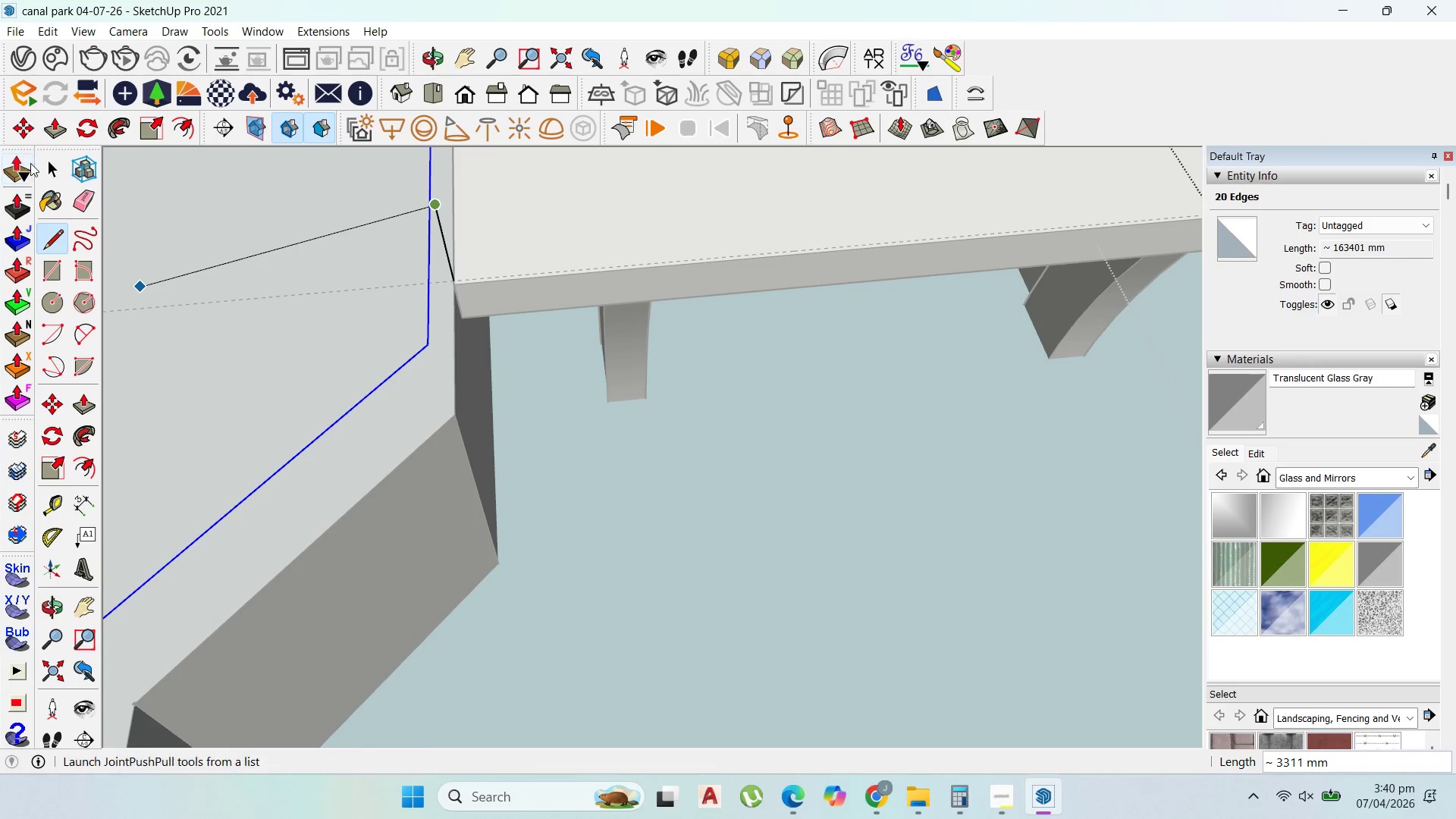 
double_click([50, 166])
 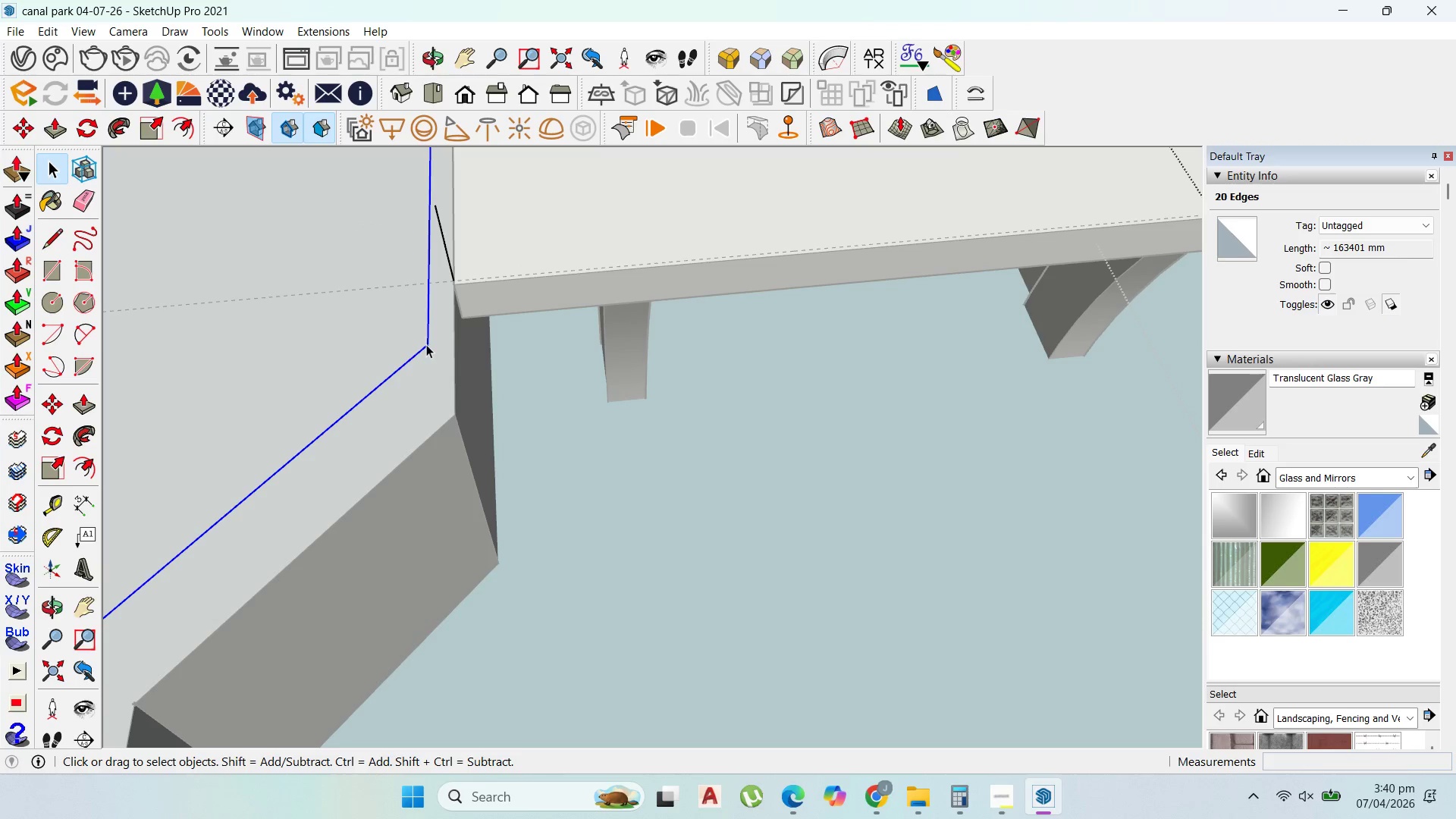 
key(M)
 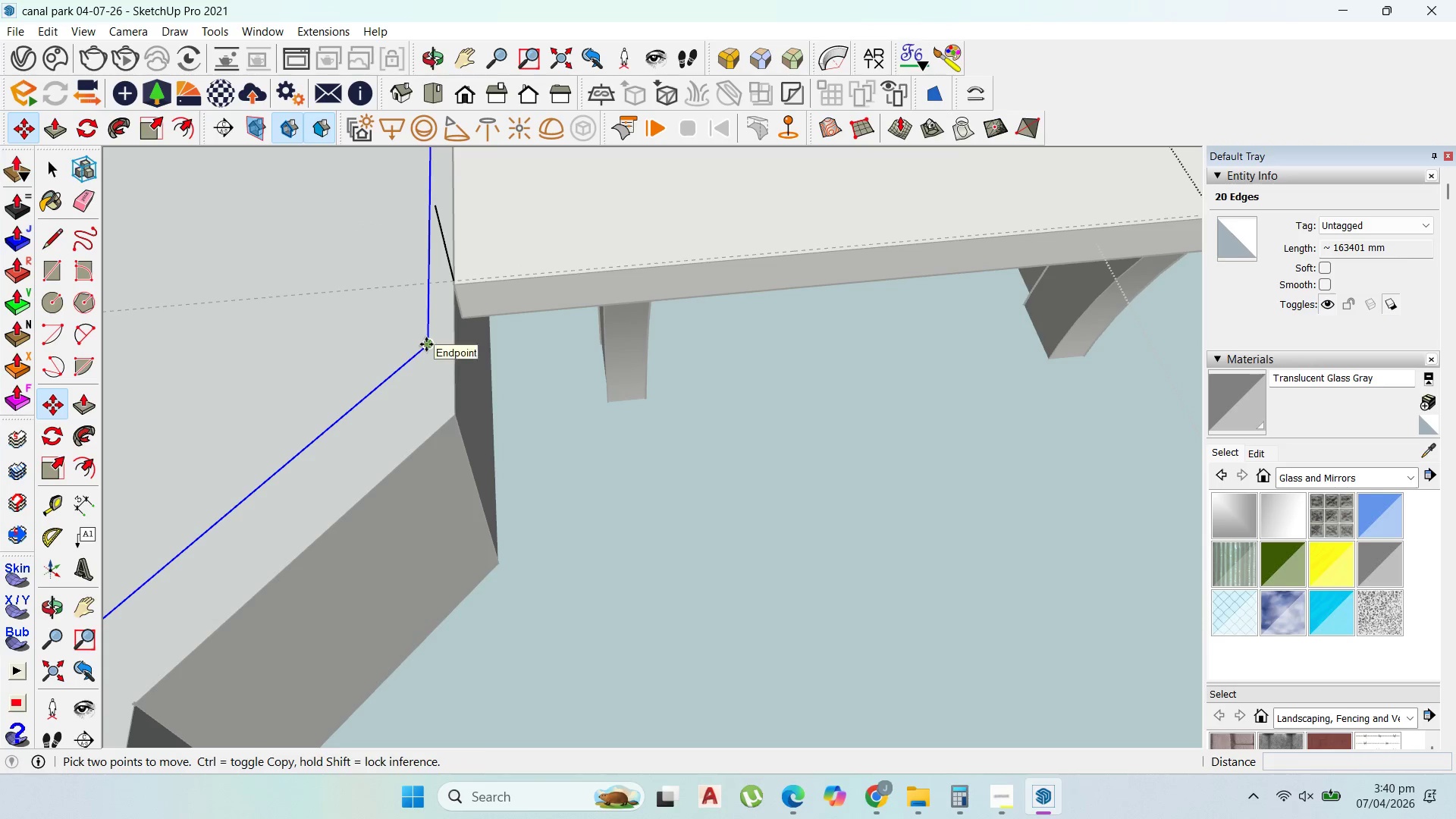 
left_click([426, 344])
 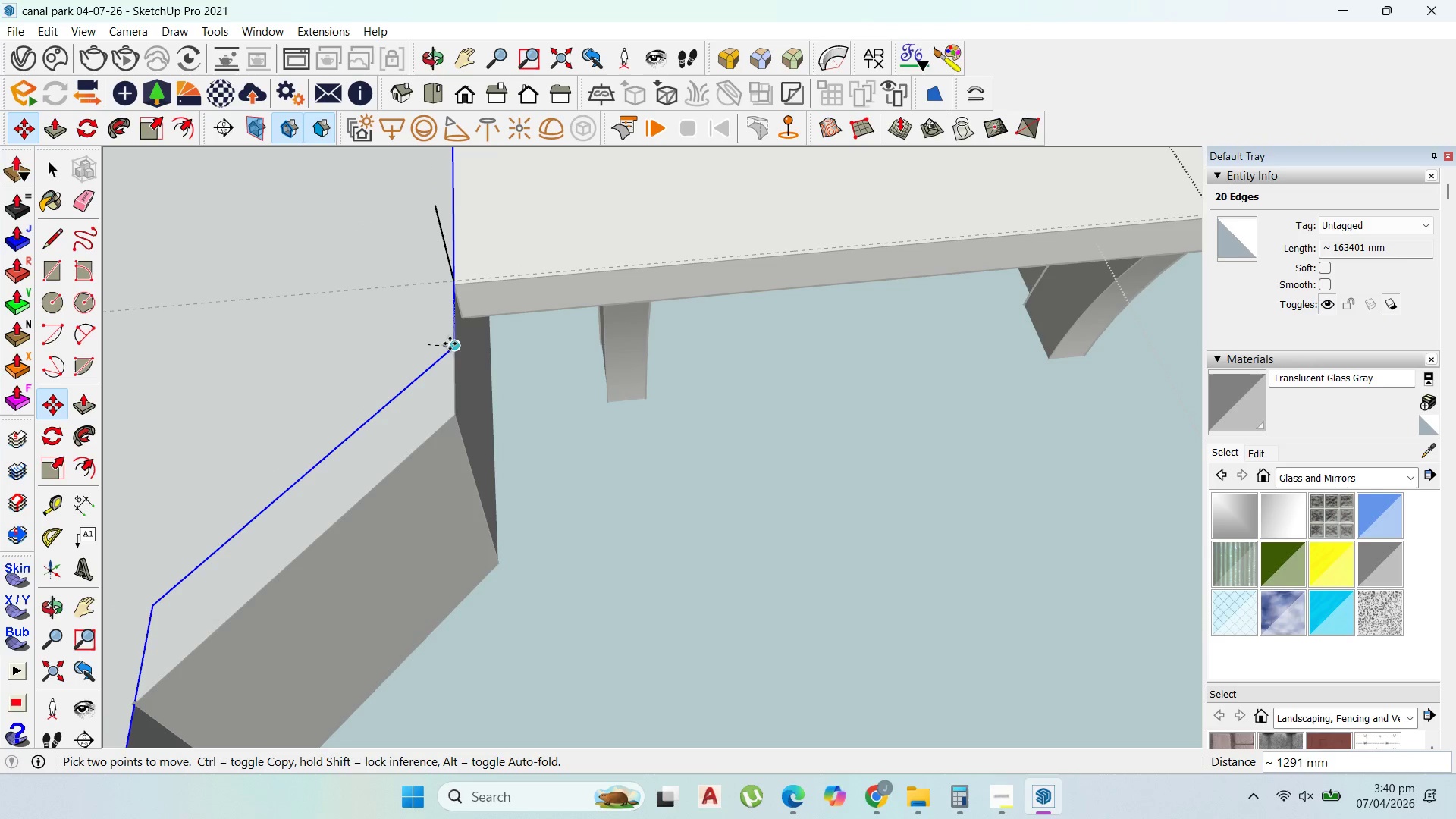 
hold_key(key=ShiftLeft, duration=0.39)
 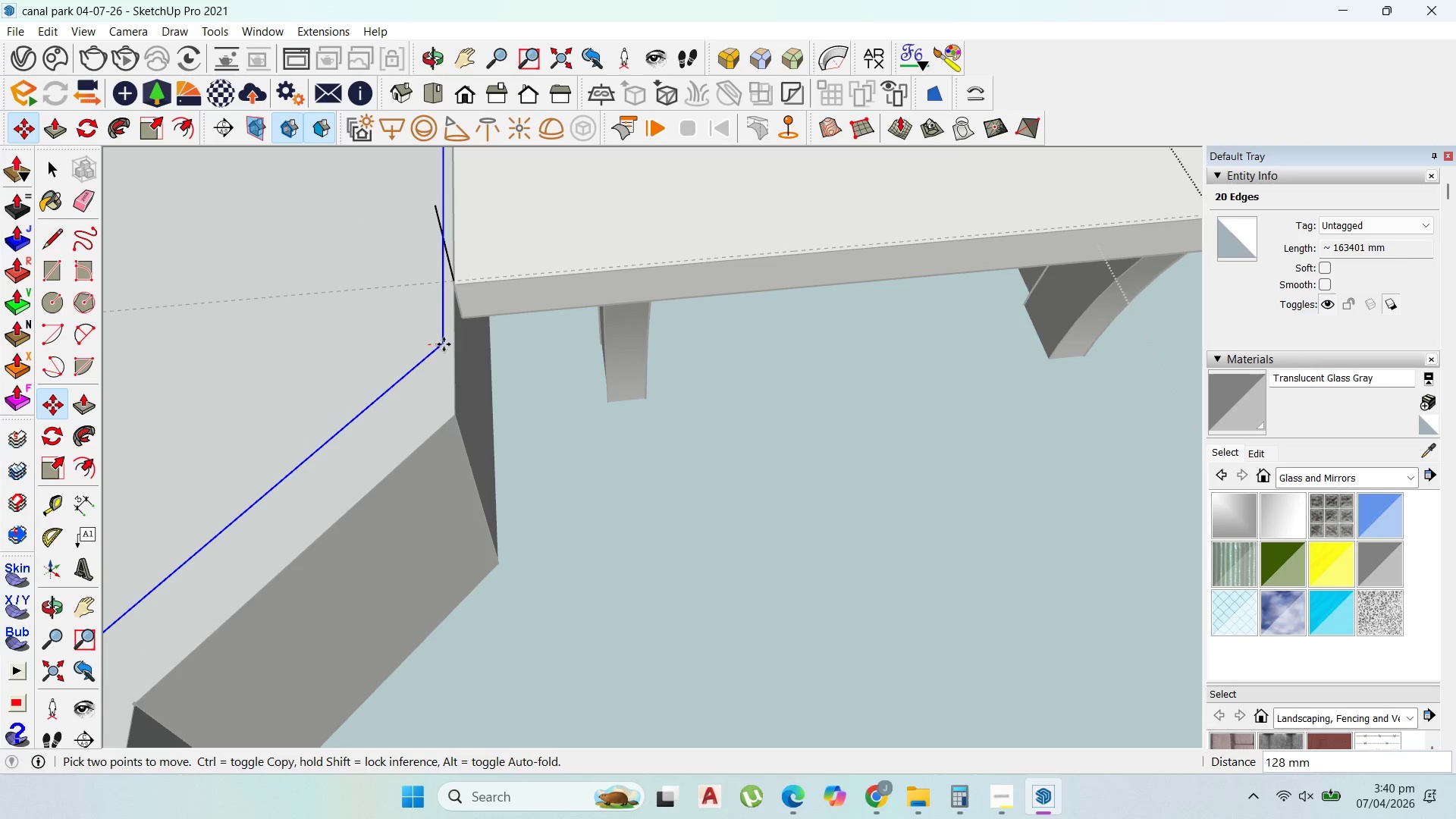 
hold_key(key=ShiftLeft, duration=1.5)
left_click([441, 207])
 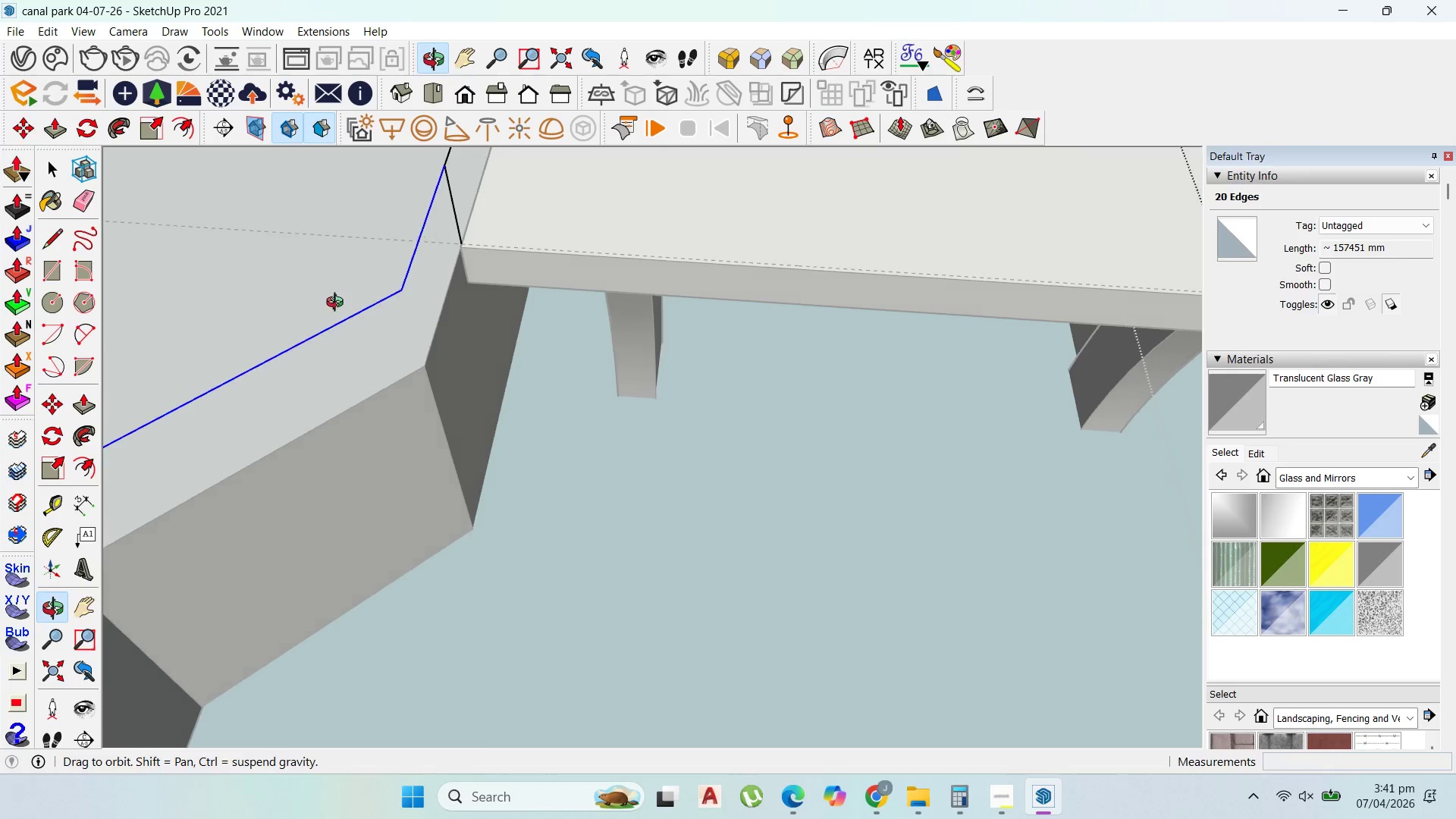 
scroll: coordinate [493, 204], scroll_direction: down, amount: 6.0
 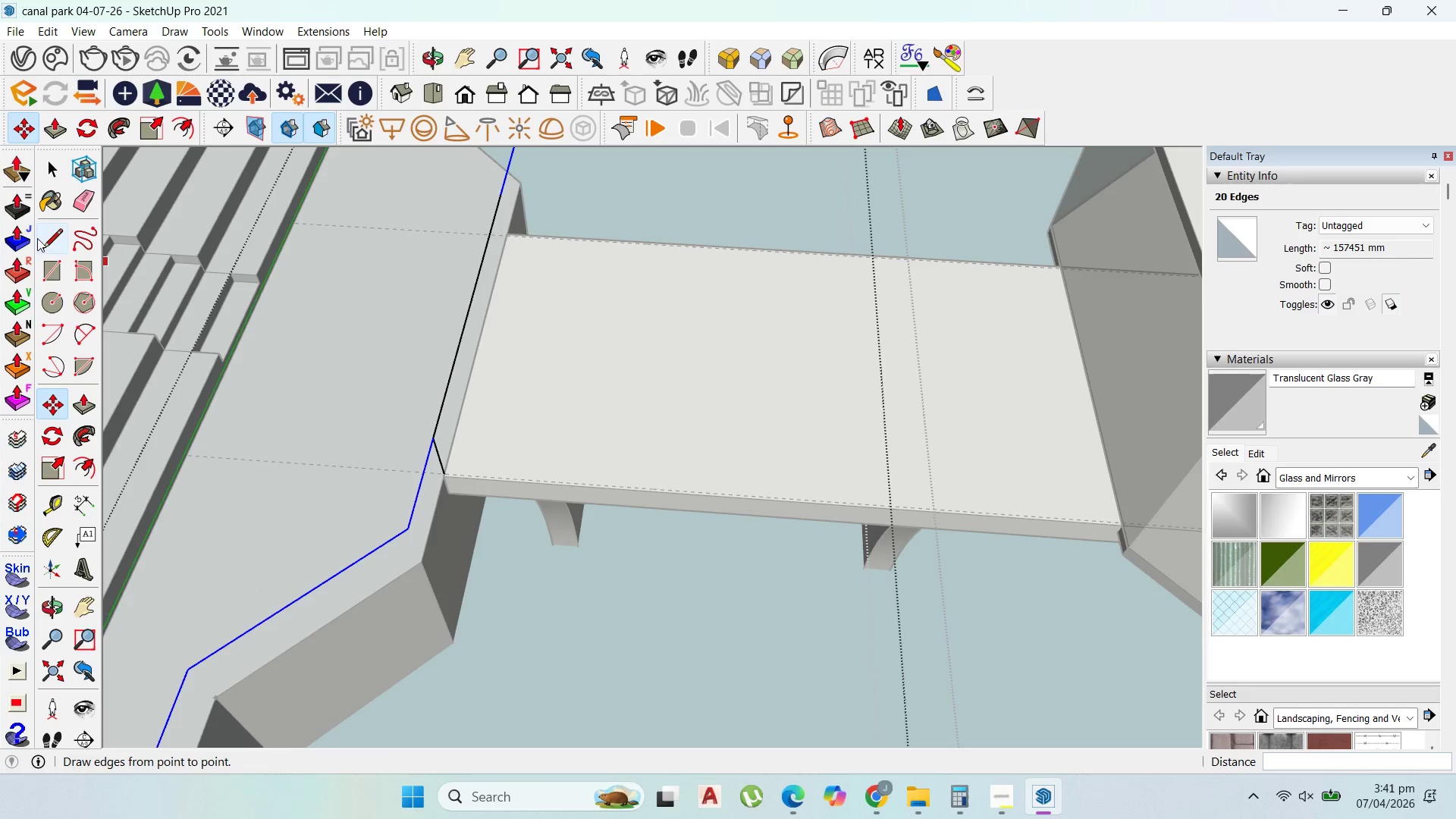 
left_click_drag(start_coordinate=[57, 236], to_coordinate=[62, 236])
 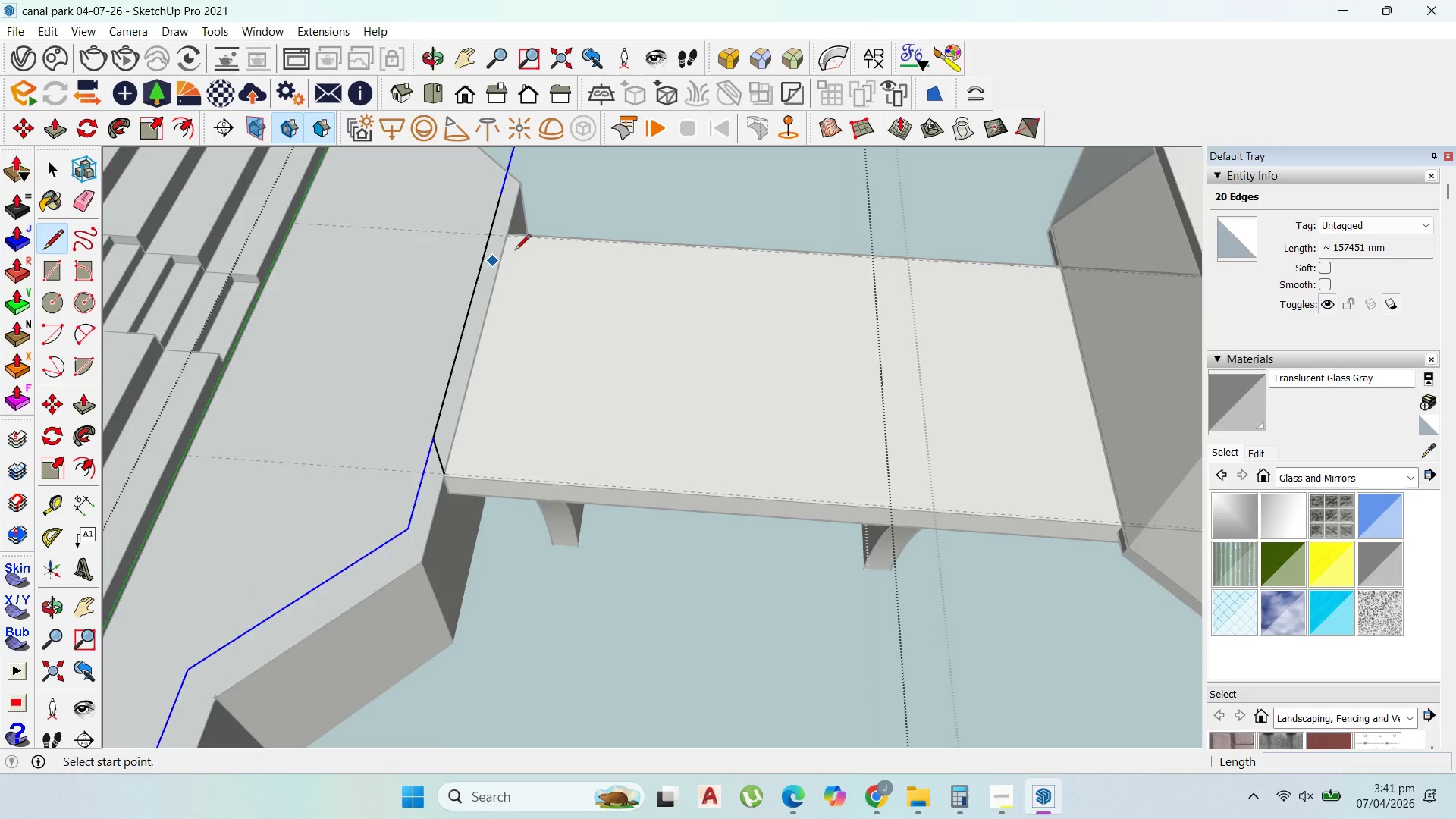 
scroll: coordinate [507, 237], scroll_direction: up, amount: 7.0
 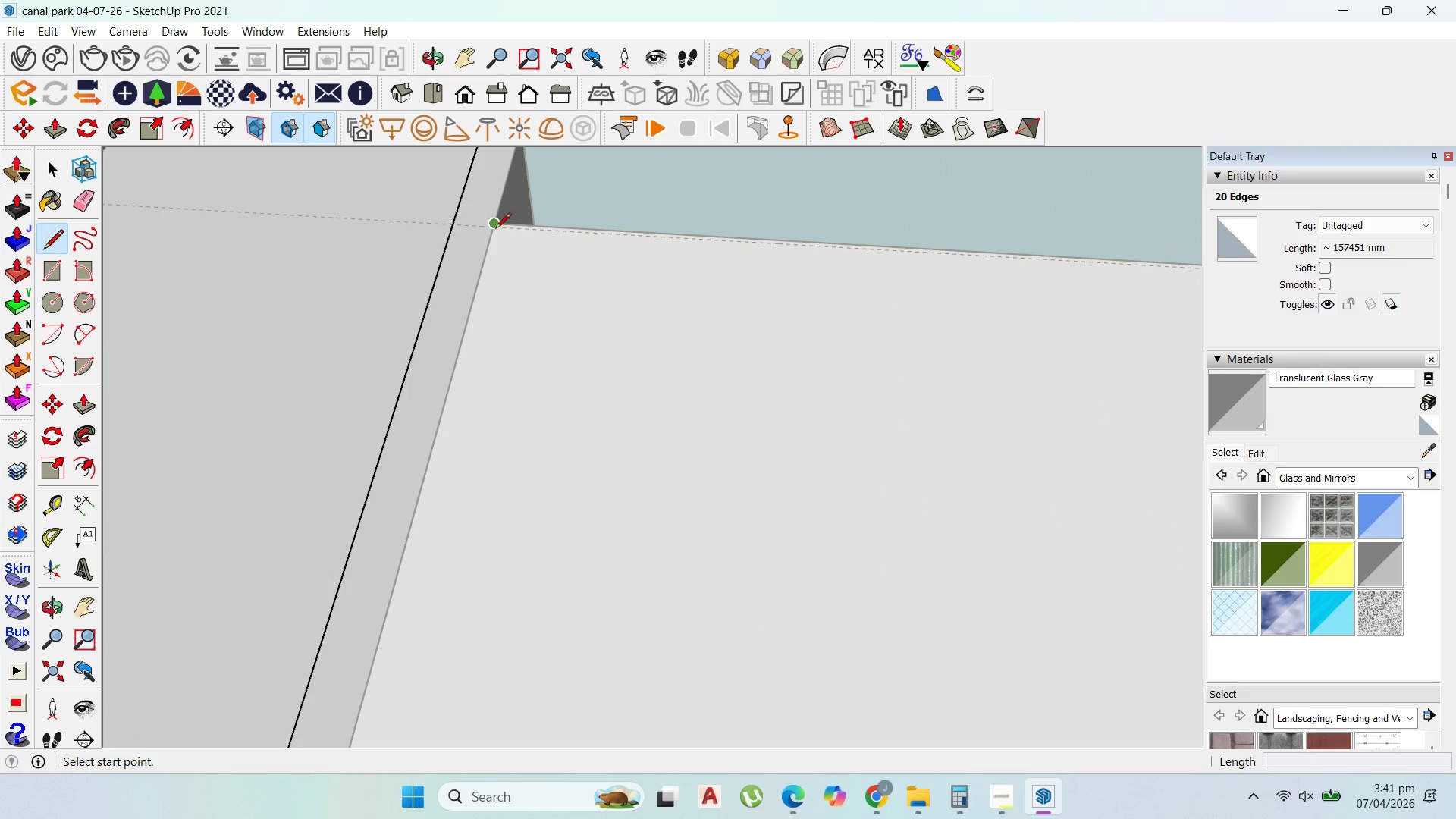 
left_click([495, 230])
 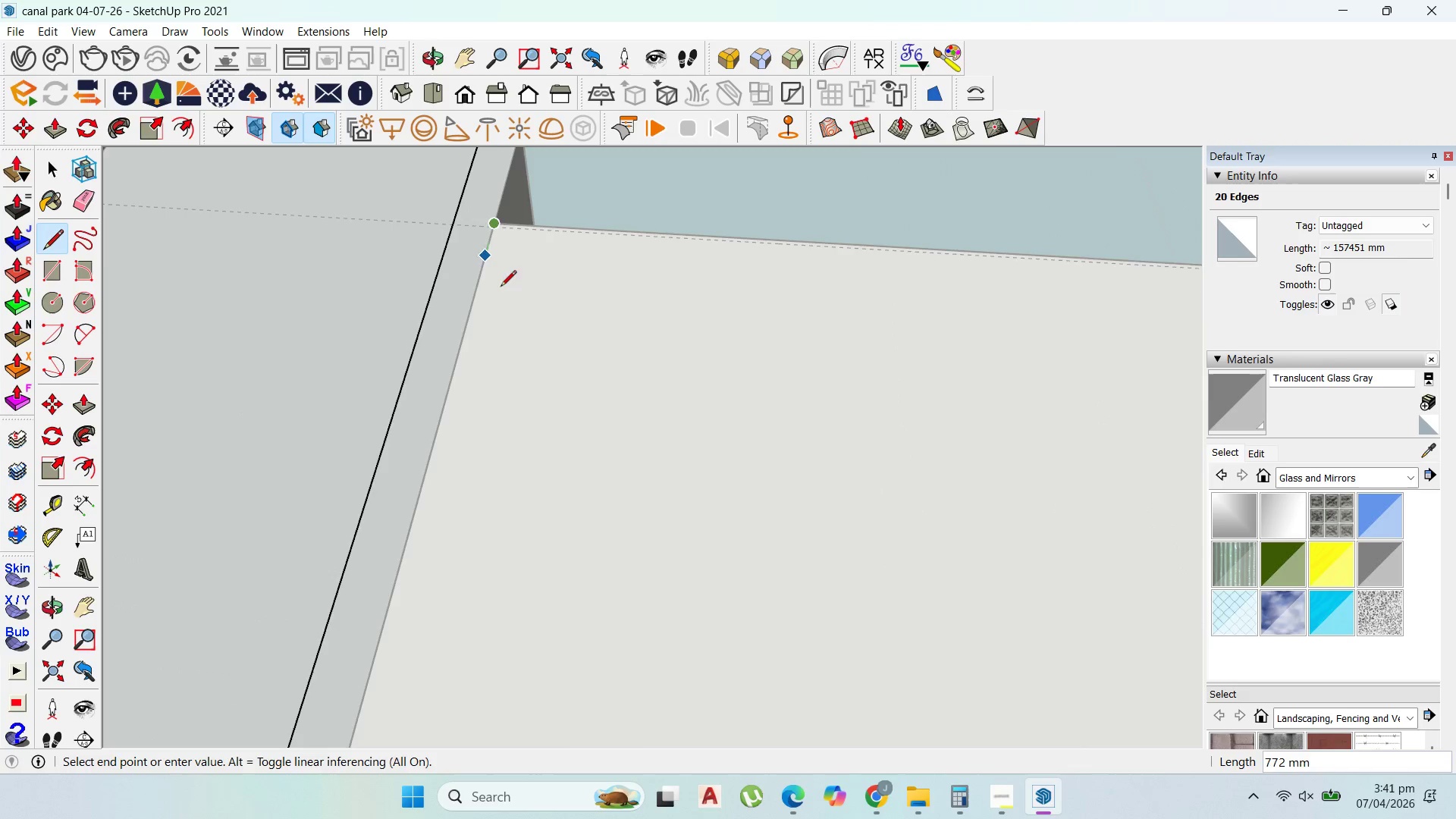 
left_click([497, 224])
 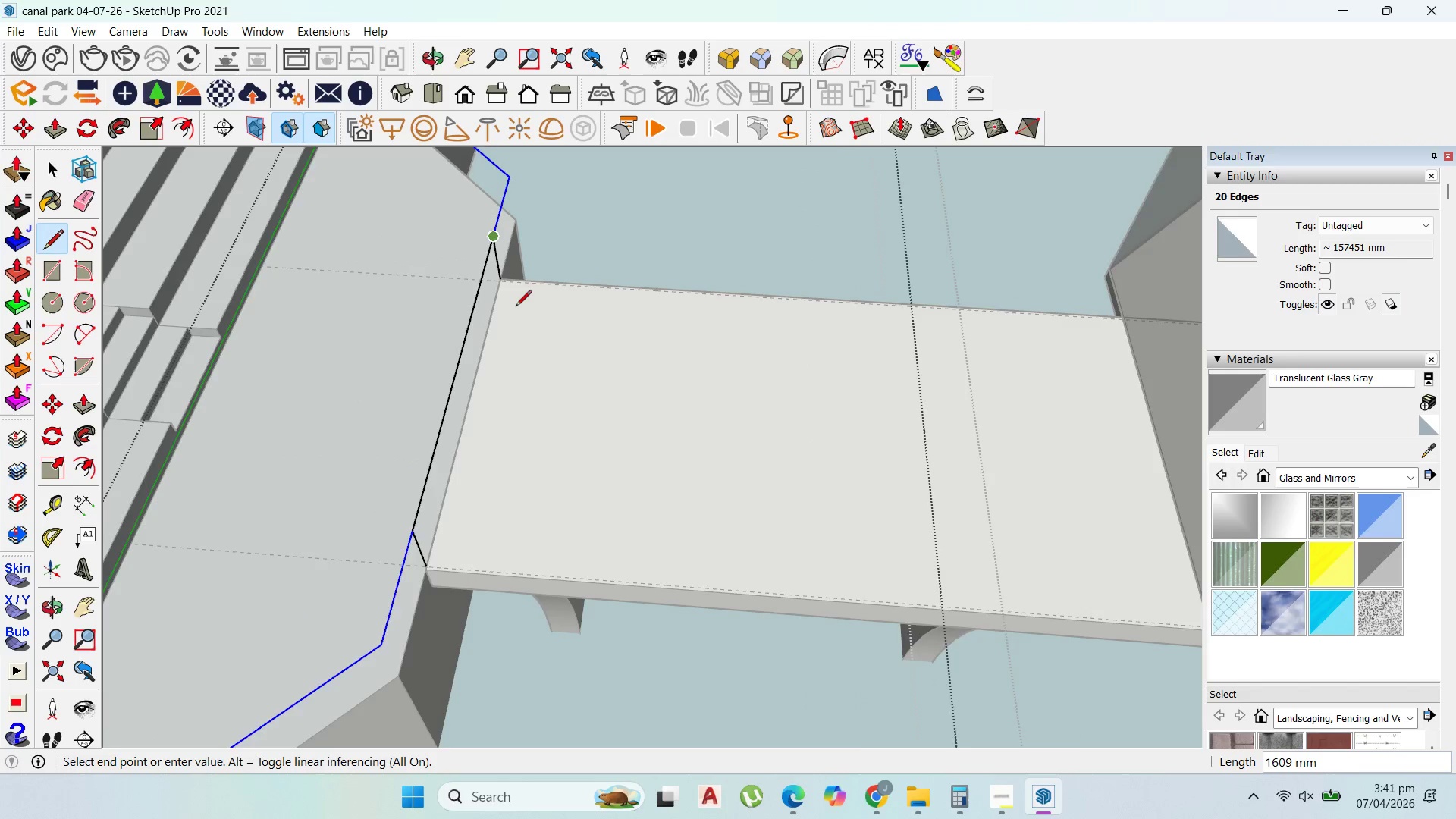 
scroll: coordinate [420, 358], scroll_direction: down, amount: 15.0
 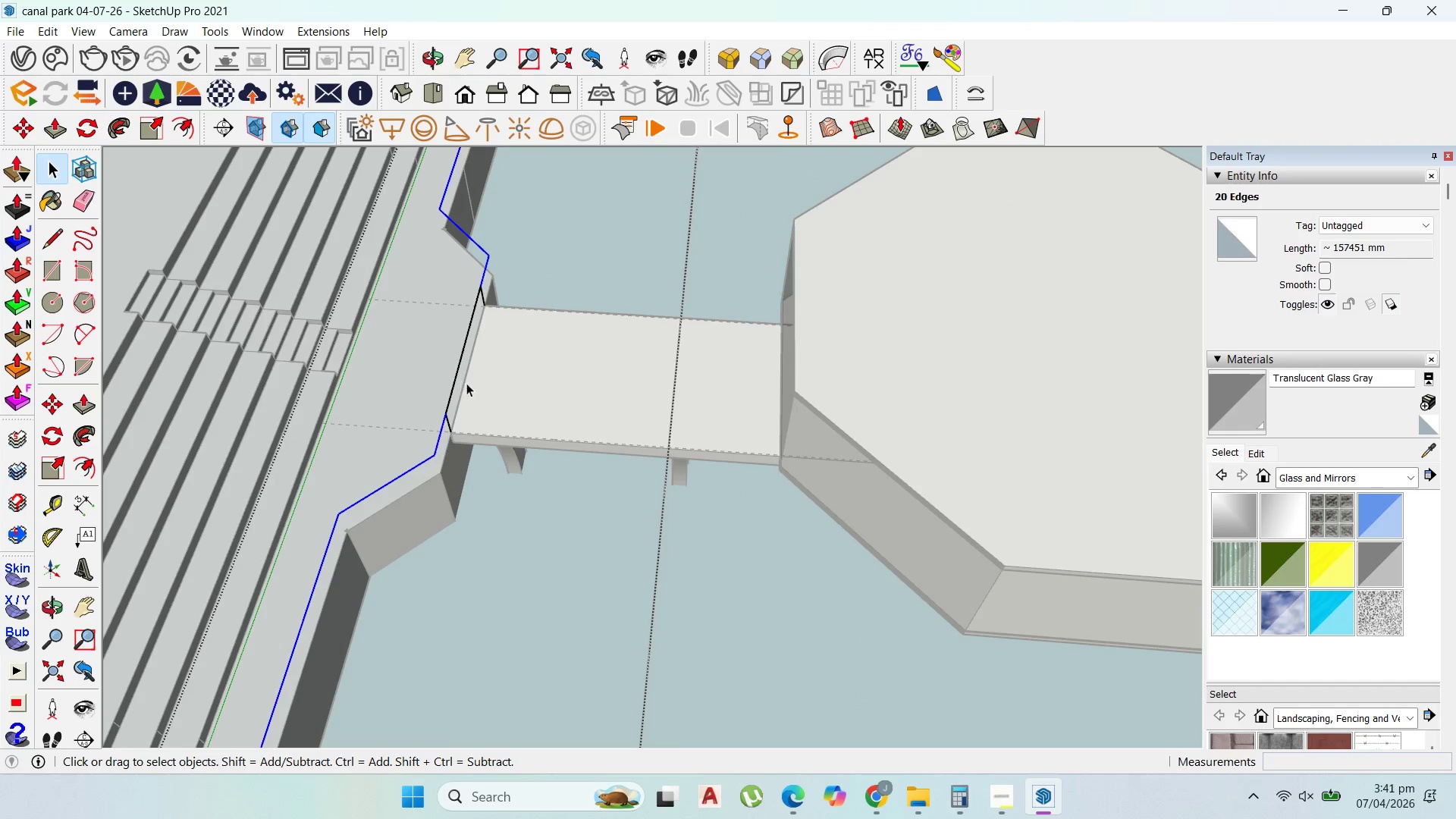 
scroll: coordinate [471, 383], scroll_direction: up, amount: 1.0
 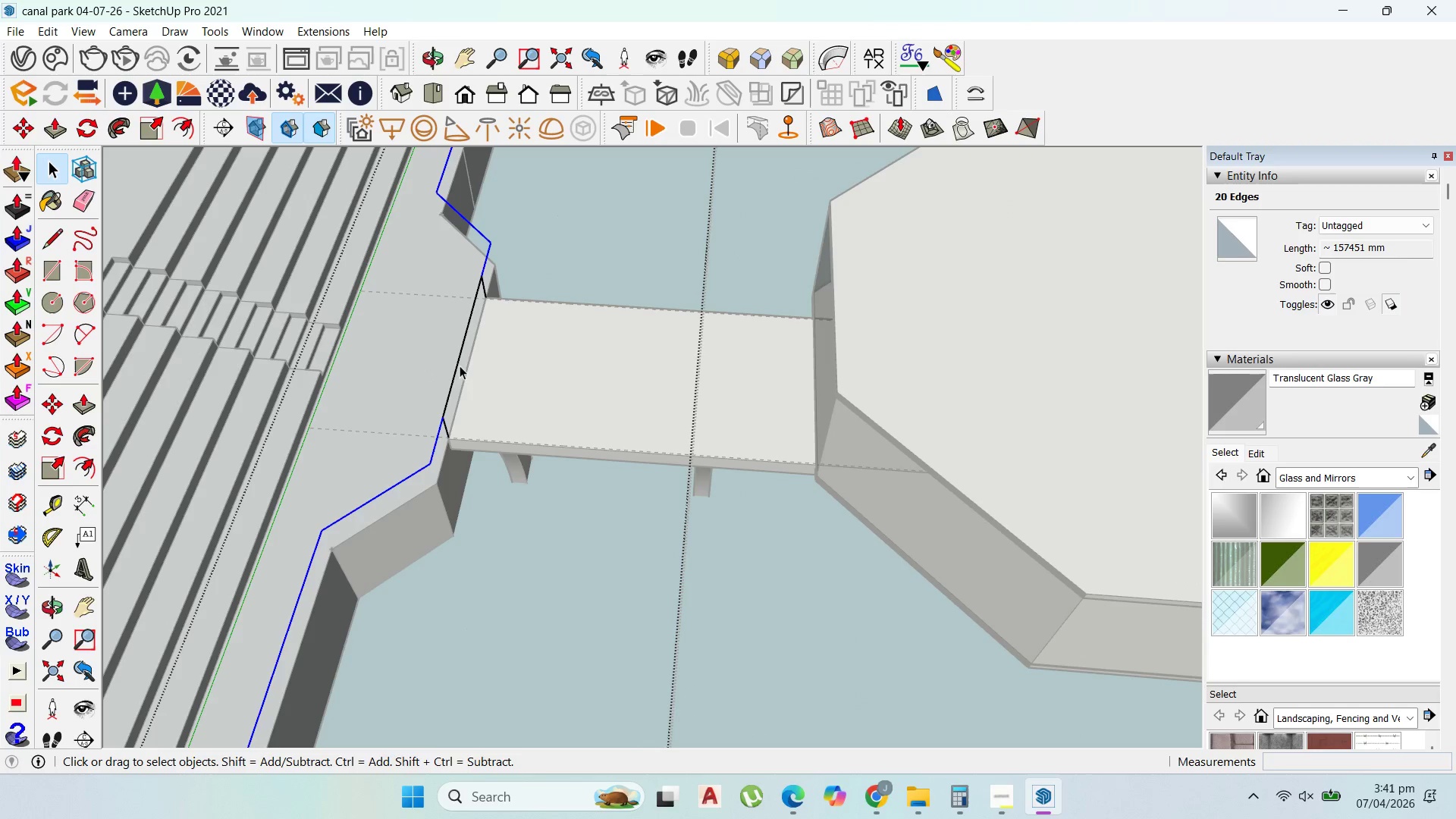 
left_click([459, 365])
 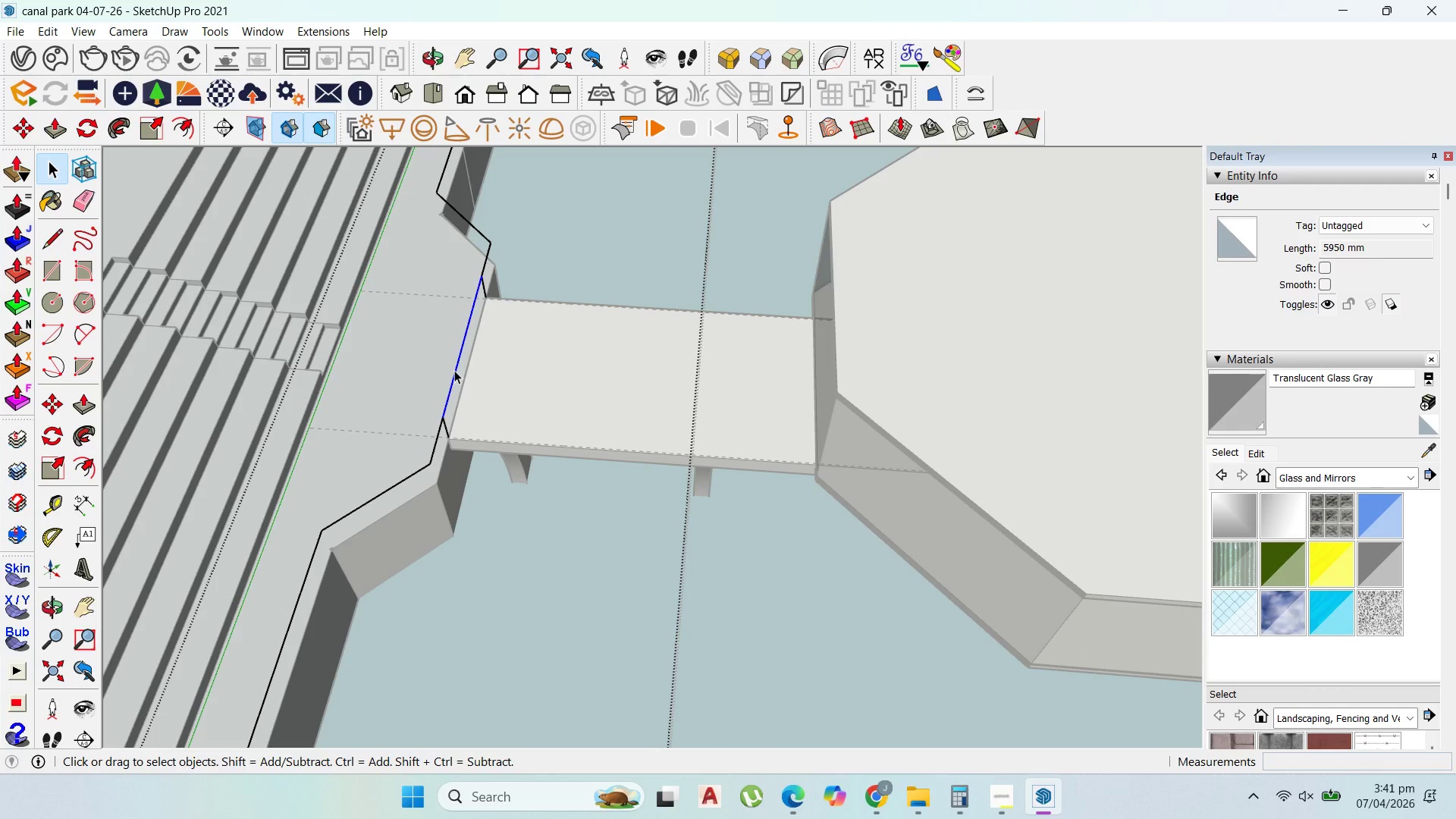 
key(Delete)
 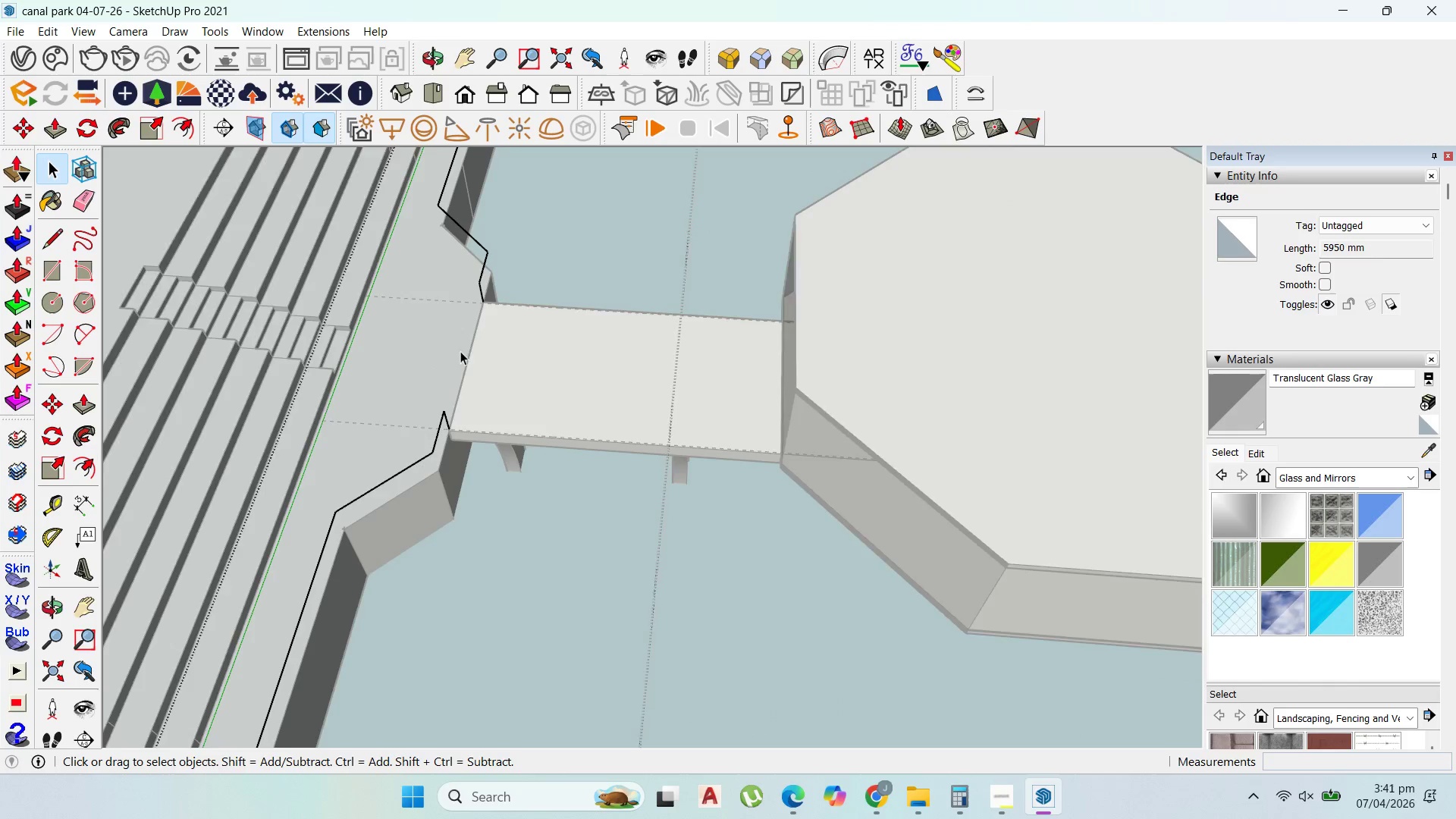 
scroll: coordinate [570, 307], scroll_direction: down, amount: 6.0
 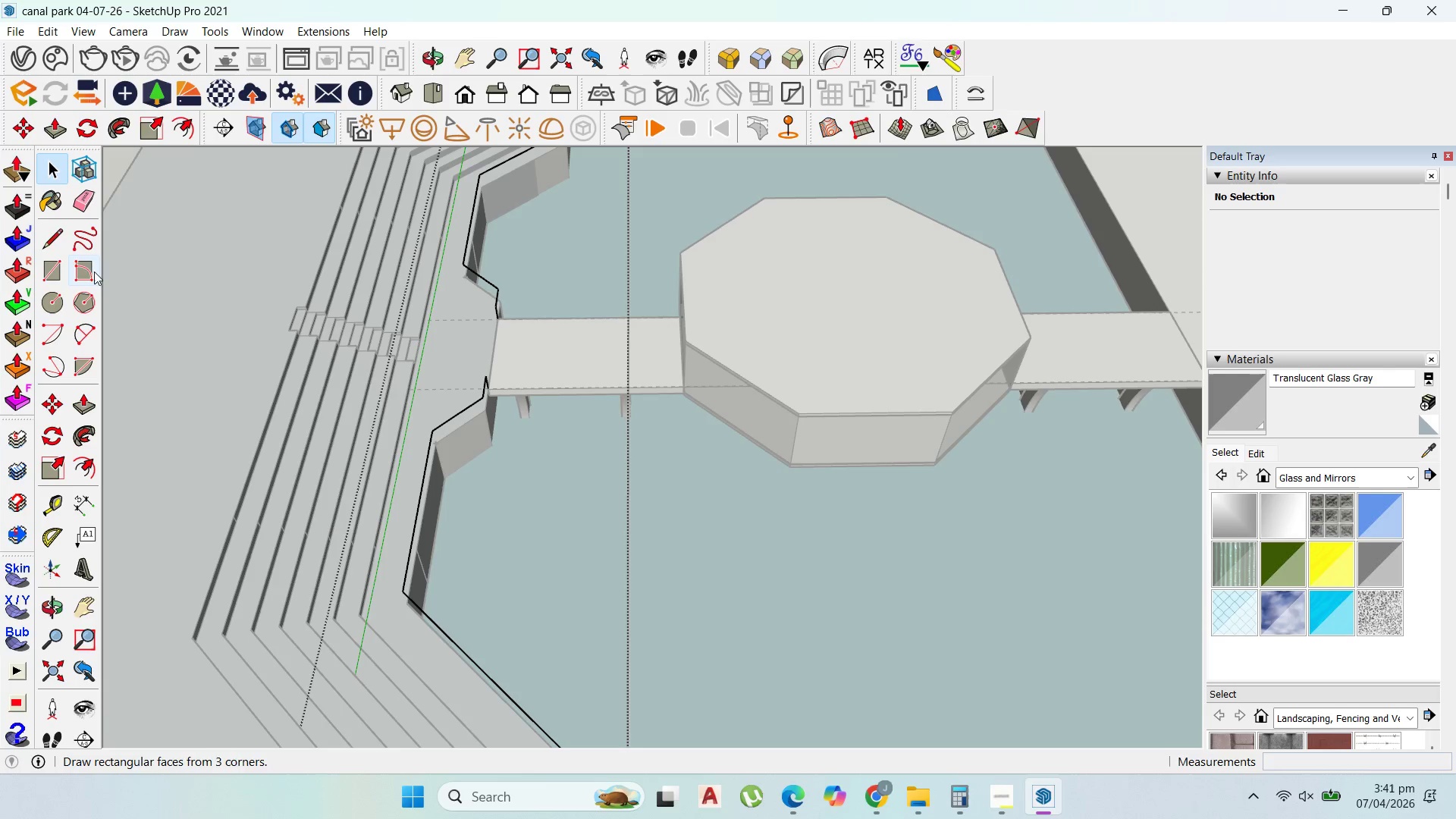 
scroll: coordinate [533, 388], scroll_direction: up, amount: 1.0
 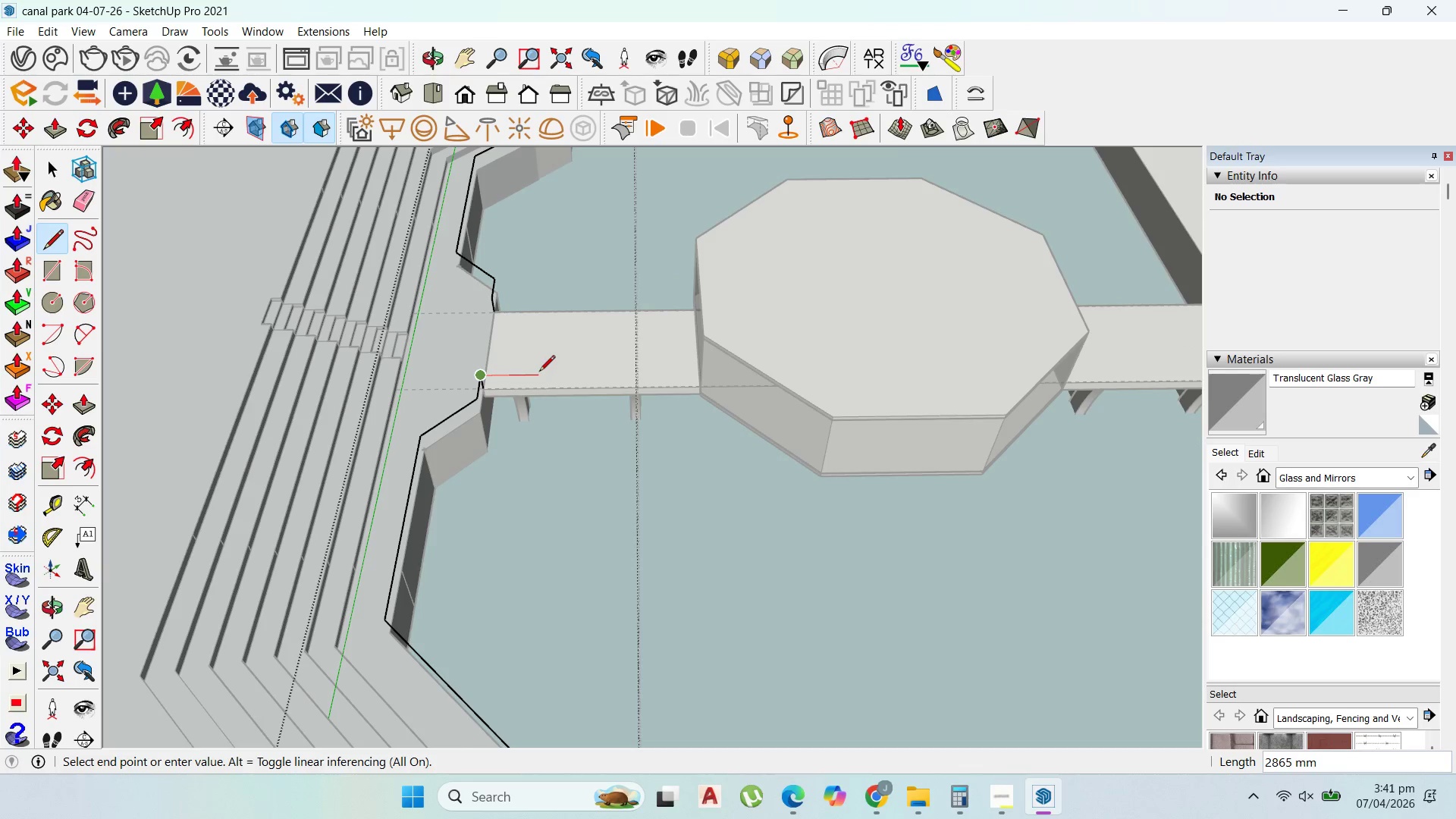 
hold_key(key=ShiftLeft, duration=1.52)
 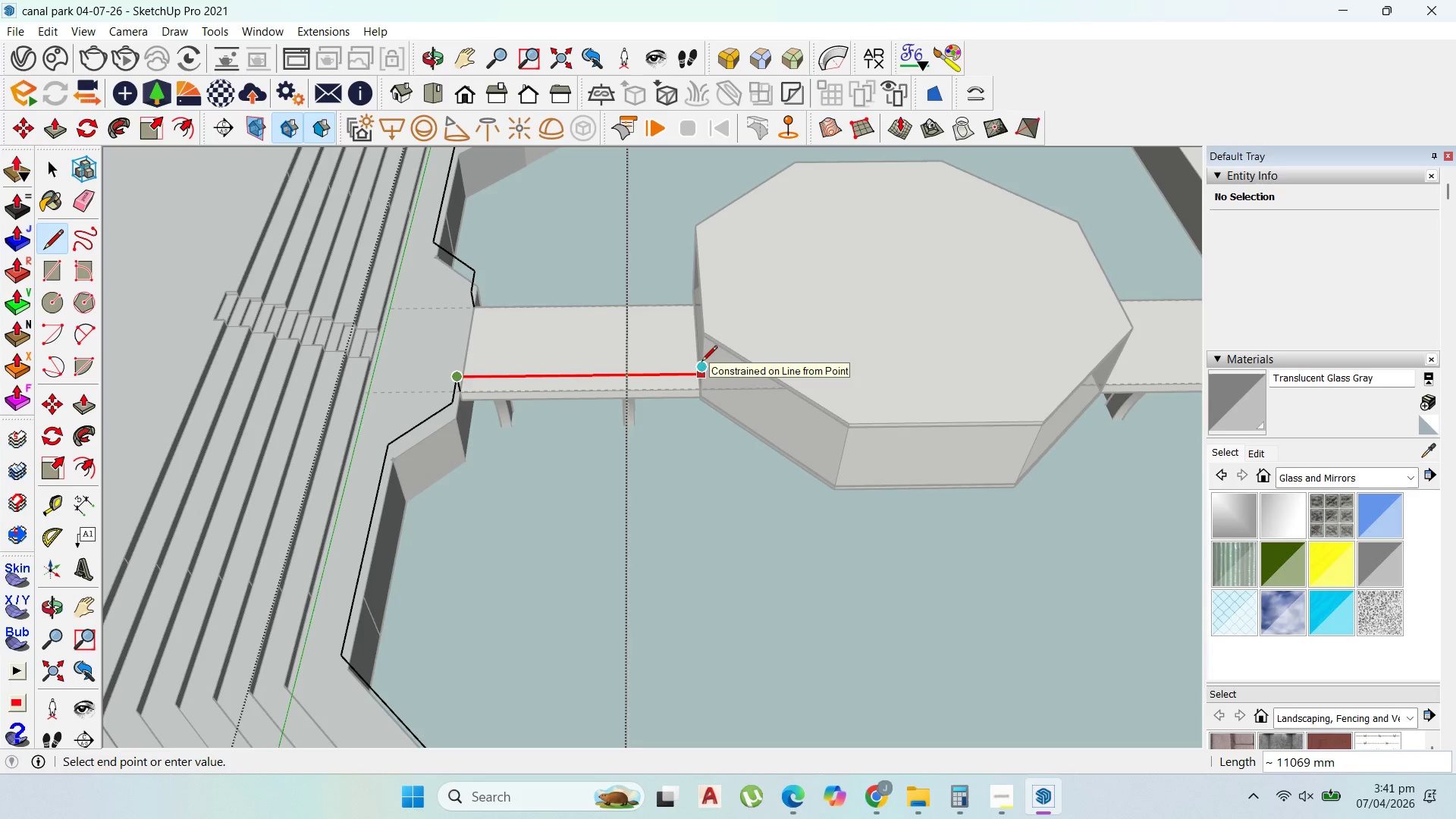 
hold_key(key=ShiftLeft, duration=1.5)
 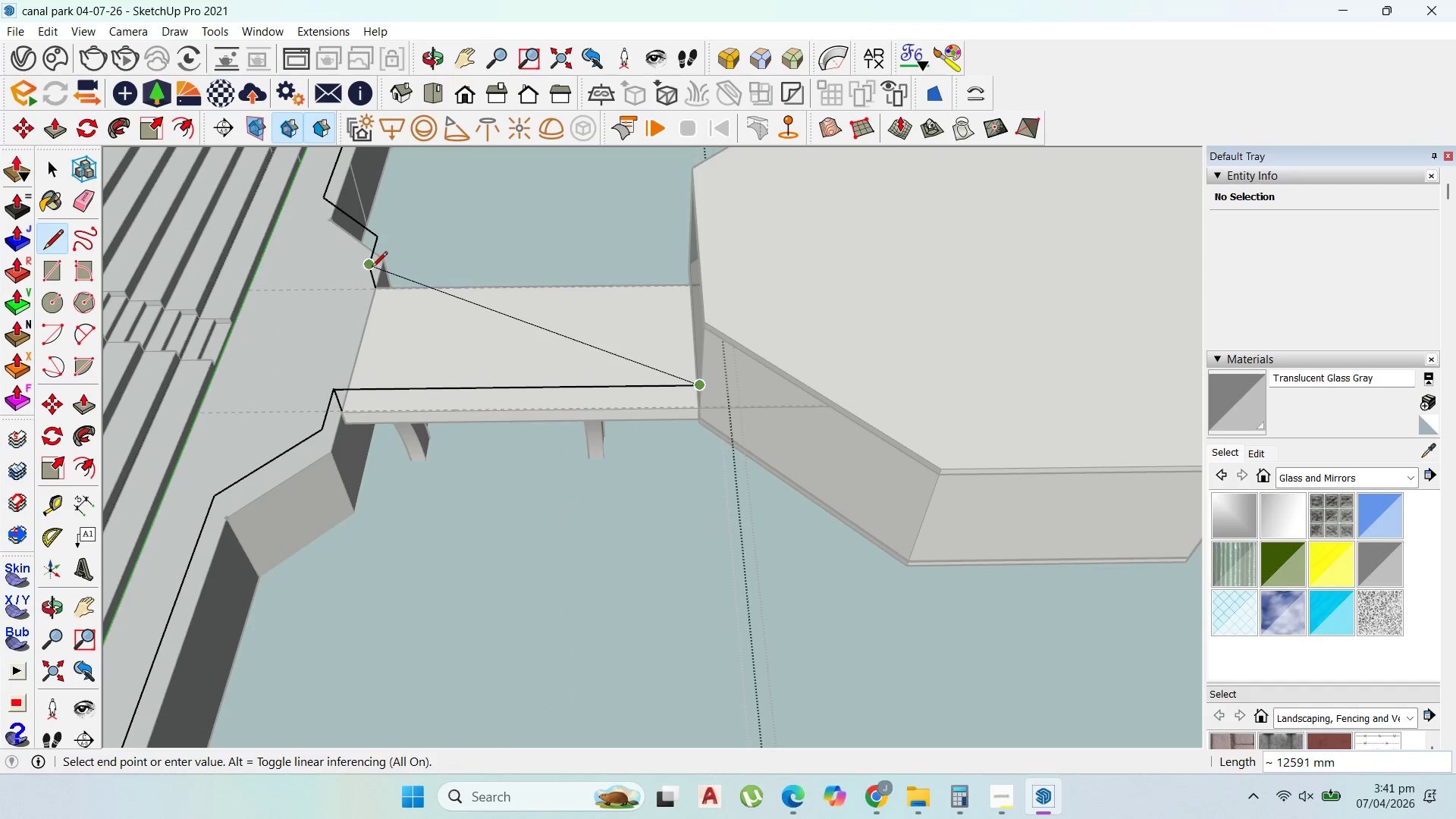 
scroll: coordinate [701, 362], scroll_direction: up, amount: 1.0
 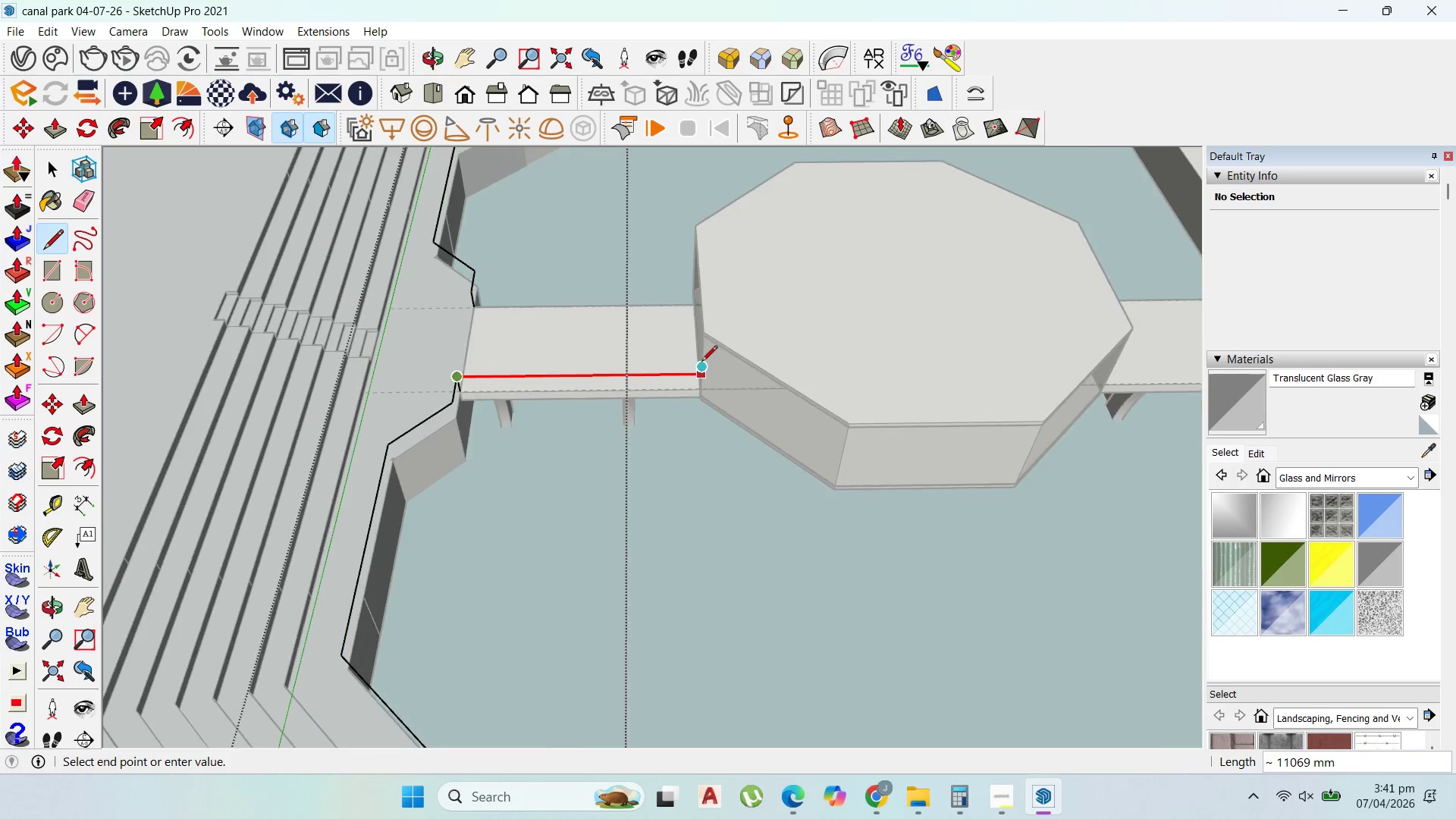 
hold_key(key=ShiftLeft, duration=0.34)
left_click([714, 325])
 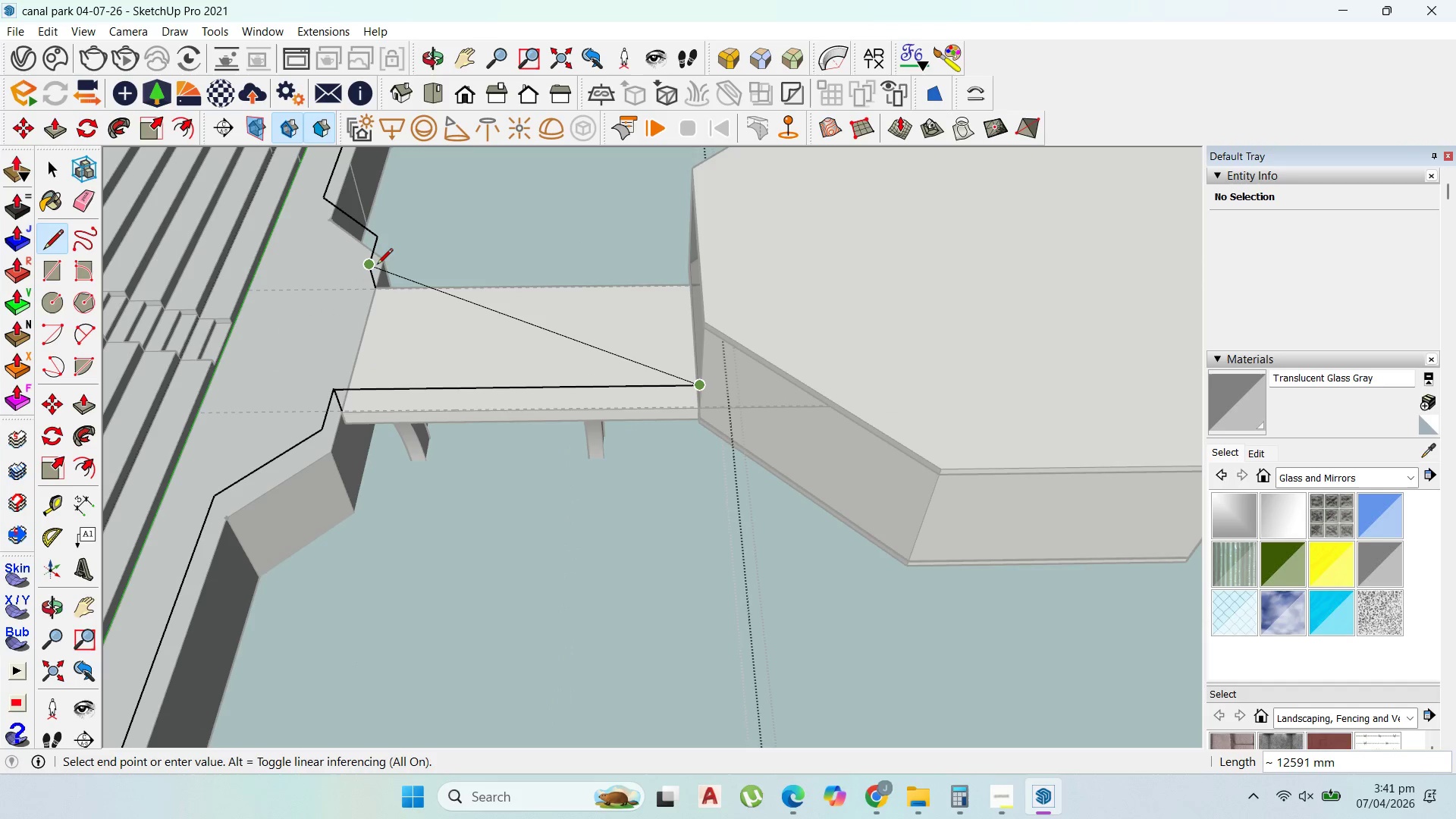 
scroll: coordinate [714, 328], scroll_direction: up, amount: 4.0
 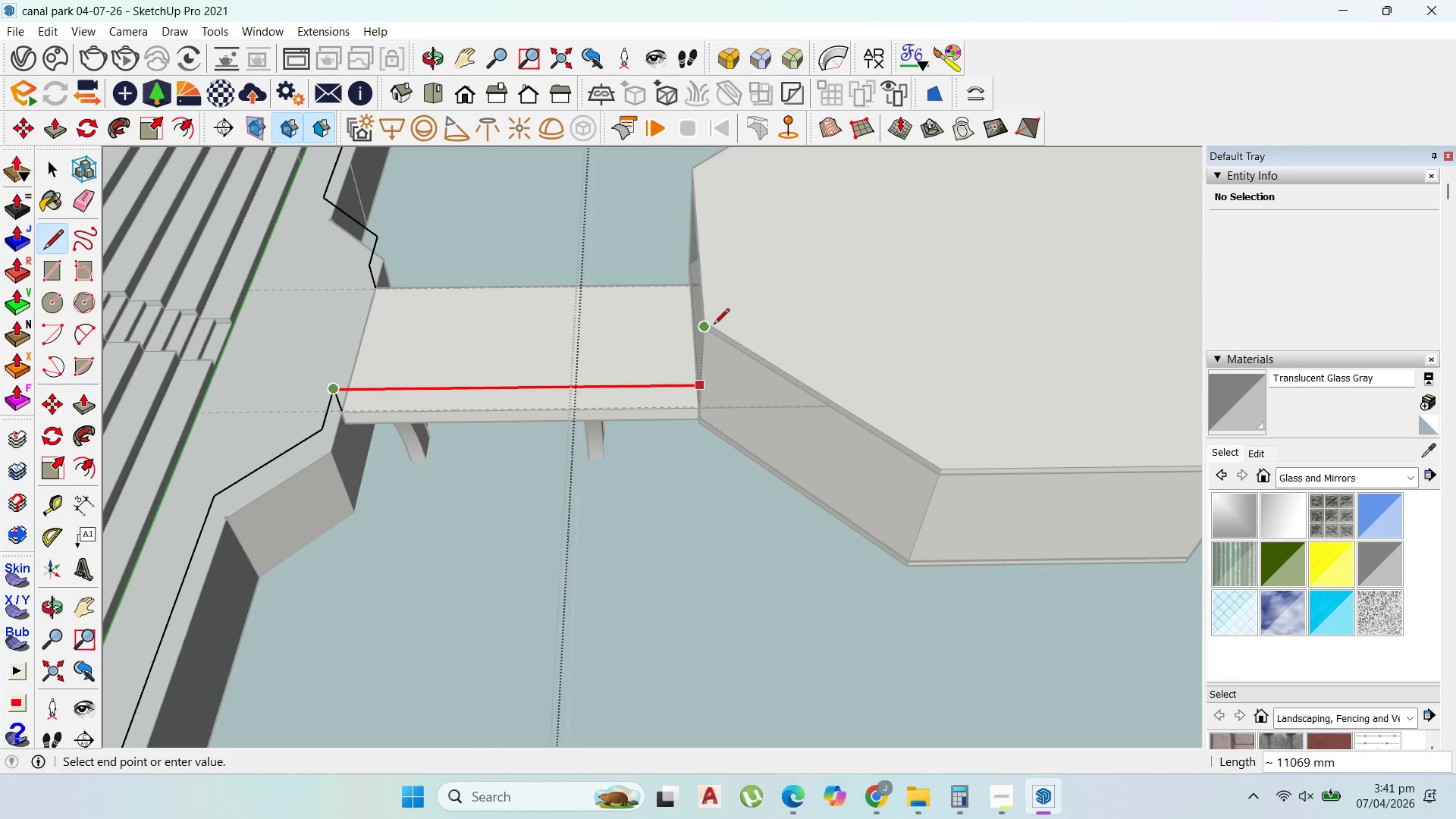 
key(Escape)
 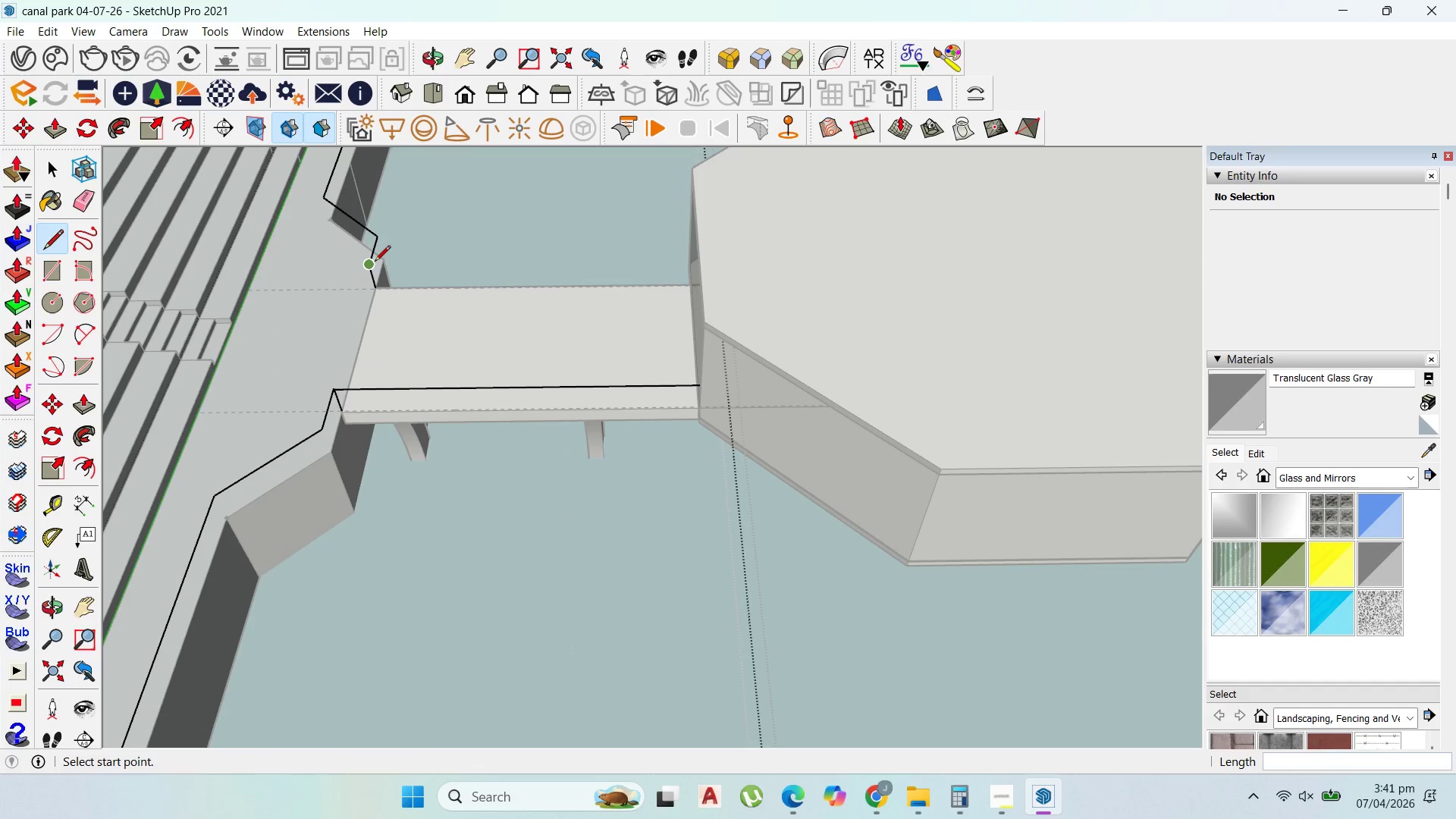 
left_click([375, 262])
 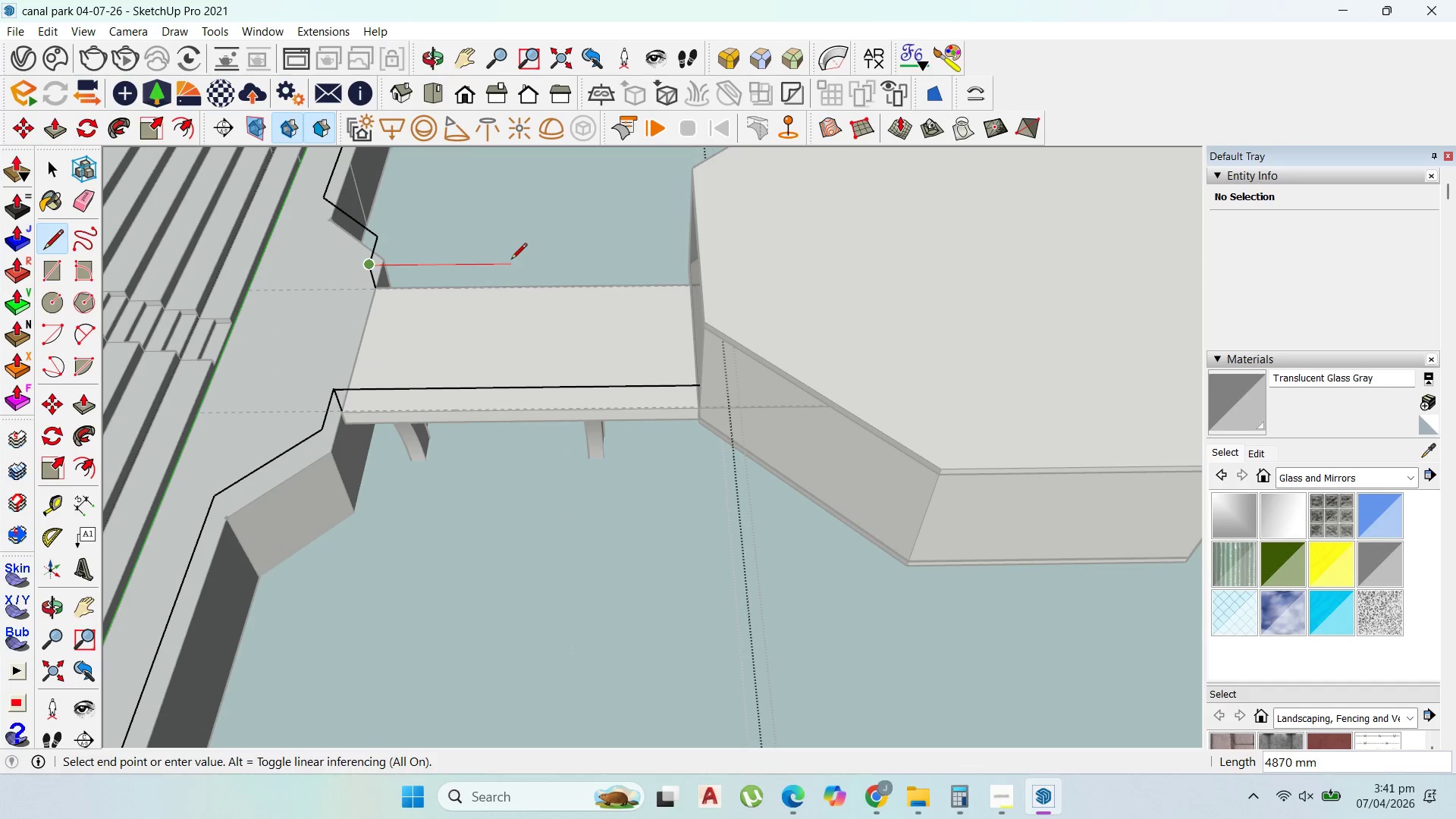 
hold_key(key=ShiftLeft, duration=1.53)
left_click([700, 250])
 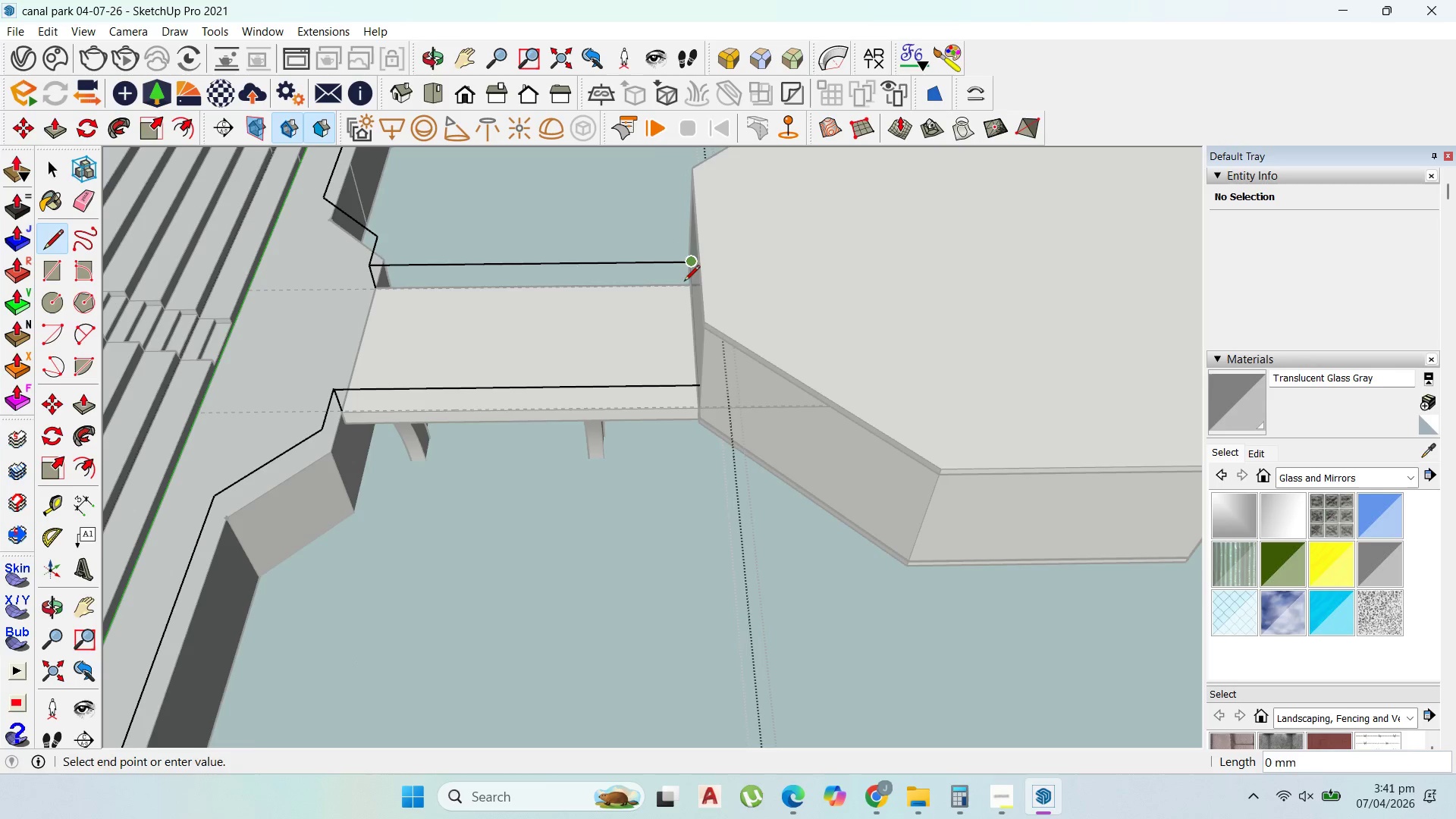 
key(Shift+ShiftLeft)
 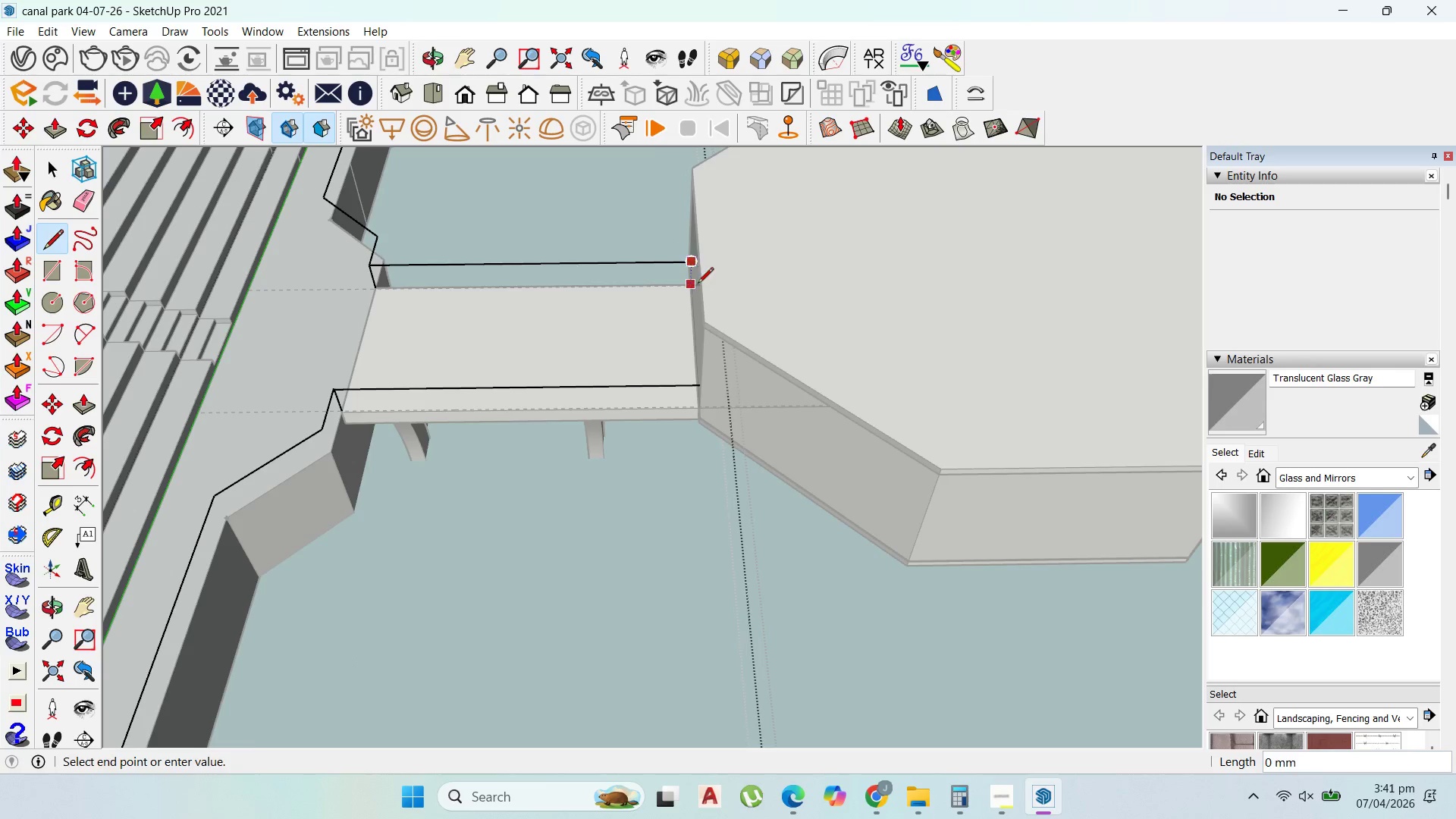 
key(Shift+ShiftLeft)
 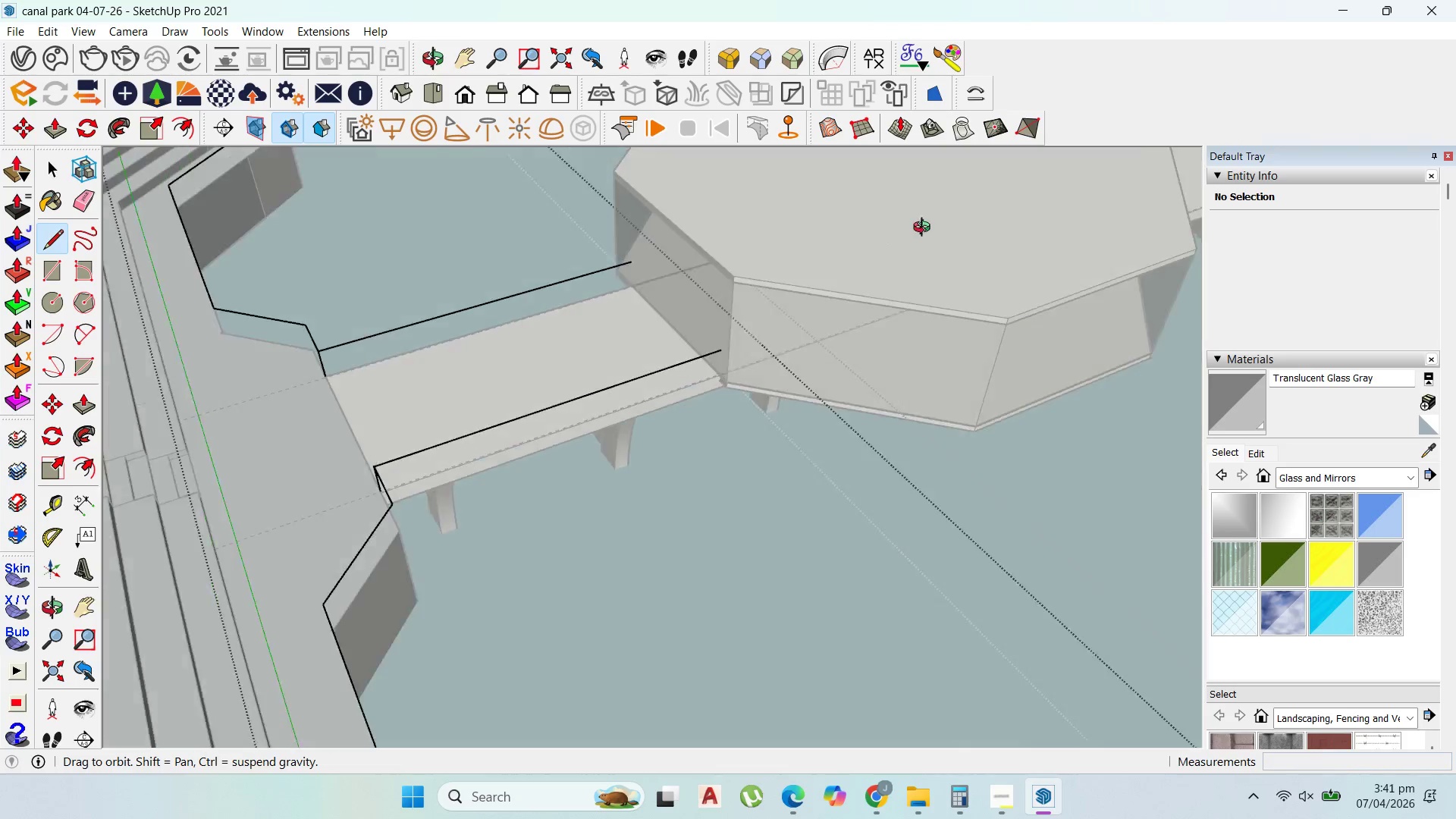 
scroll: coordinate [843, 278], scroll_direction: down, amount: 3.0
 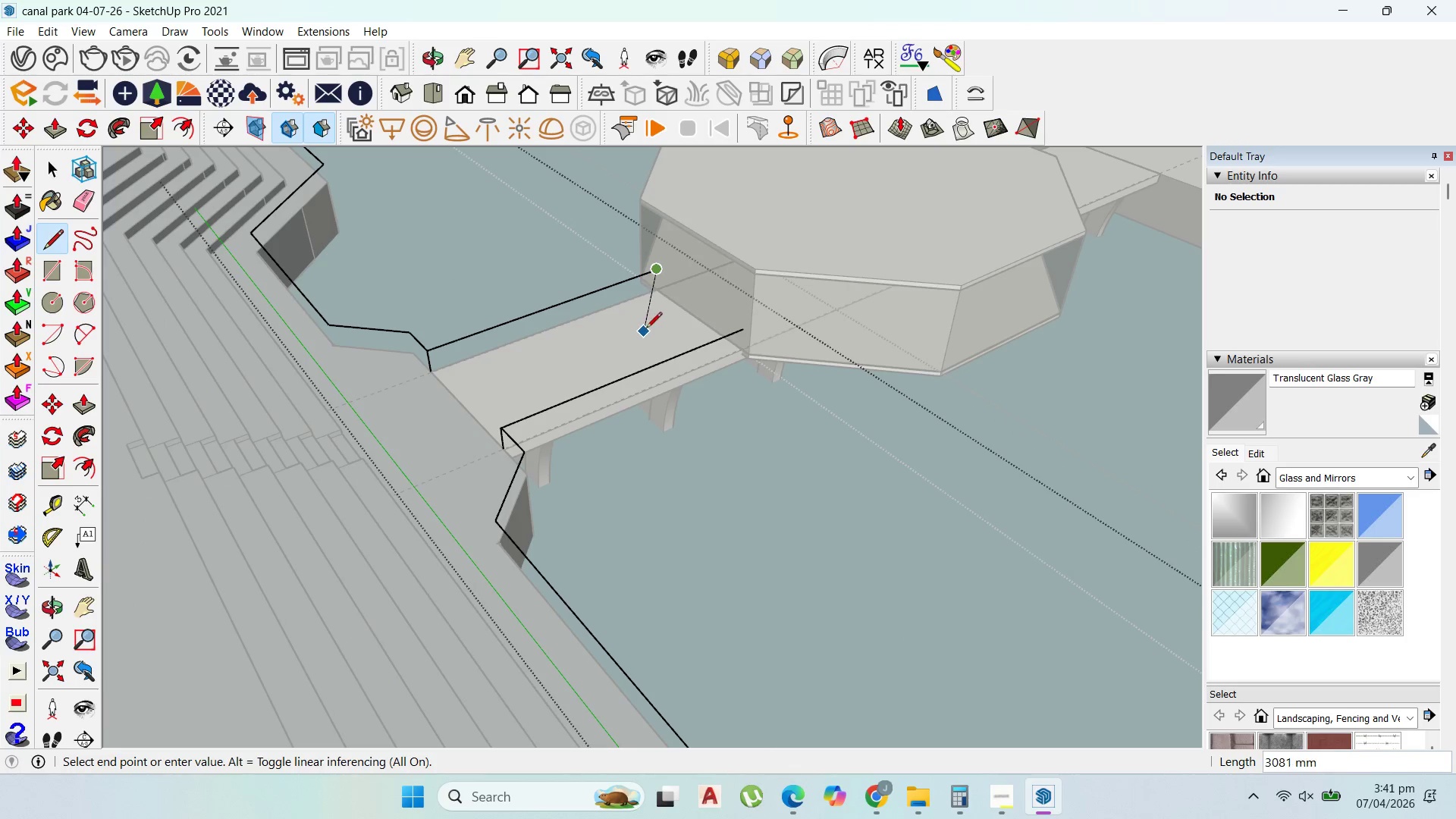 
key(Escape)
 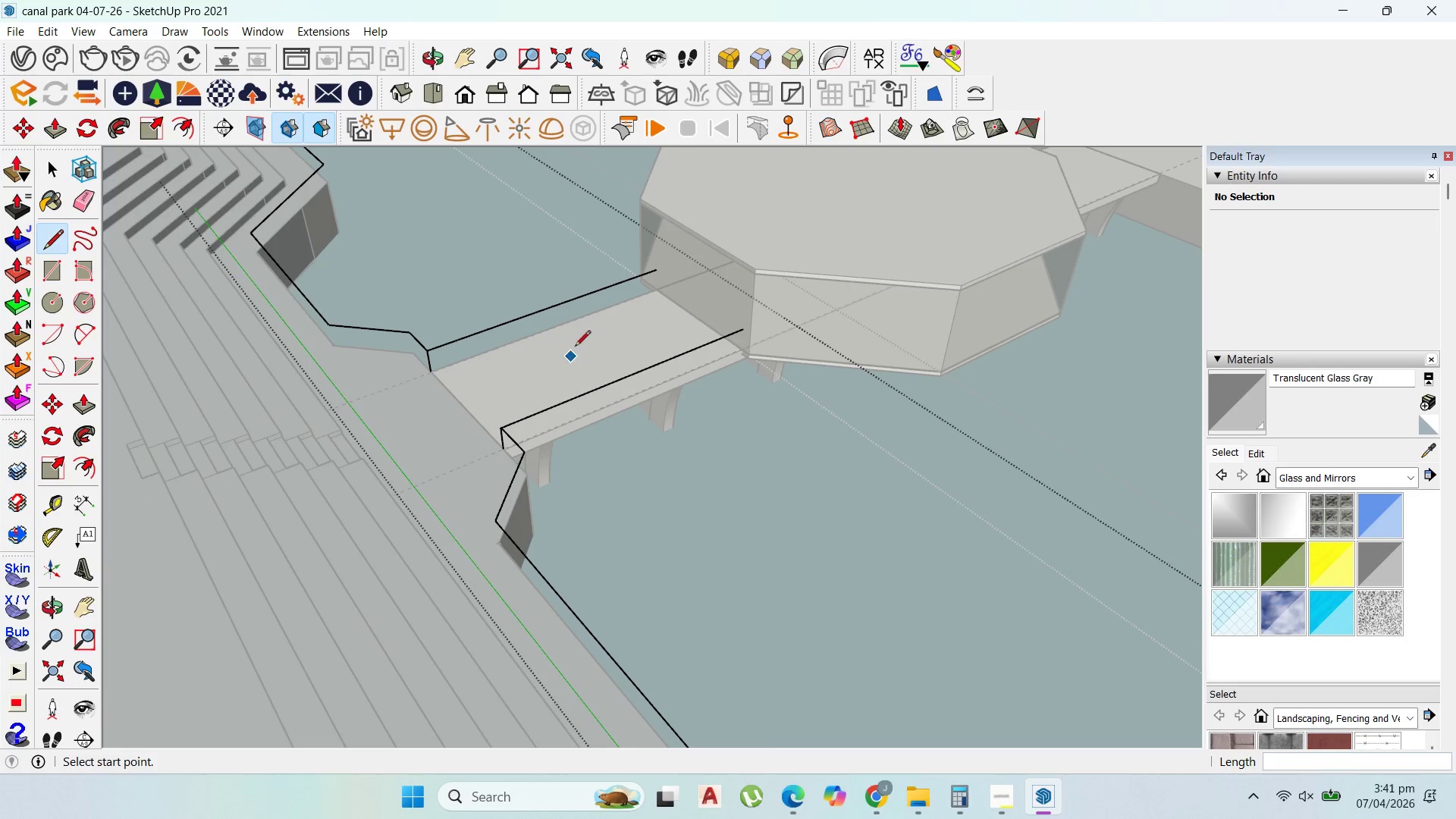 
scroll: coordinate [657, 344], scroll_direction: down, amount: 2.0
 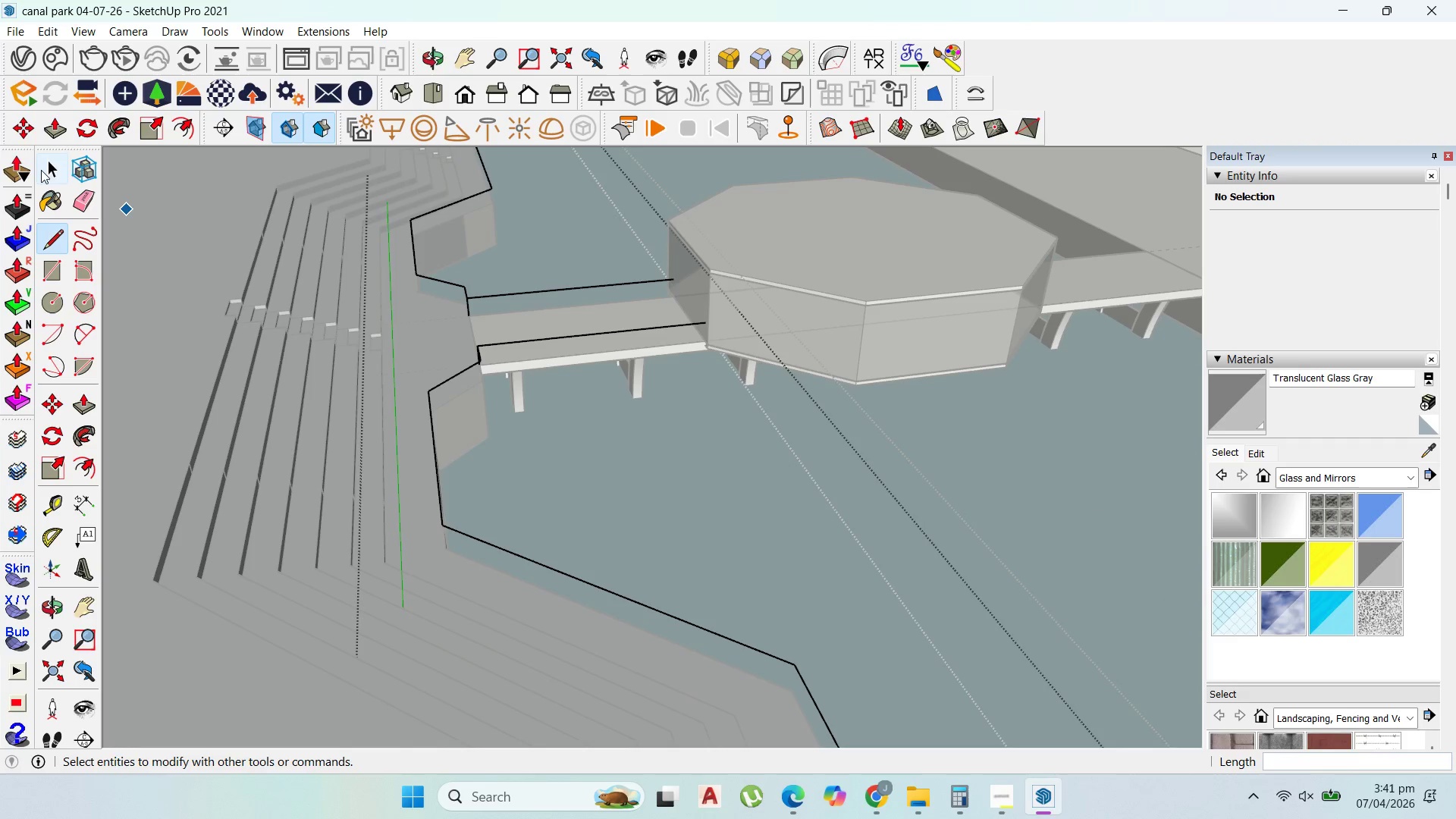 
scroll: coordinate [485, 315], scroll_direction: up, amount: 2.0
 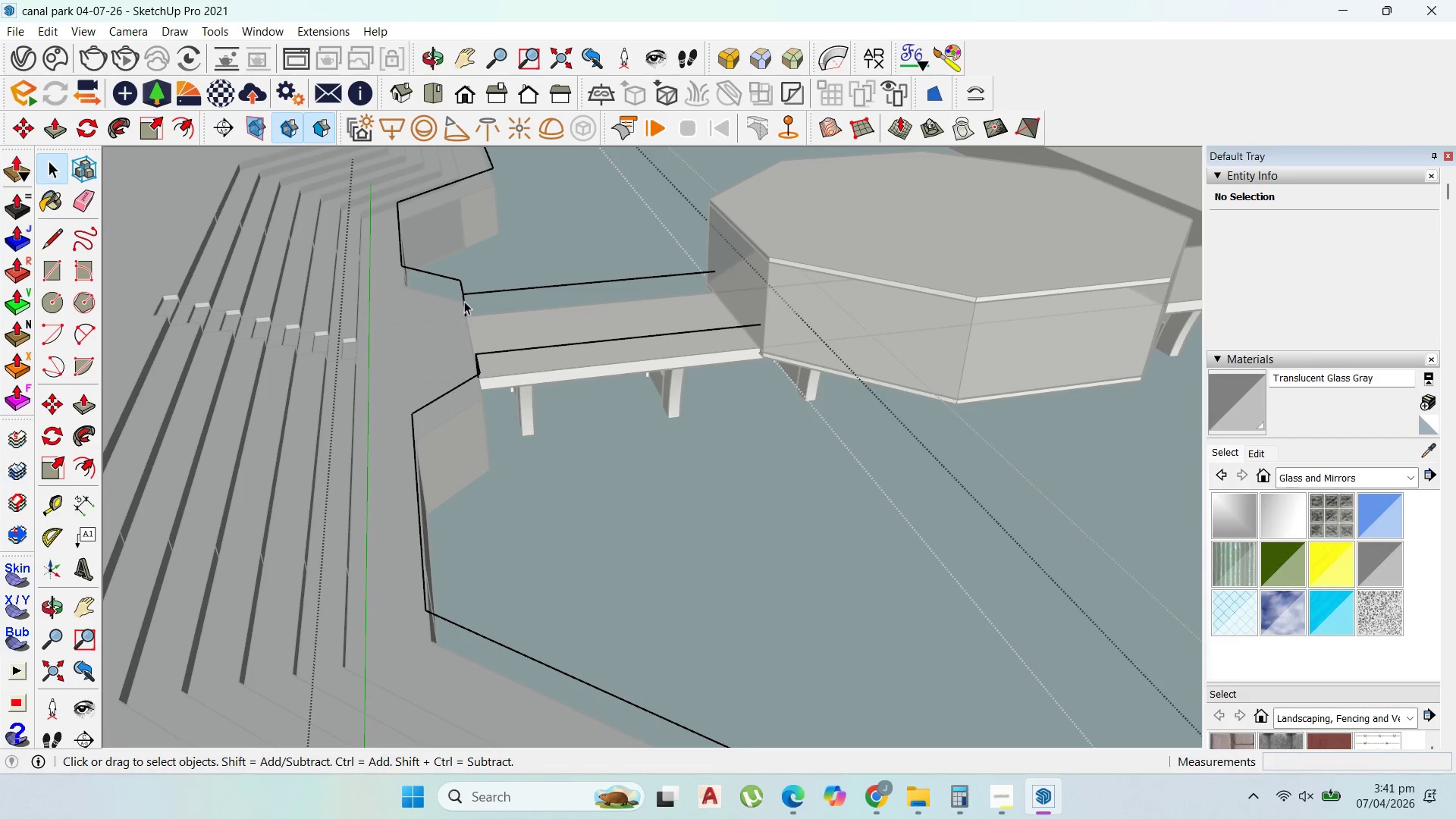 
left_click([466, 307])
 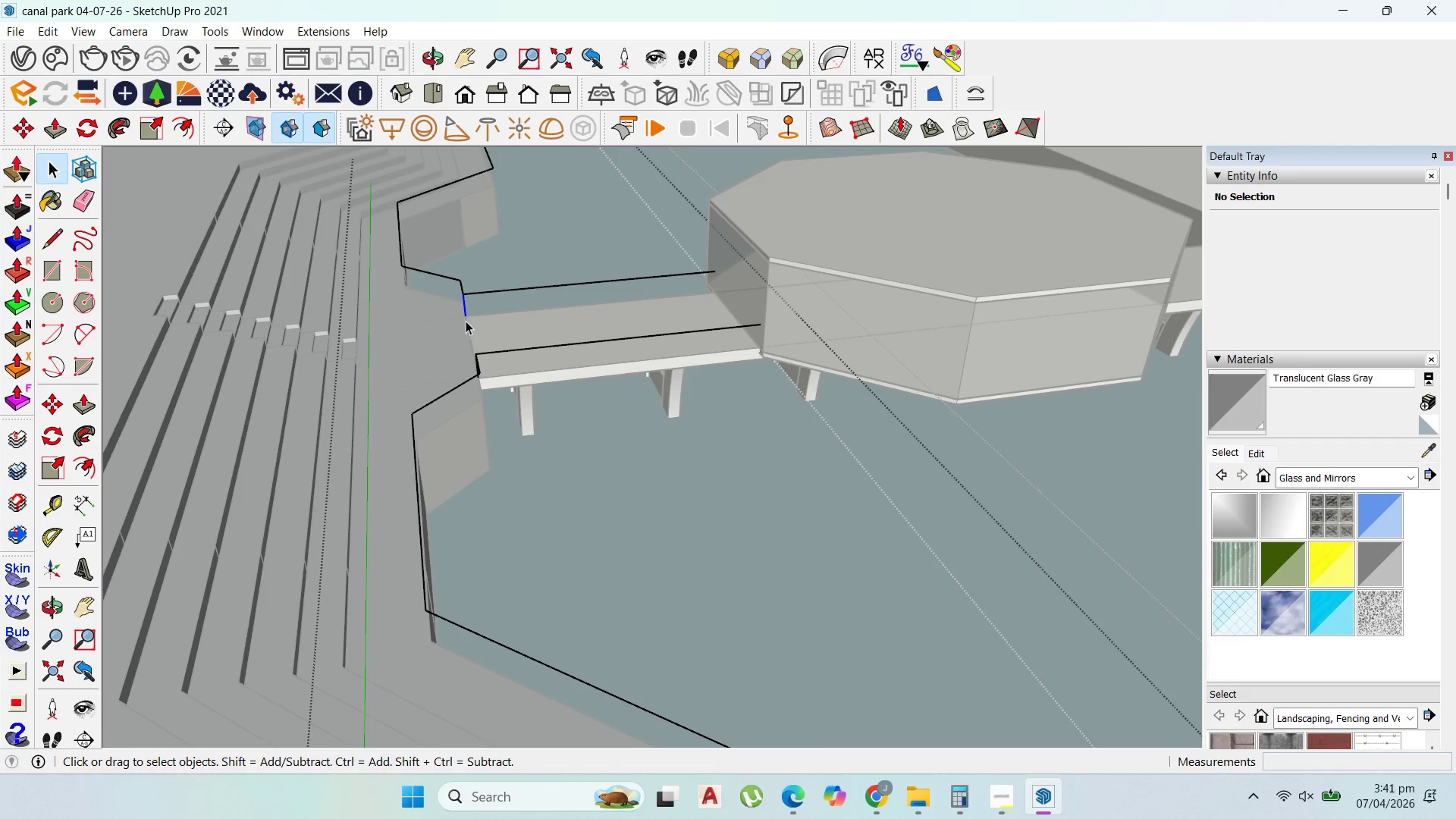 
scroll: coordinate [466, 325], scroll_direction: up, amount: 1.0
 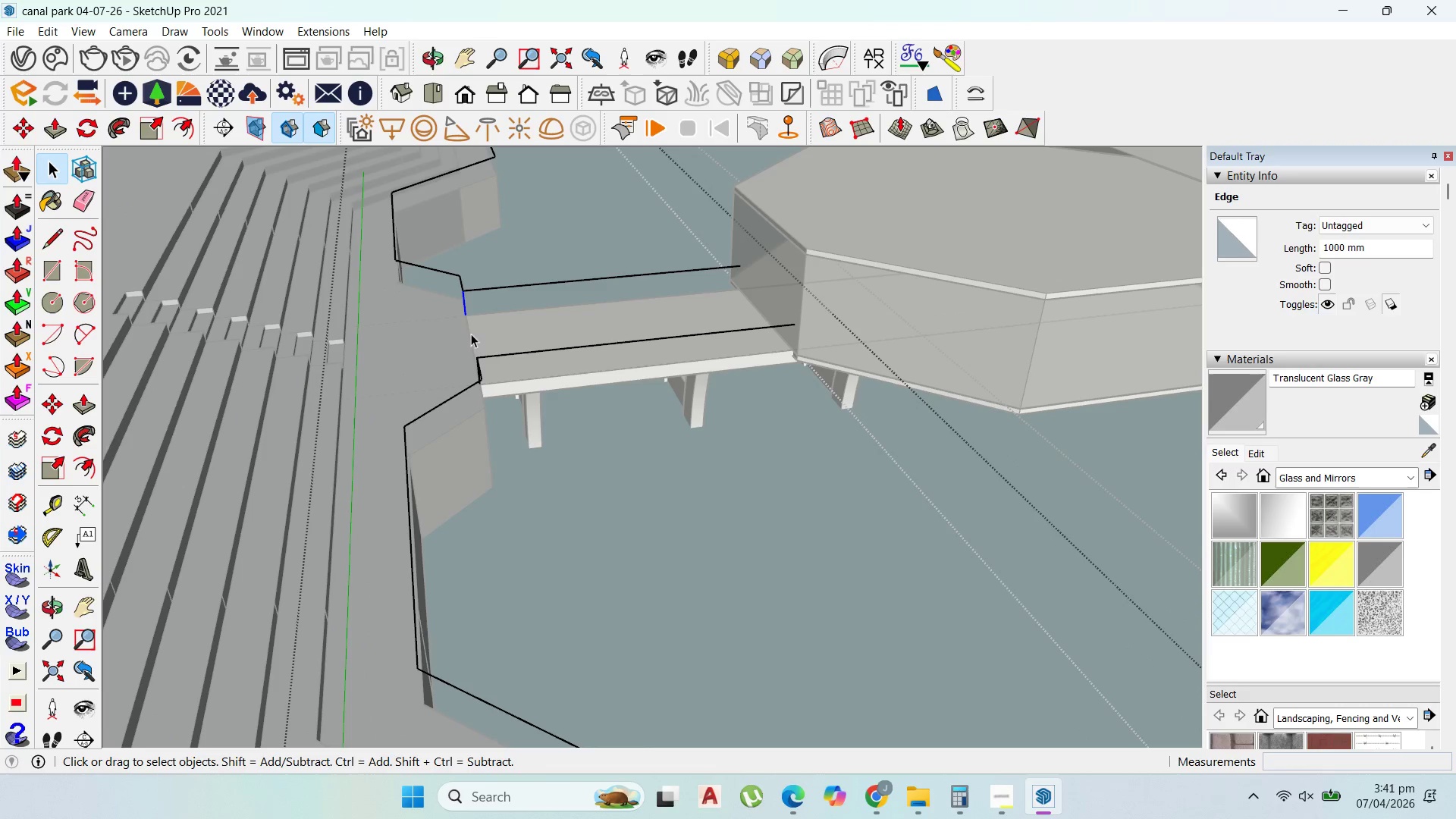 
key(Delete)
 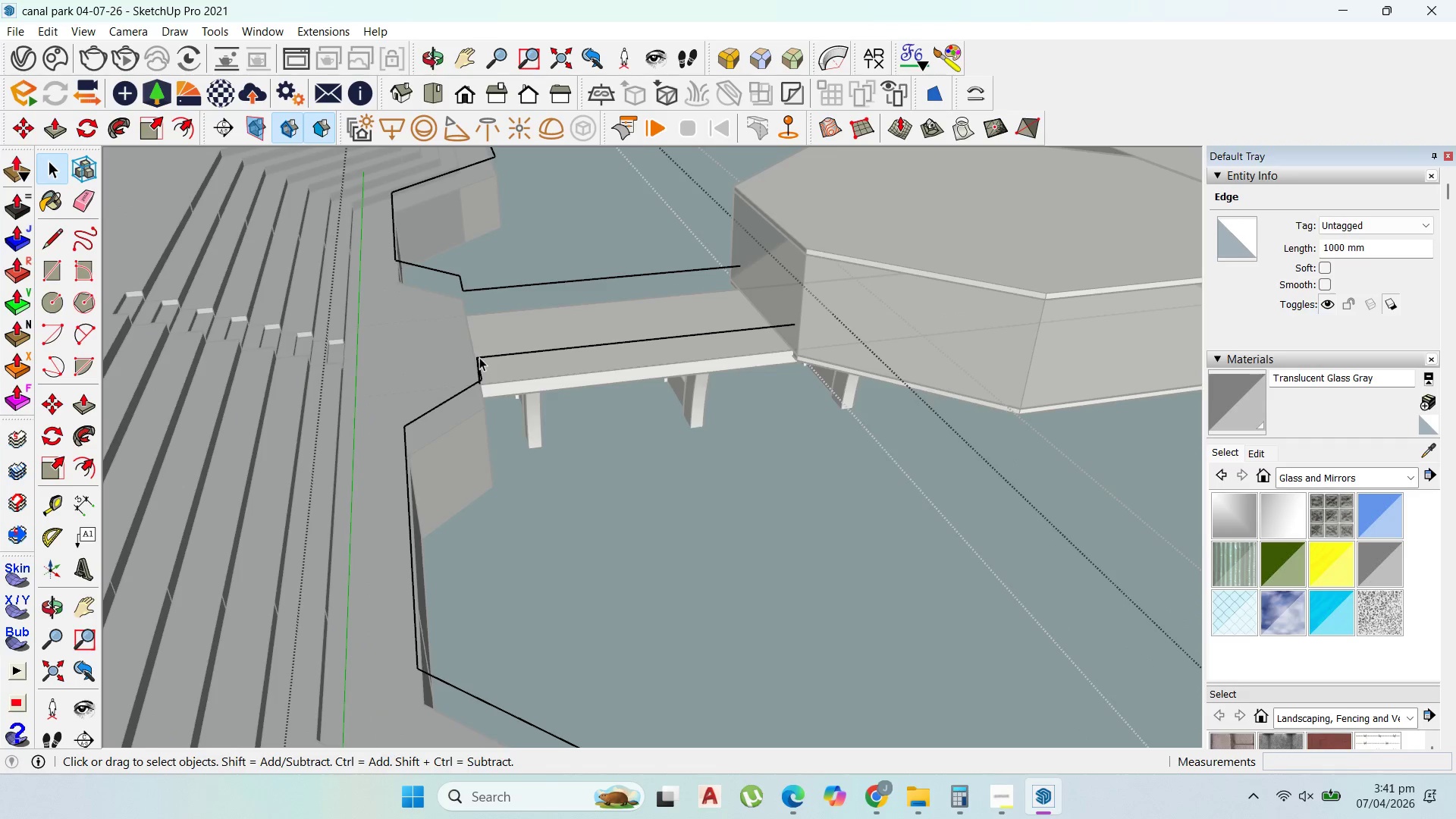 
scroll: coordinate [463, 392], scroll_direction: up, amount: 3.0
 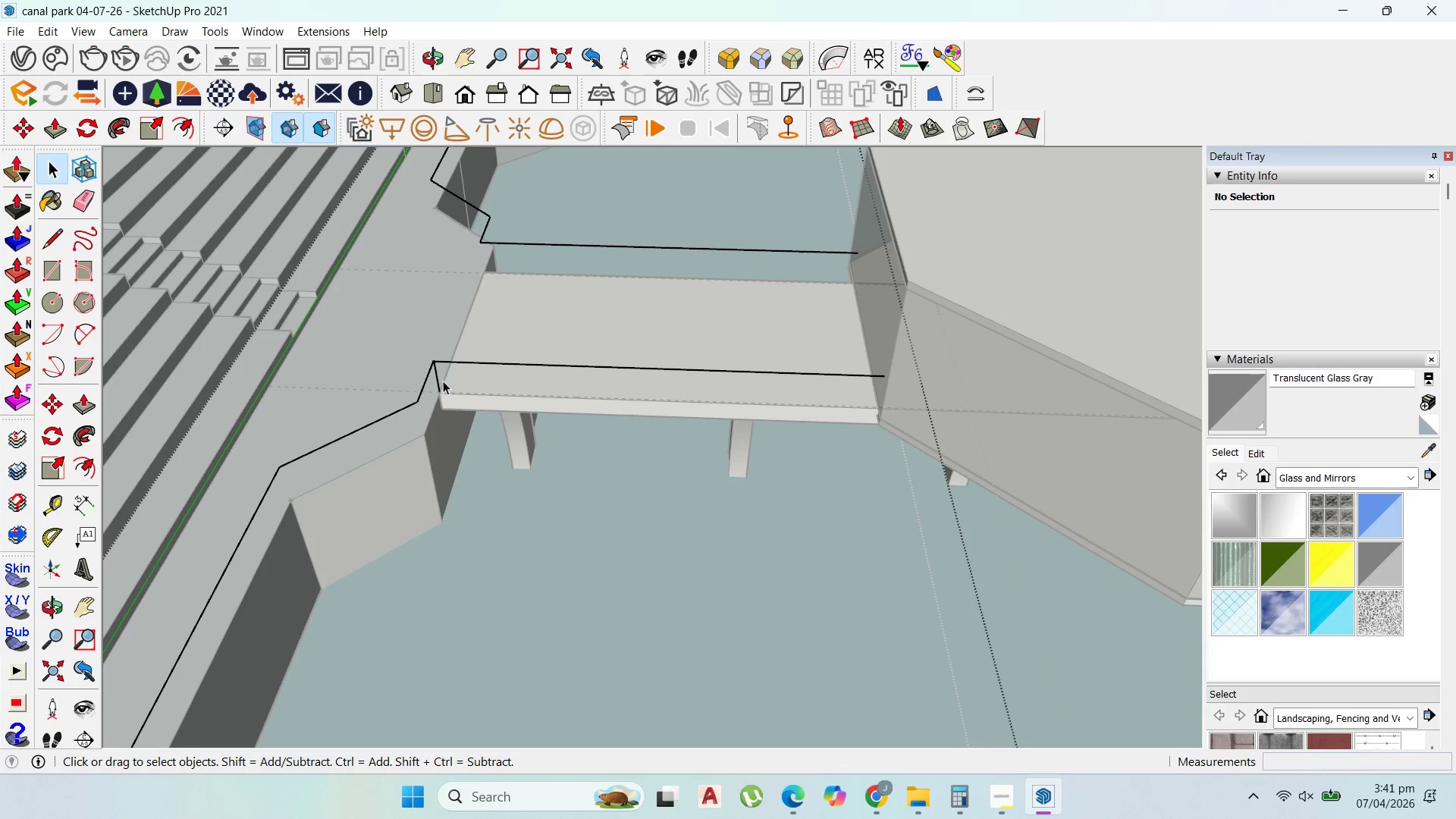 
left_click([440, 381])
 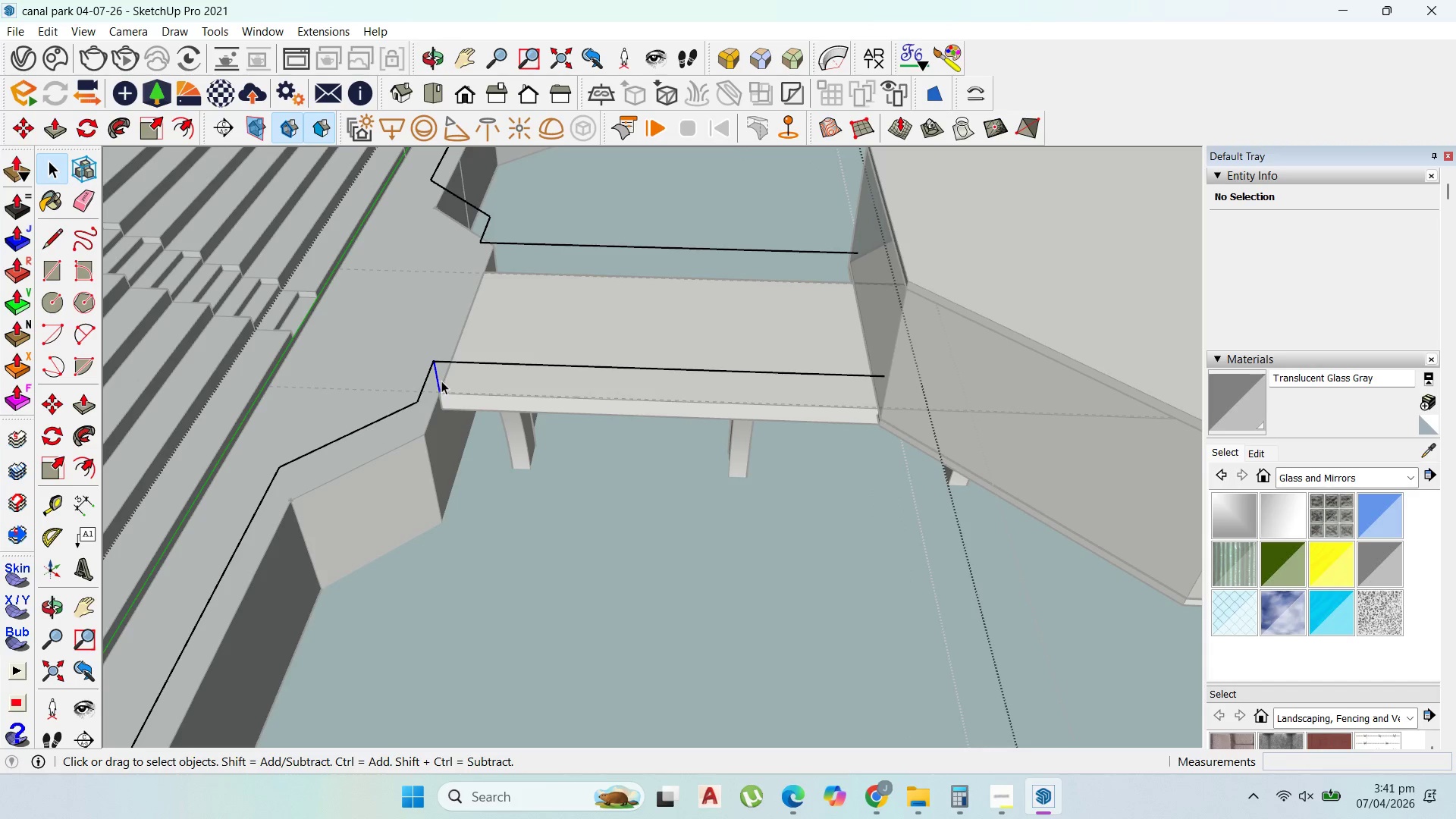 
key(Delete)
 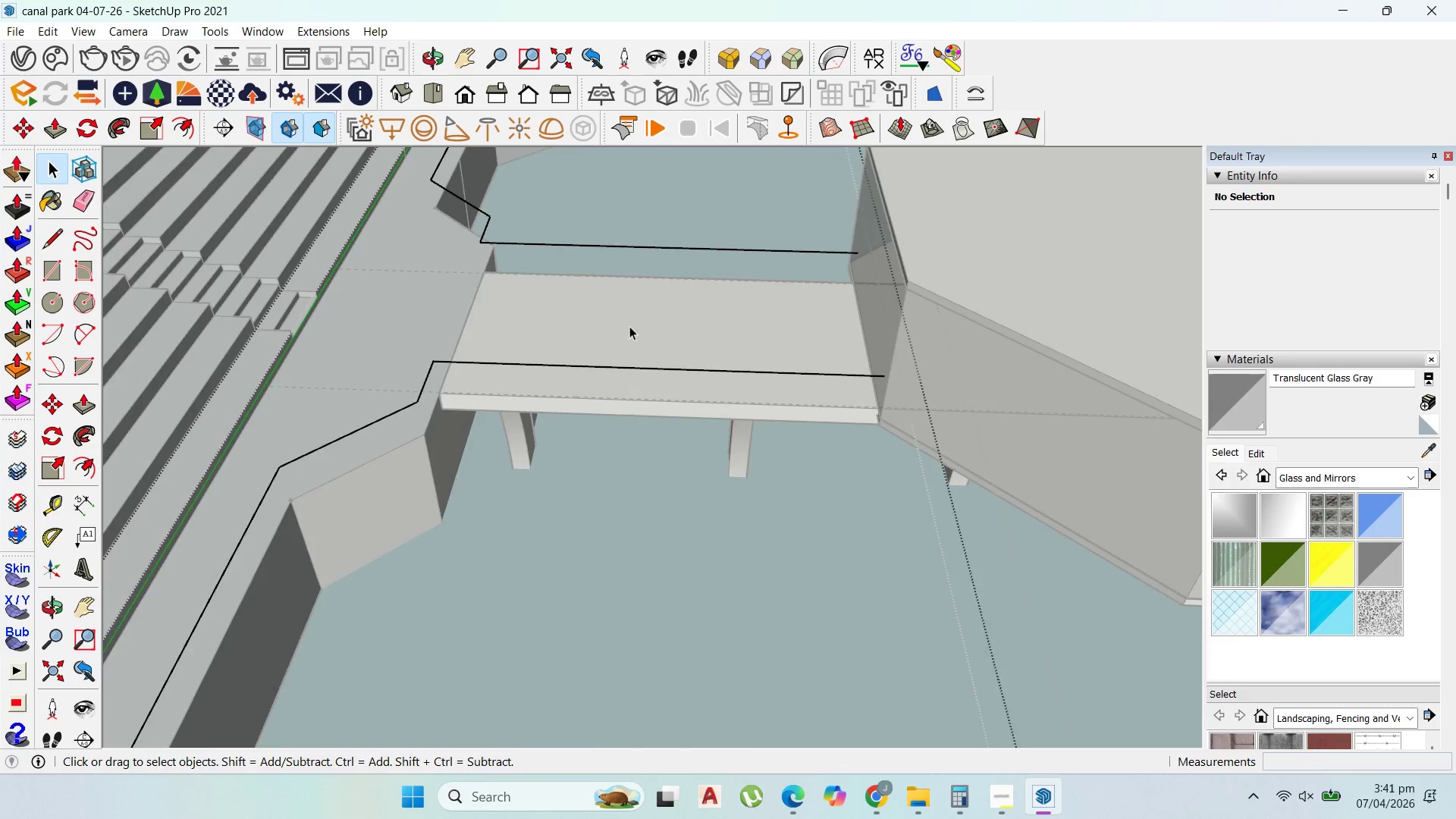 
scroll: coordinate [680, 297], scroll_direction: down, amount: 15.0
 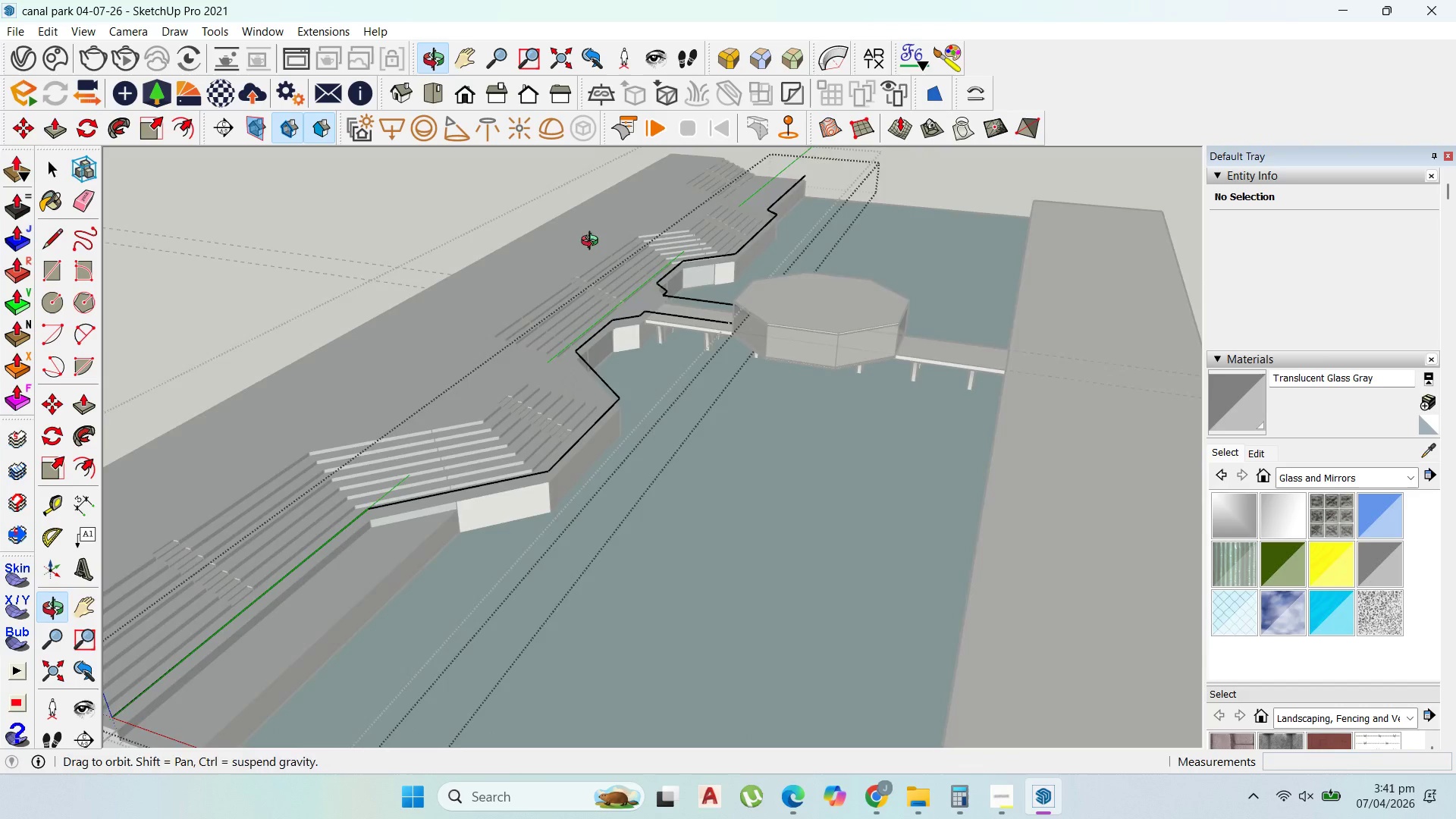 
left_click([620, 376])
 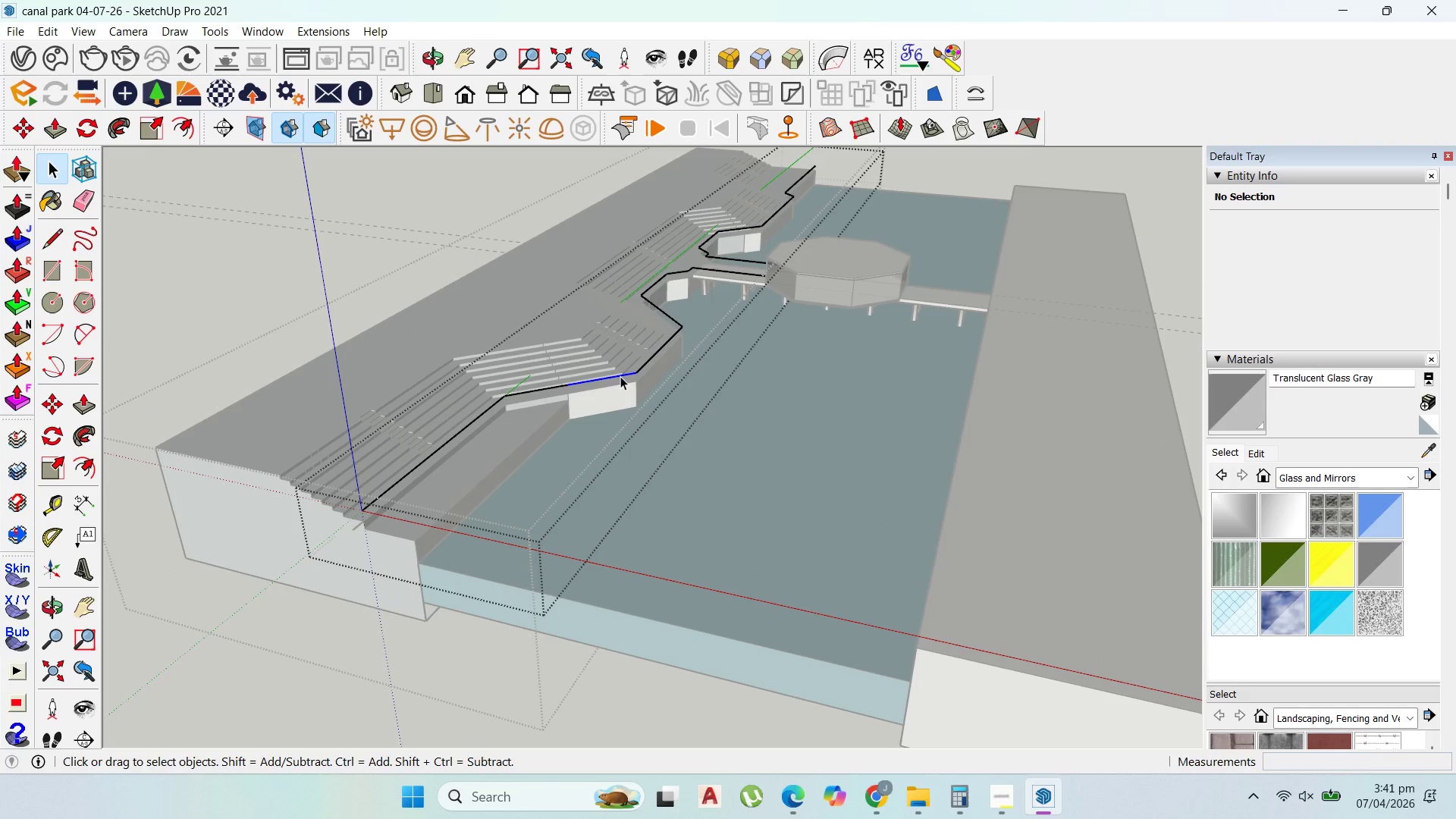 
scroll: coordinate [620, 376], scroll_direction: down, amount: 1.0
 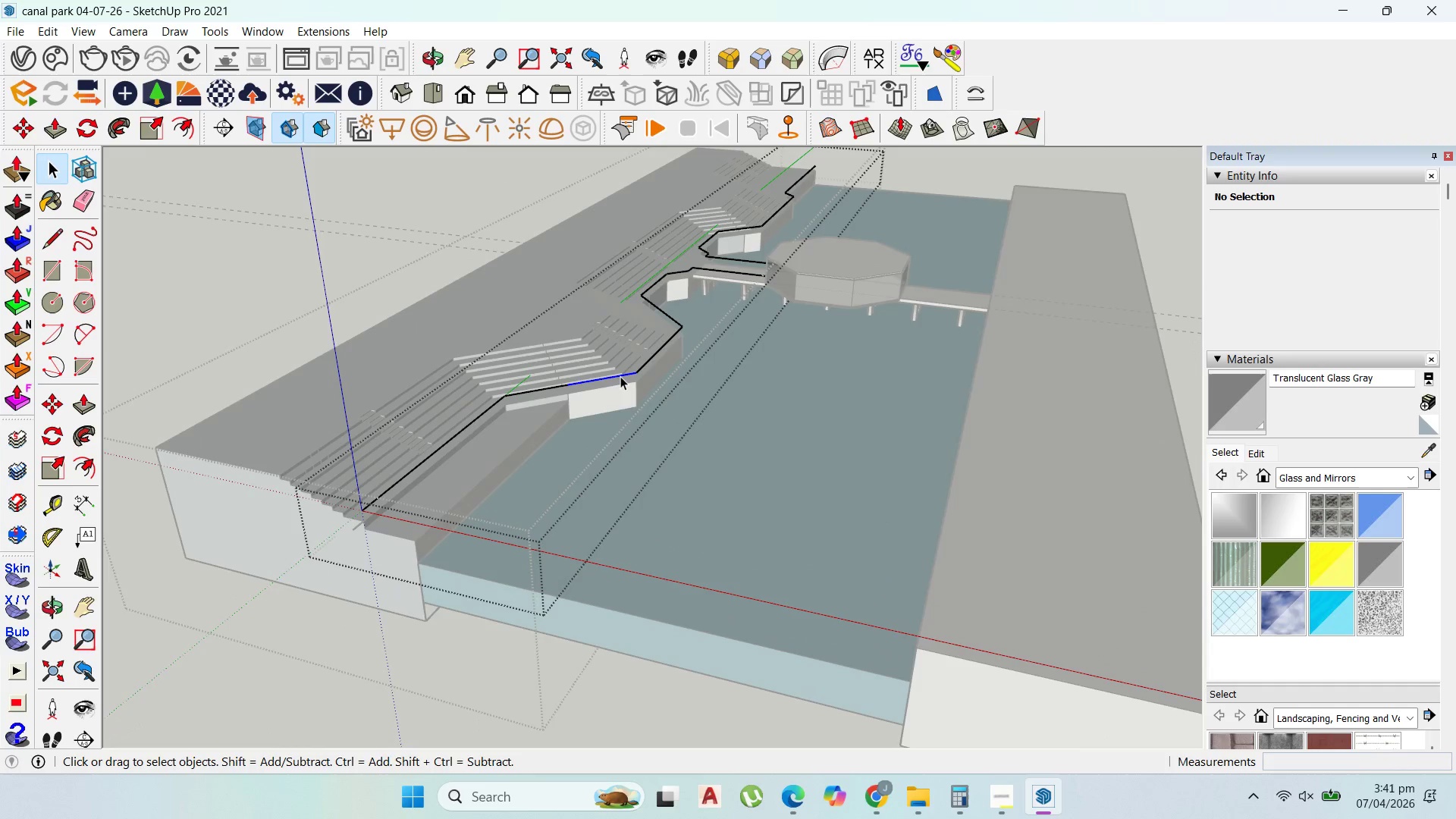 
double_click([620, 376])
 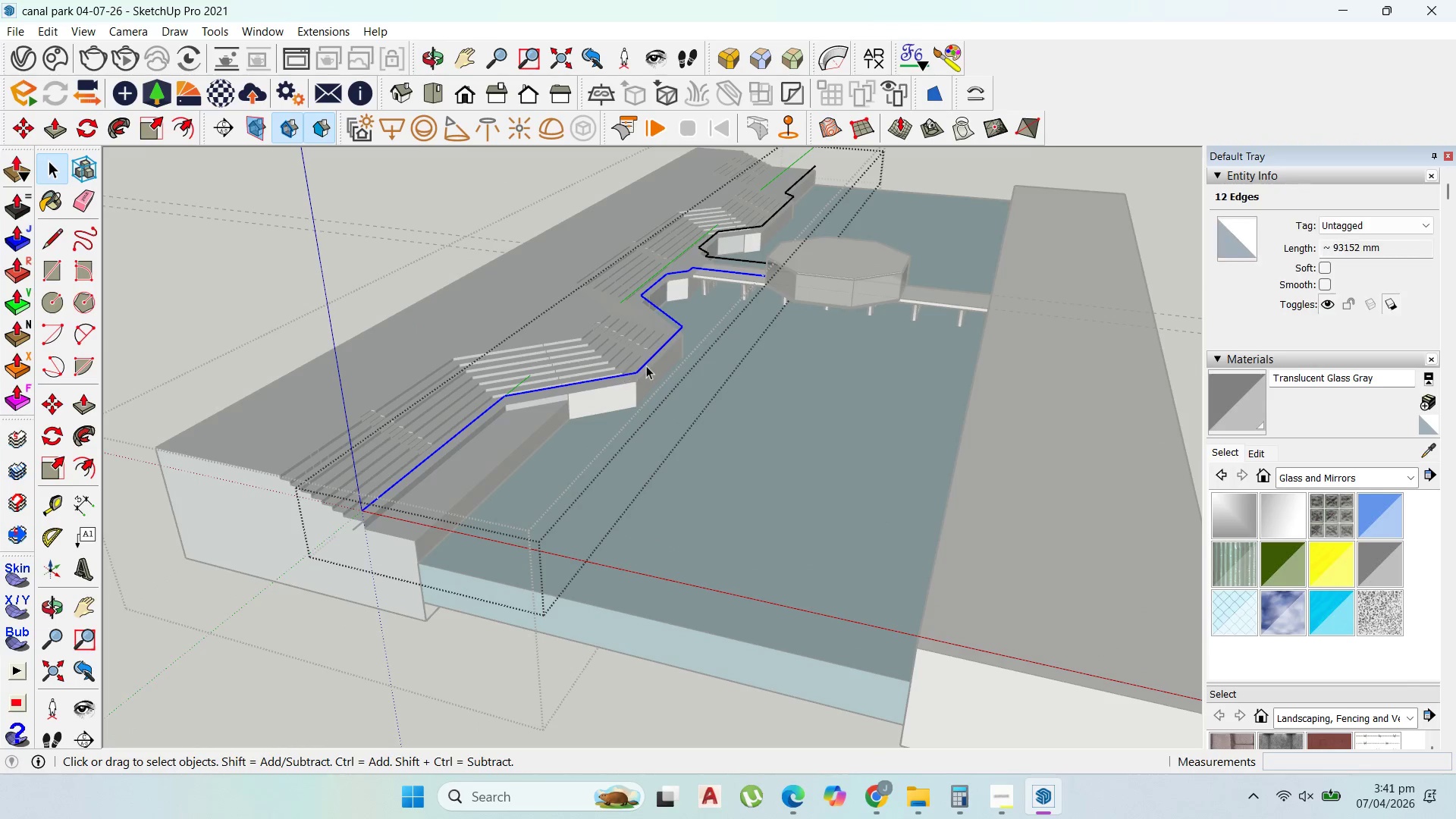 
scroll: coordinate [715, 358], scroll_direction: up, amount: 5.0
 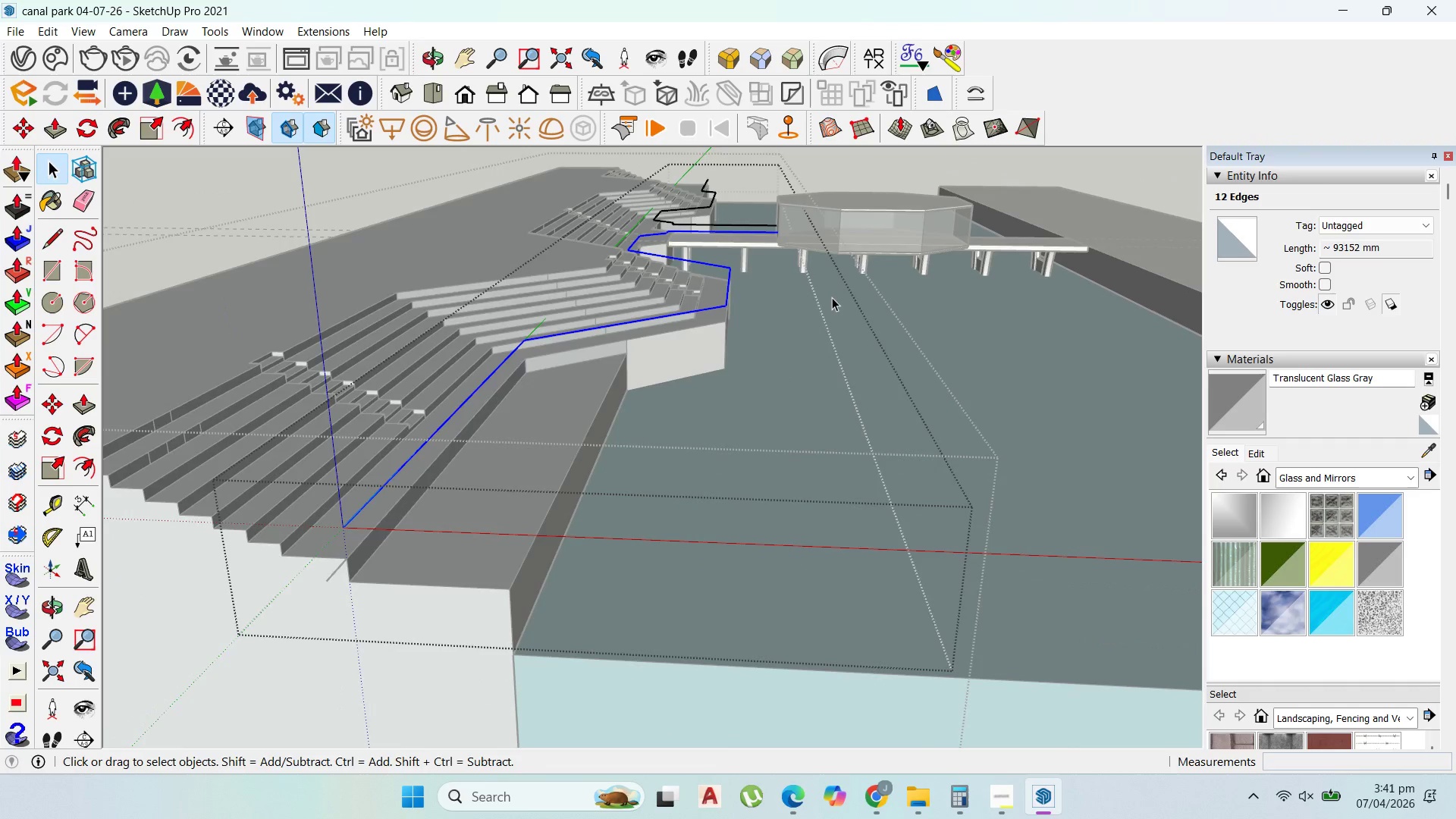 
scroll: coordinate [678, 380], scroll_direction: down, amount: 8.0
 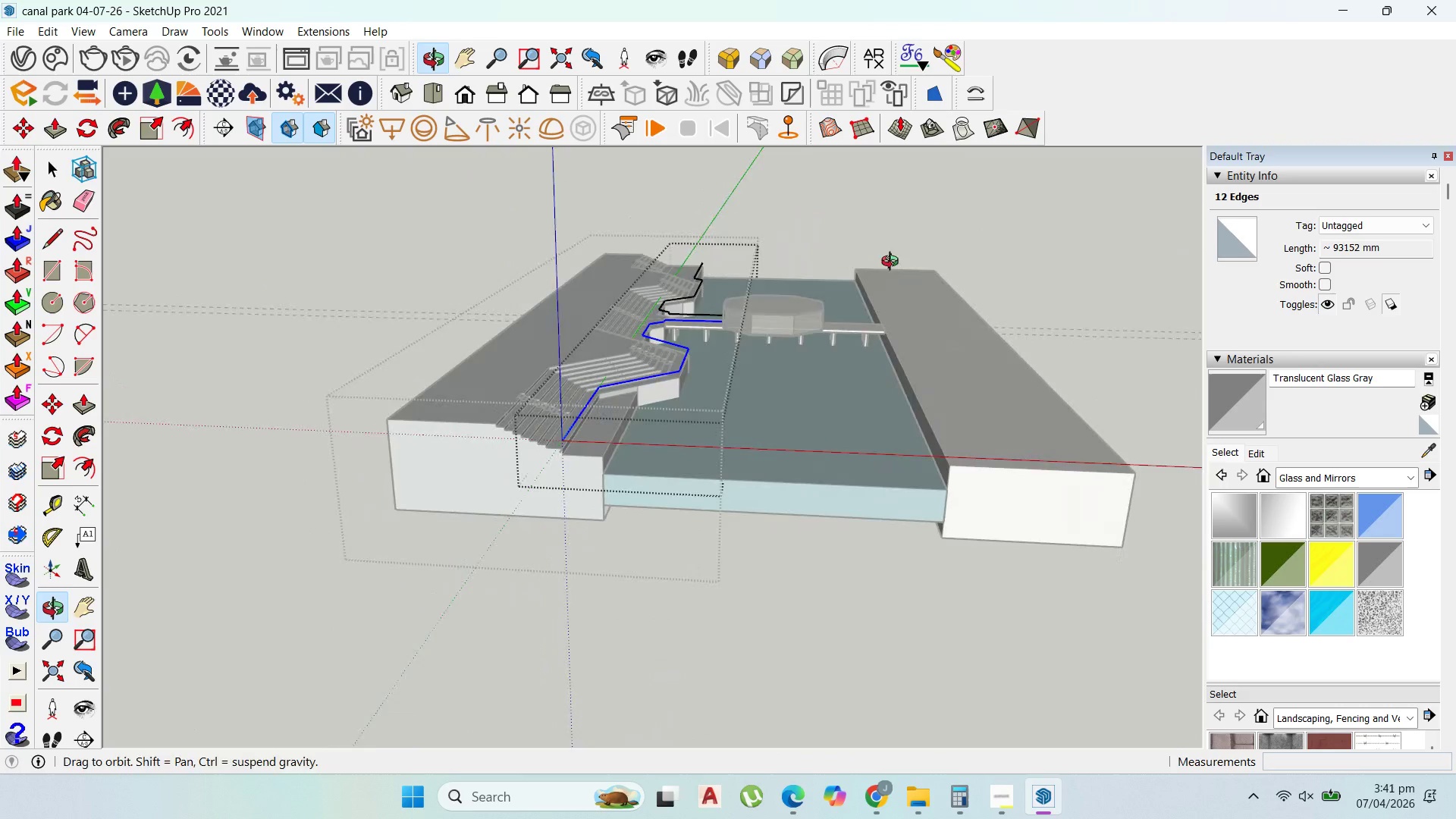 
scroll: coordinate [716, 330], scroll_direction: none, amount: 0.0
 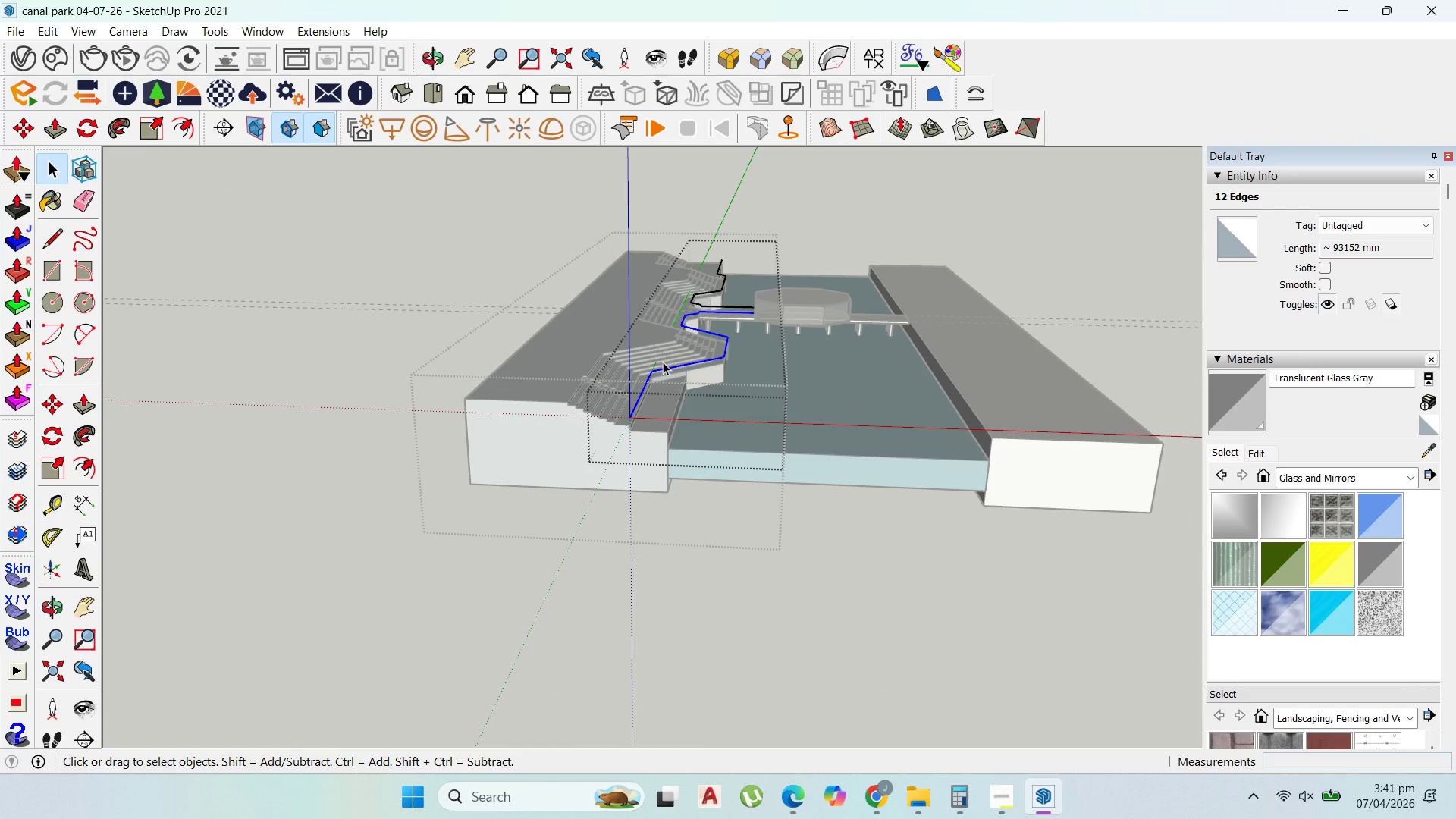 
scroll: coordinate [604, 511], scroll_direction: up, amount: 22.0
 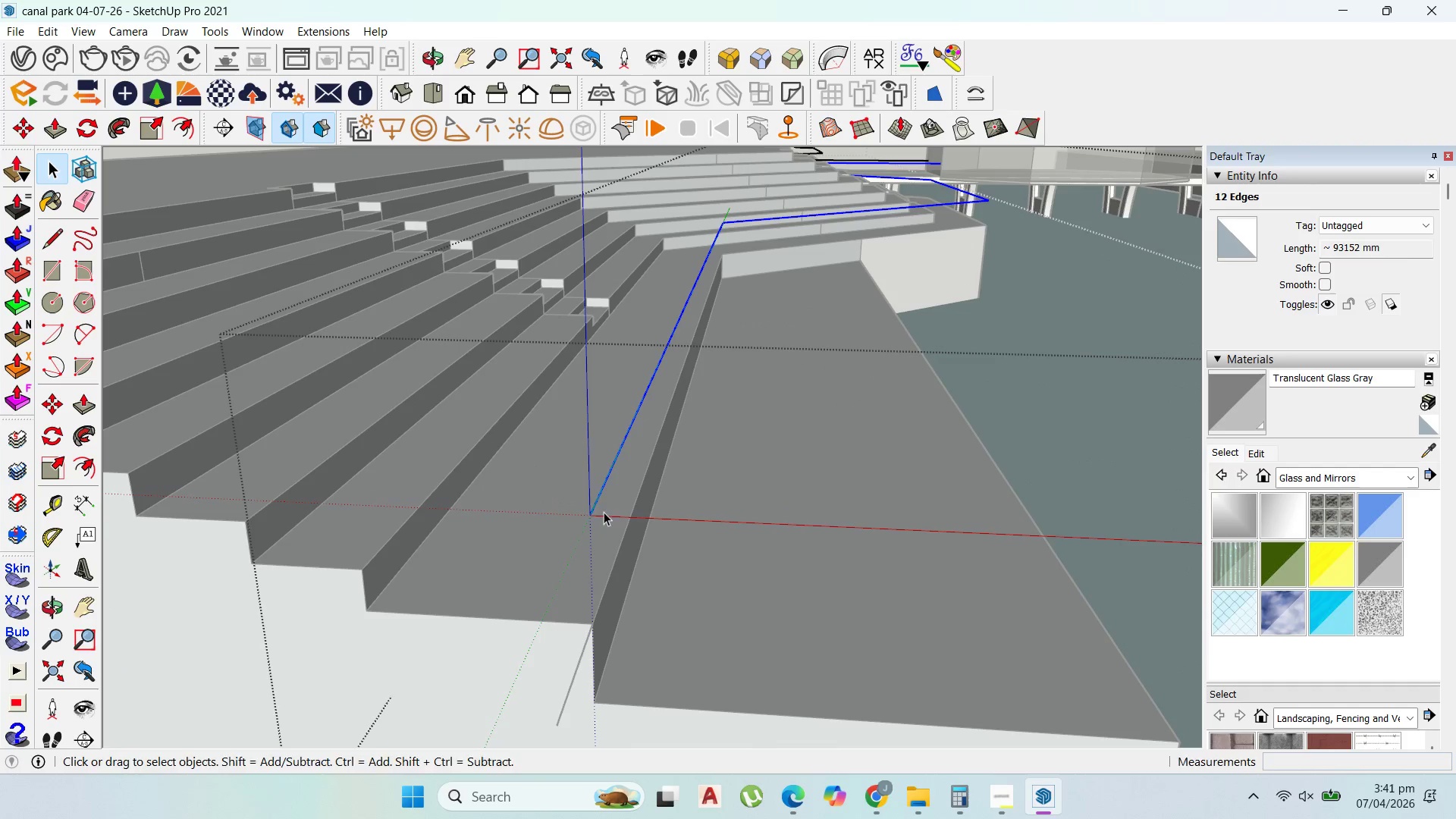 
key(M)
 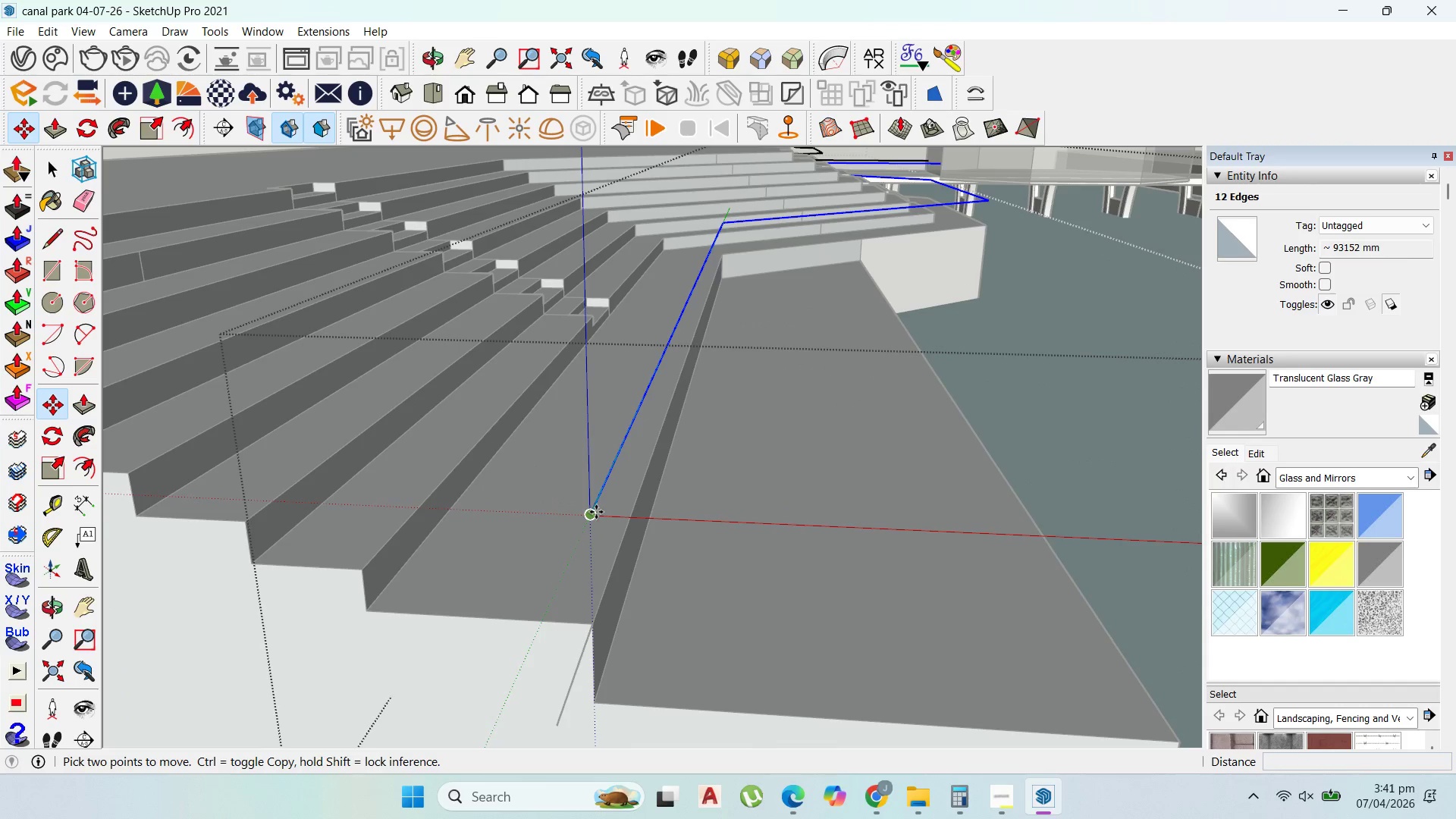 
left_click([596, 512])
 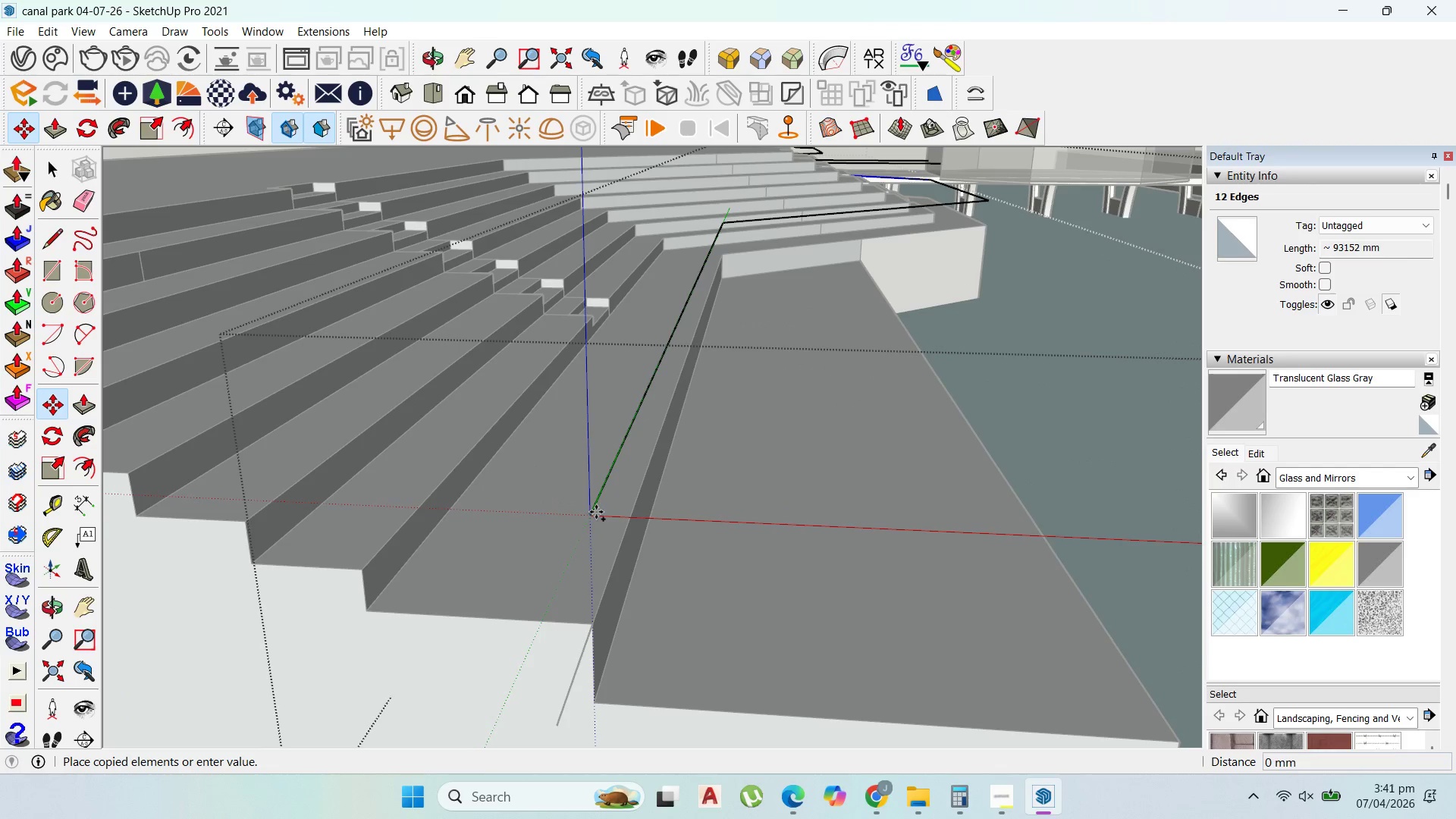 
key(Control+ControlLeft)
 